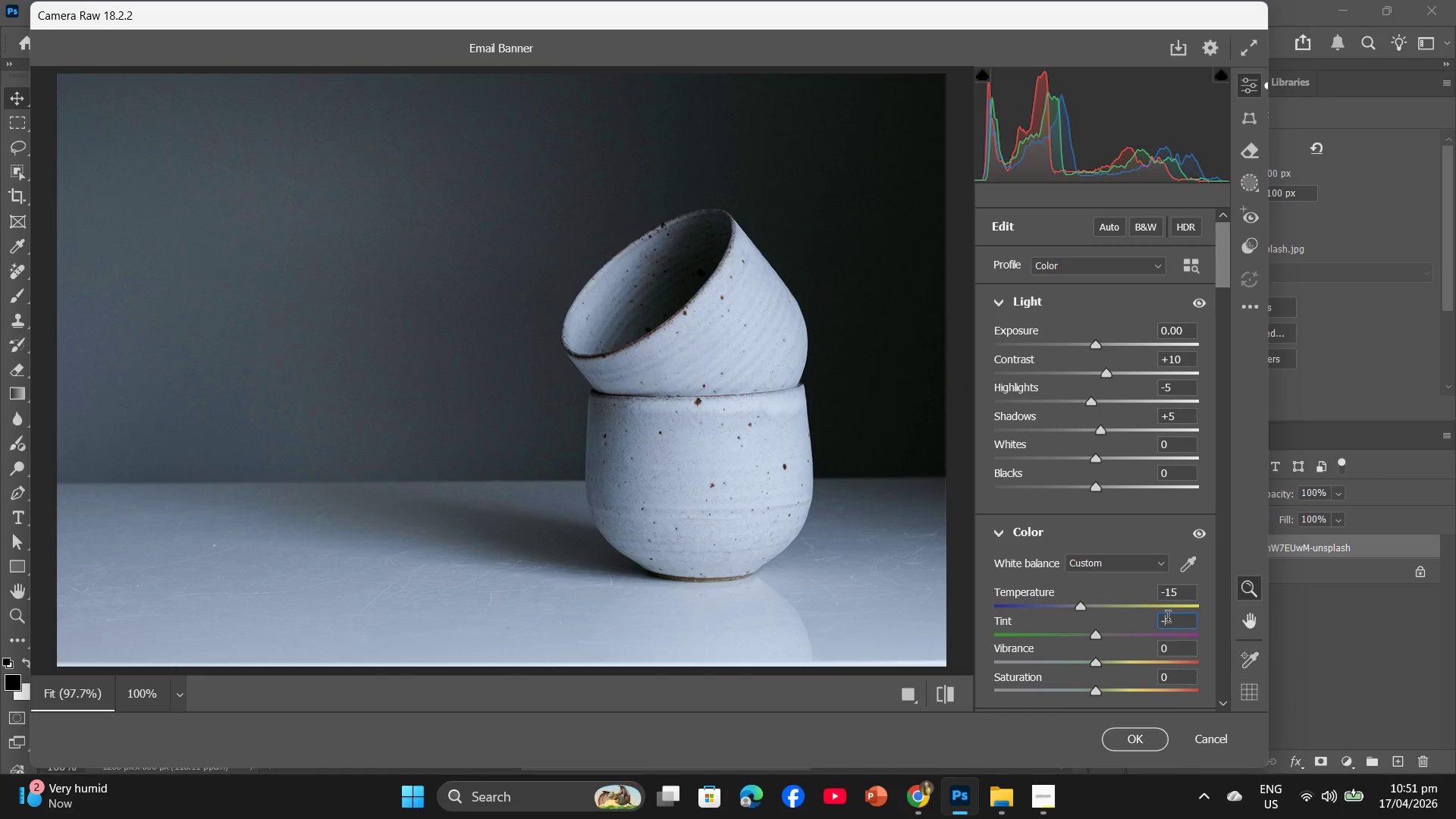 
key(Numpad3)
 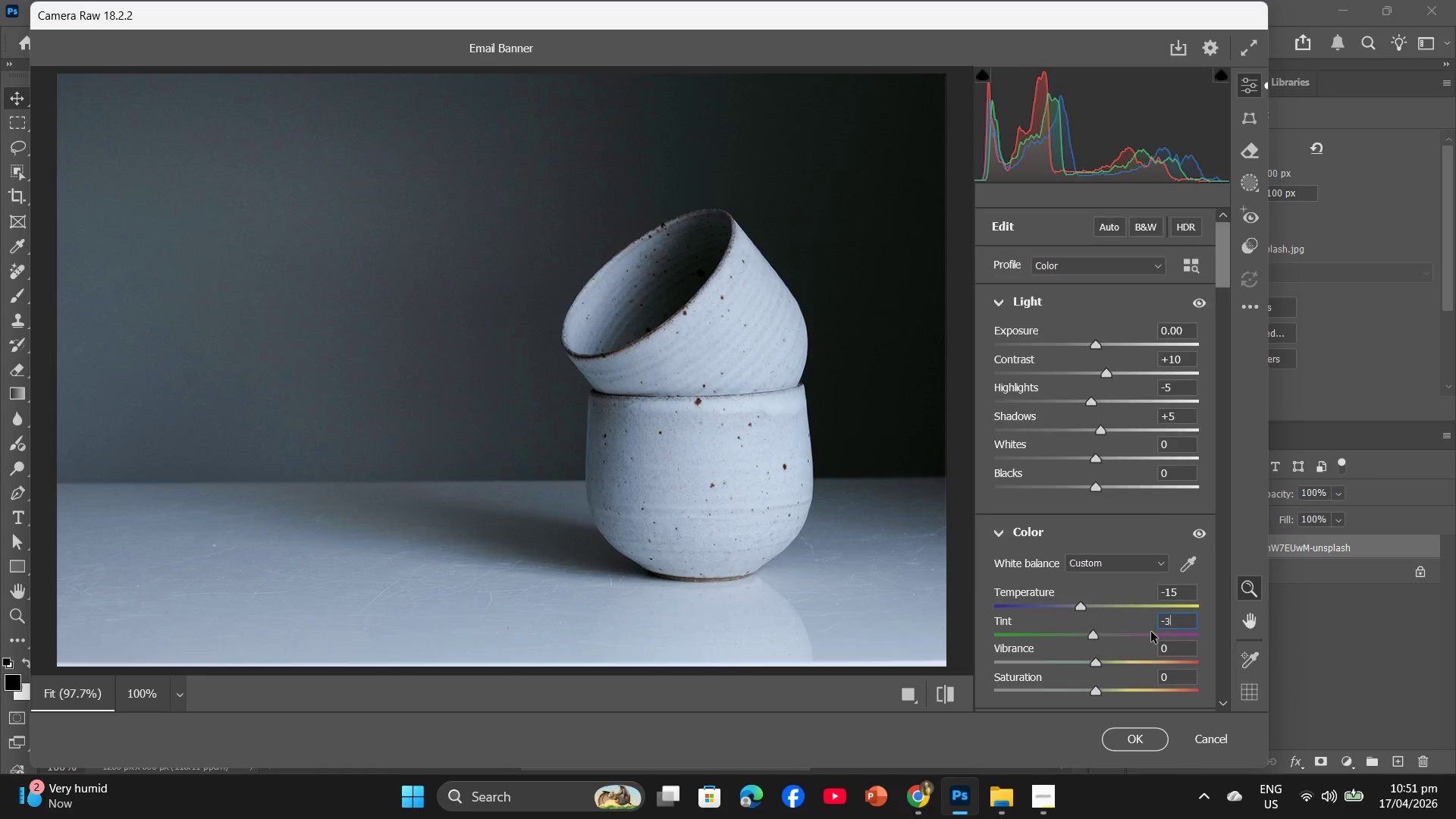 
scroll: coordinate [1151, 632], scroll_direction: down, amount: 2.0
 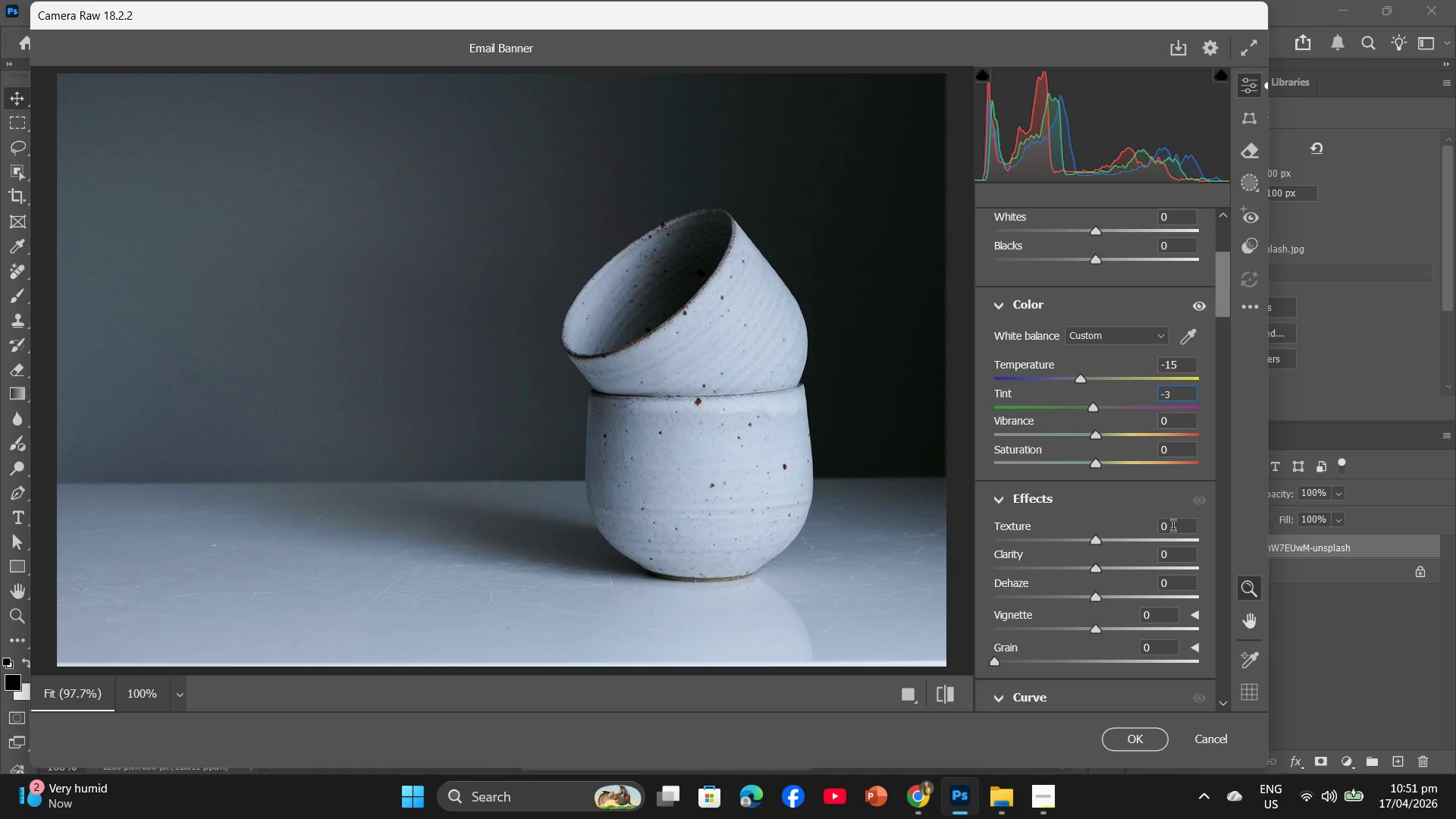 
left_click([1172, 527])
 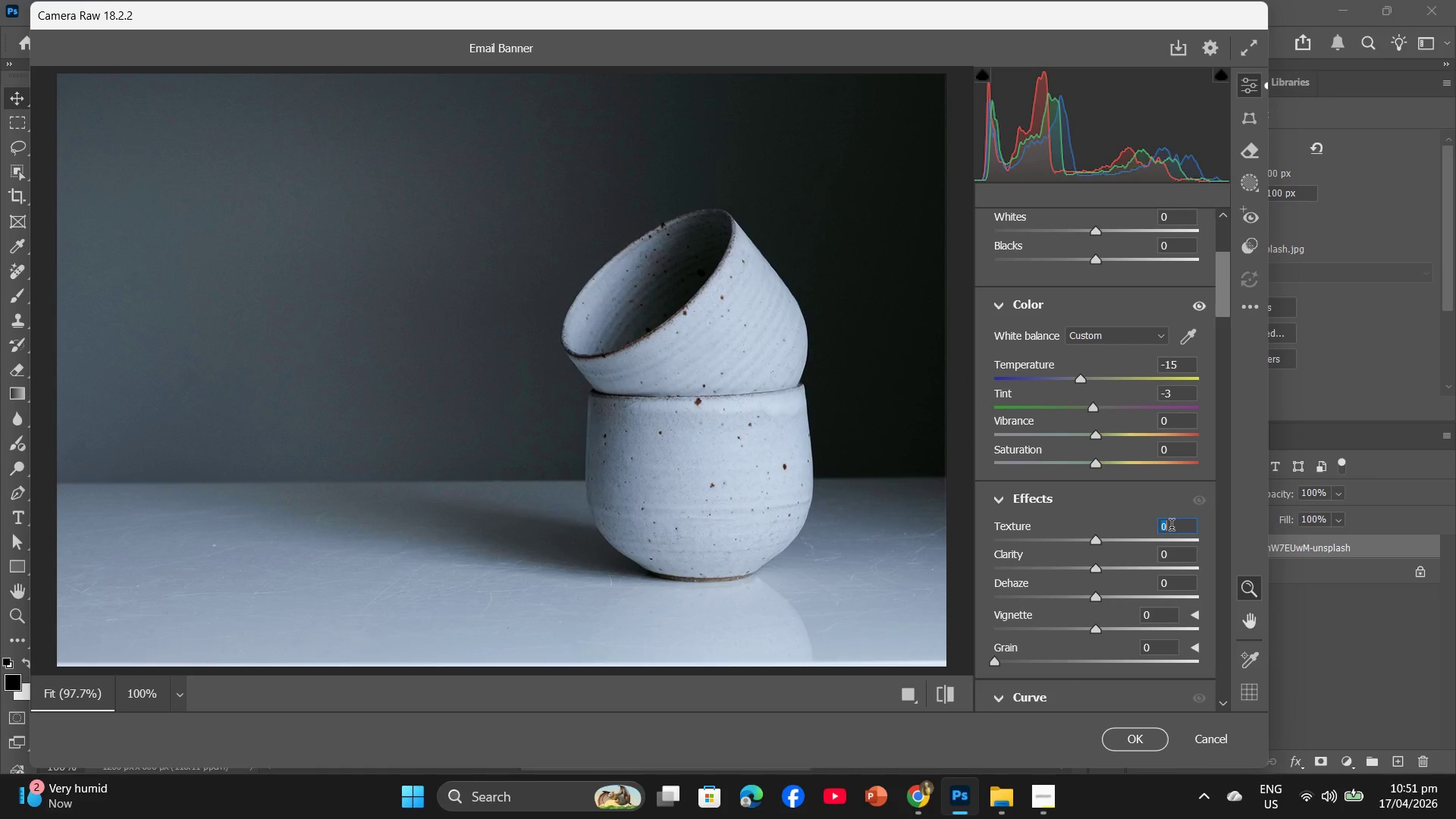 
key(Numpad1)
 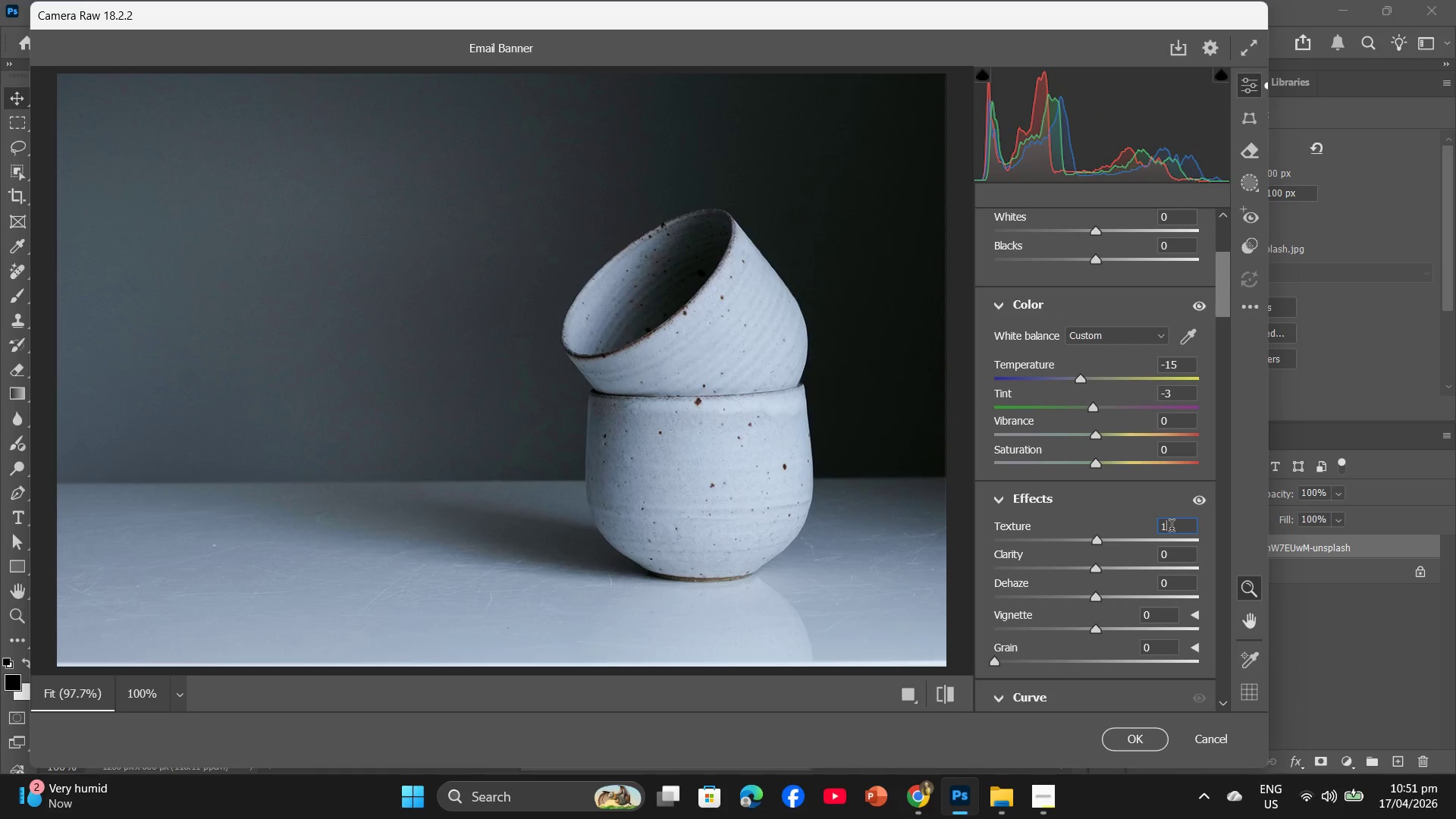 
key(Numpad0)
 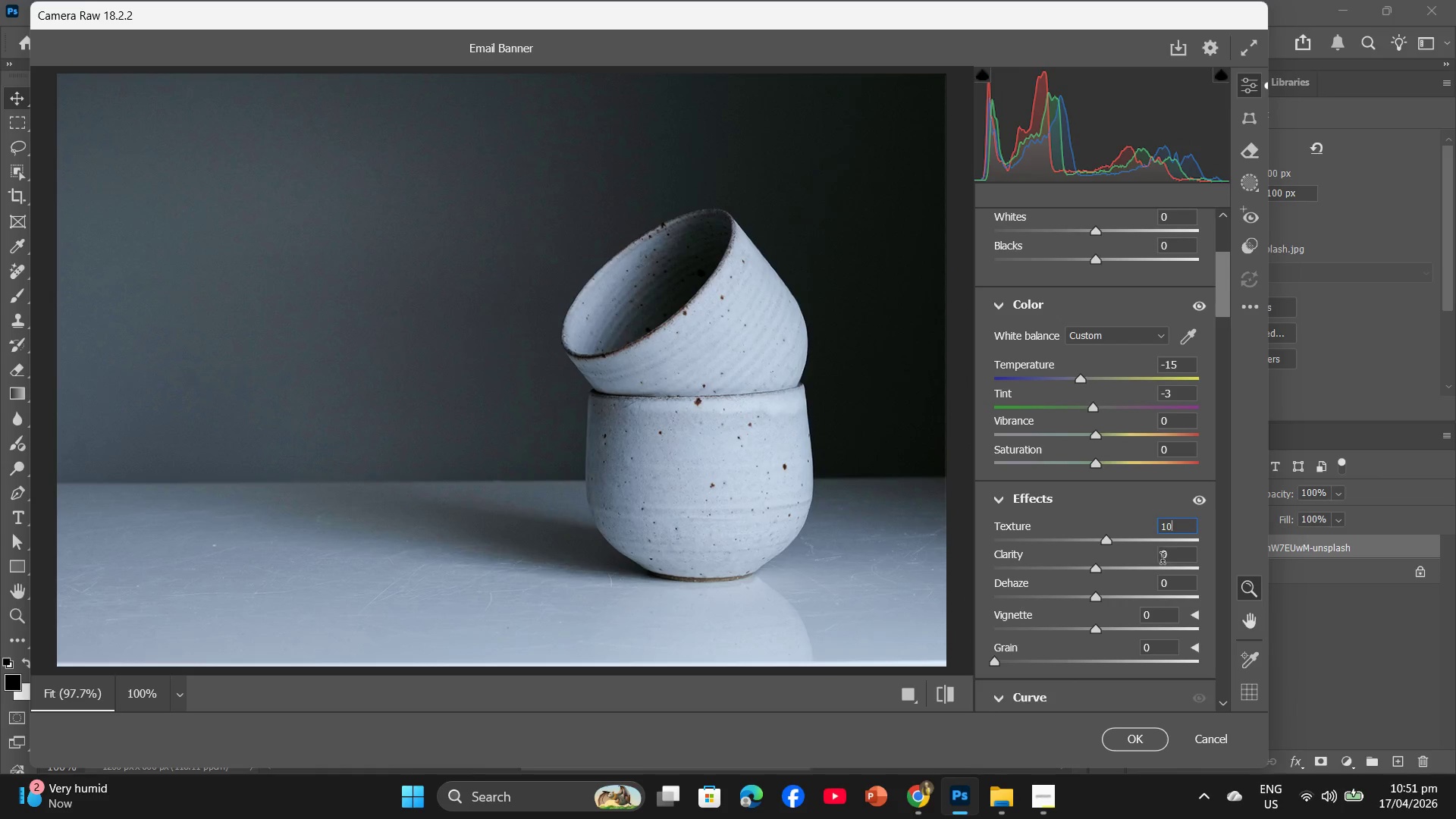 
left_click([1163, 558])
 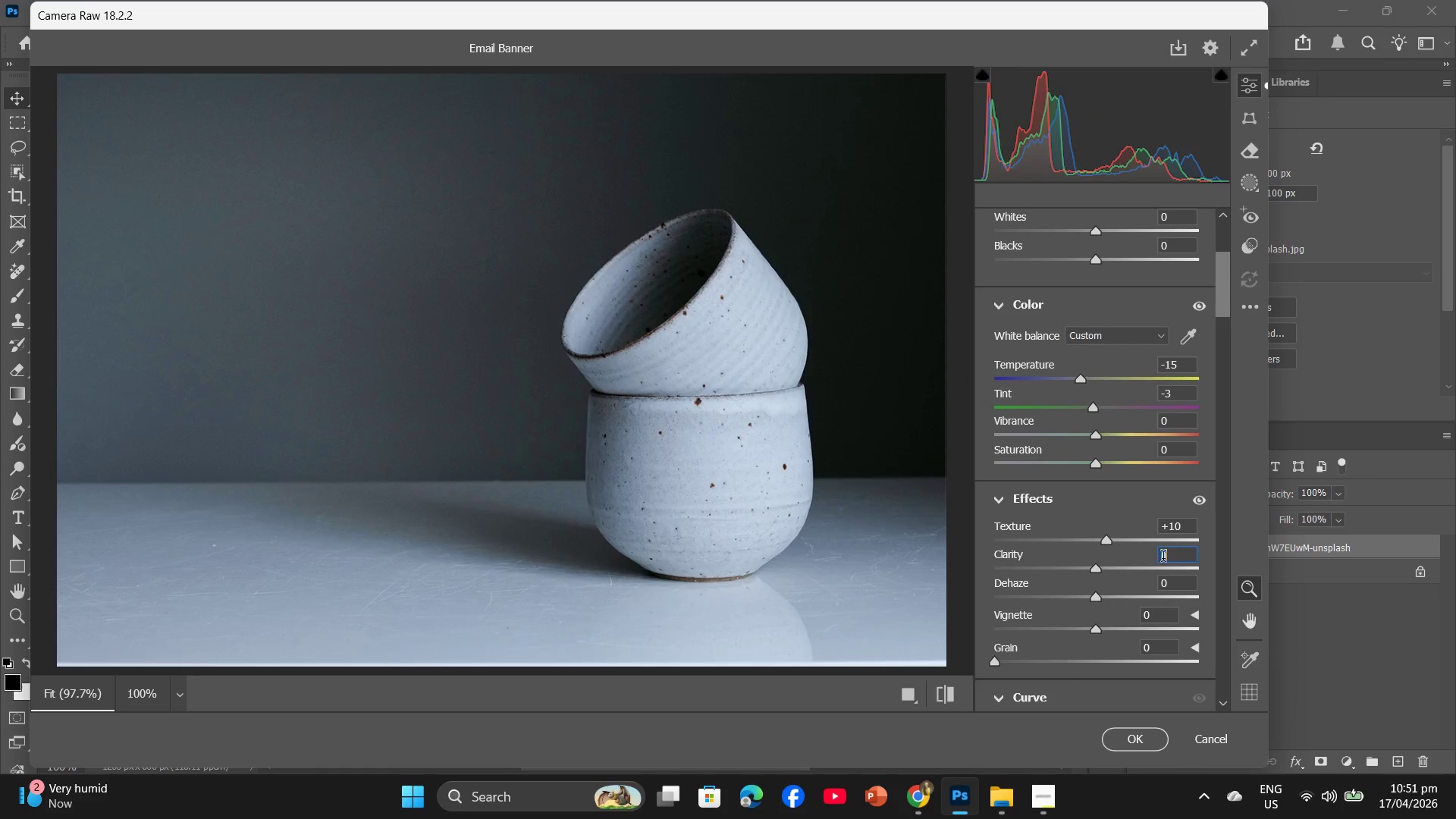 
key(Numpad1)
 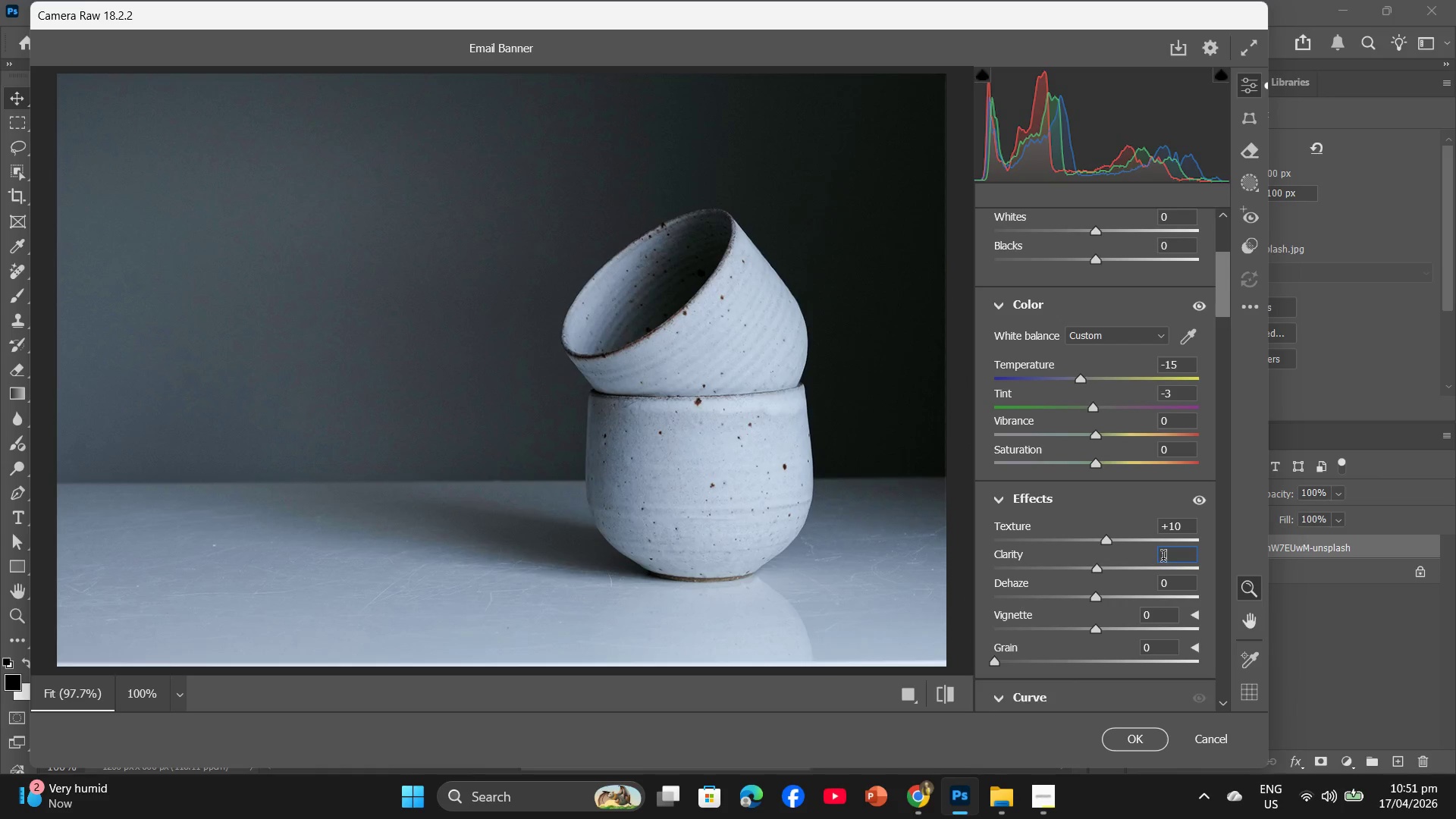 
key(Numpad0)
 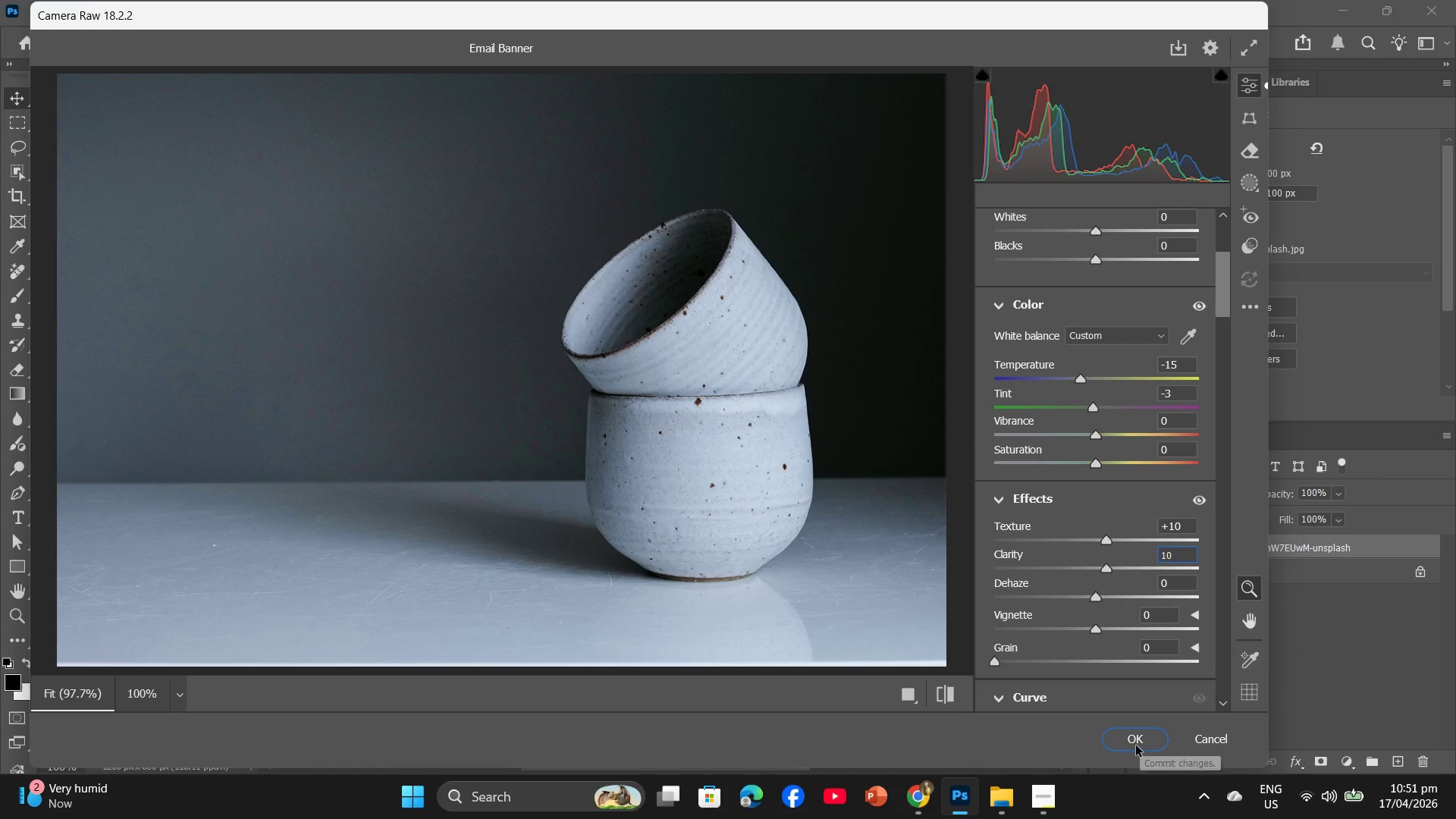 
left_click([1138, 740])
 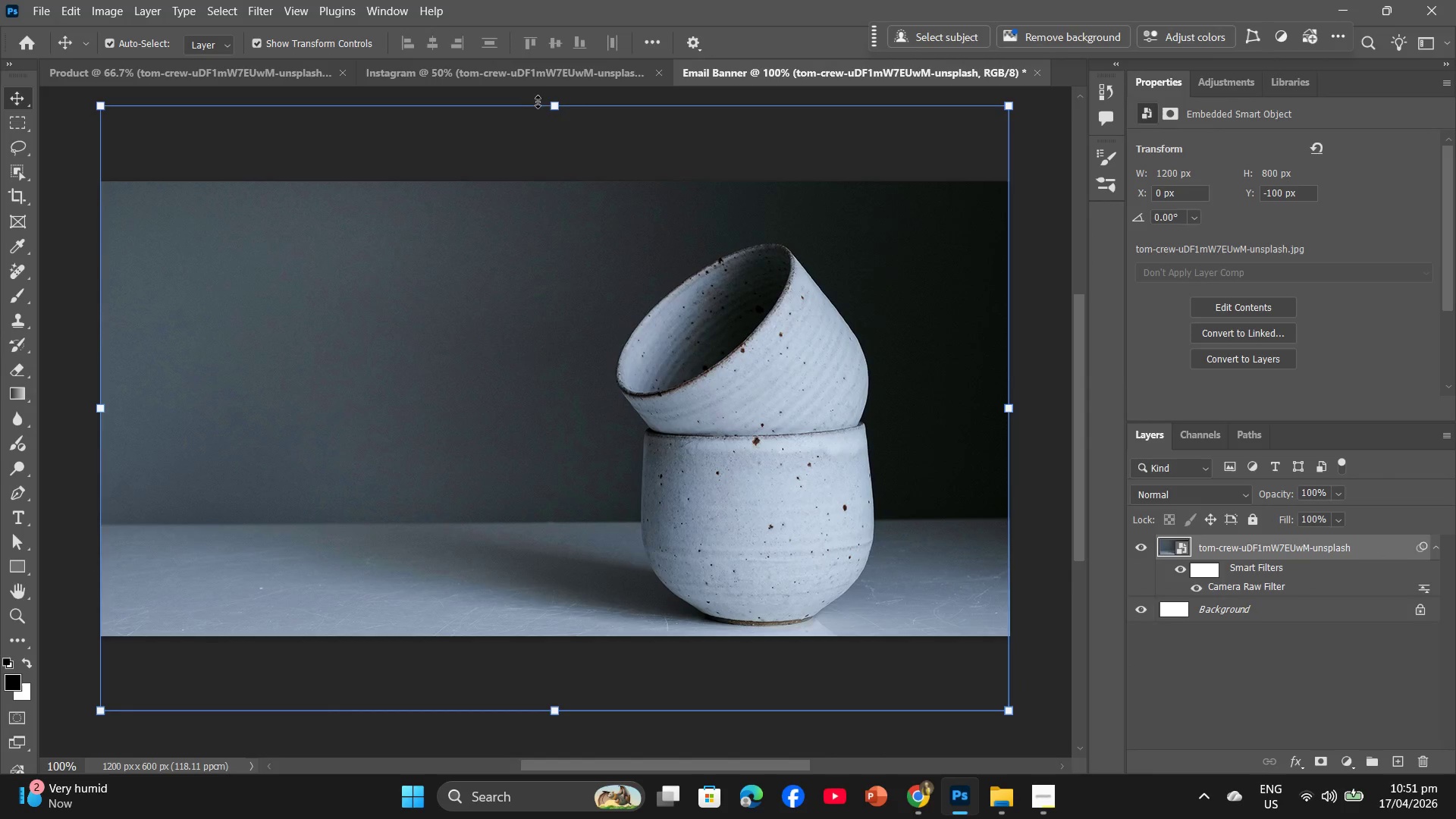 
left_click([548, 83])
 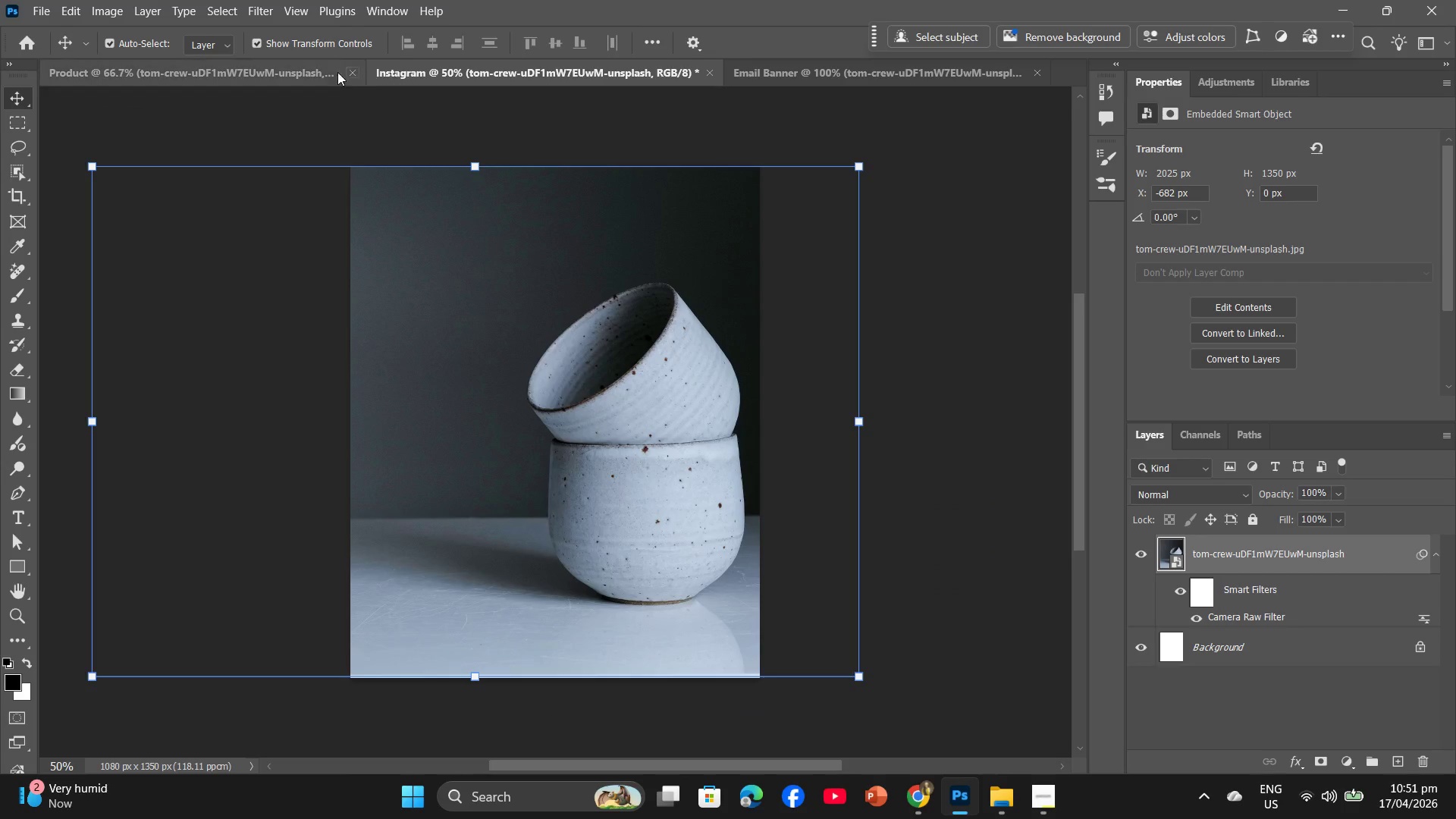 
left_click([297, 64])
 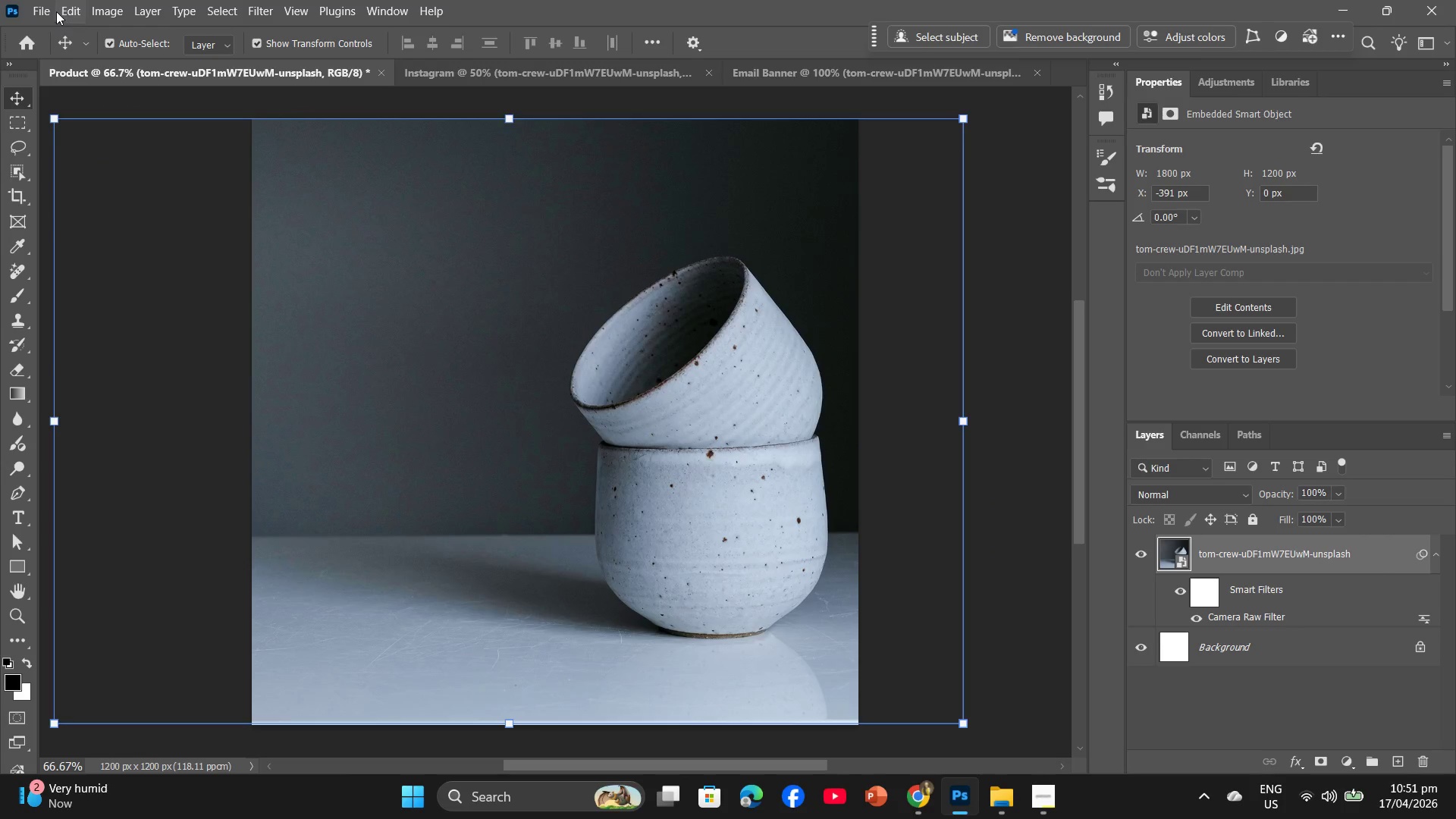 
left_click([47, 6])
 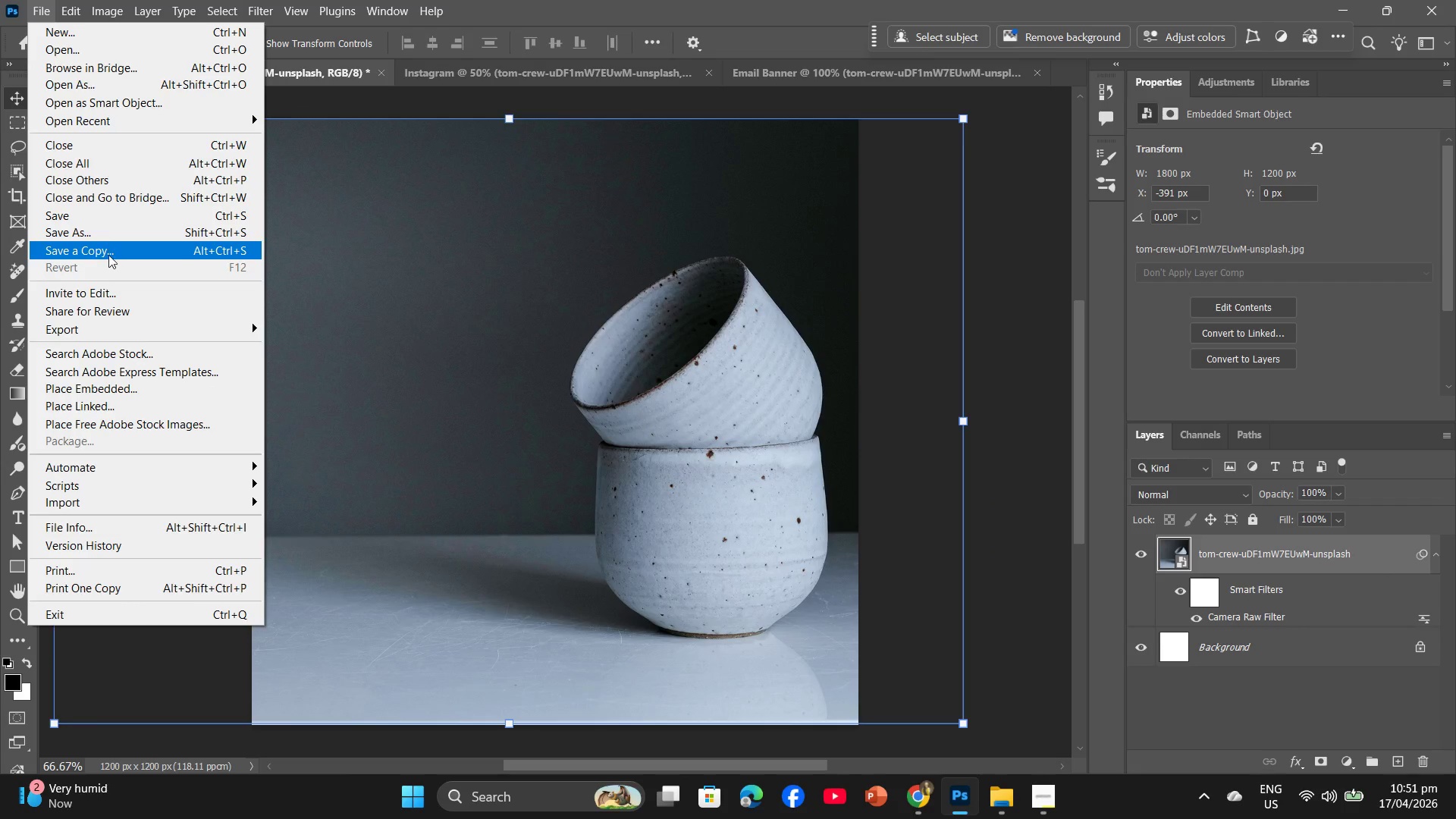 
left_click([123, 326])
 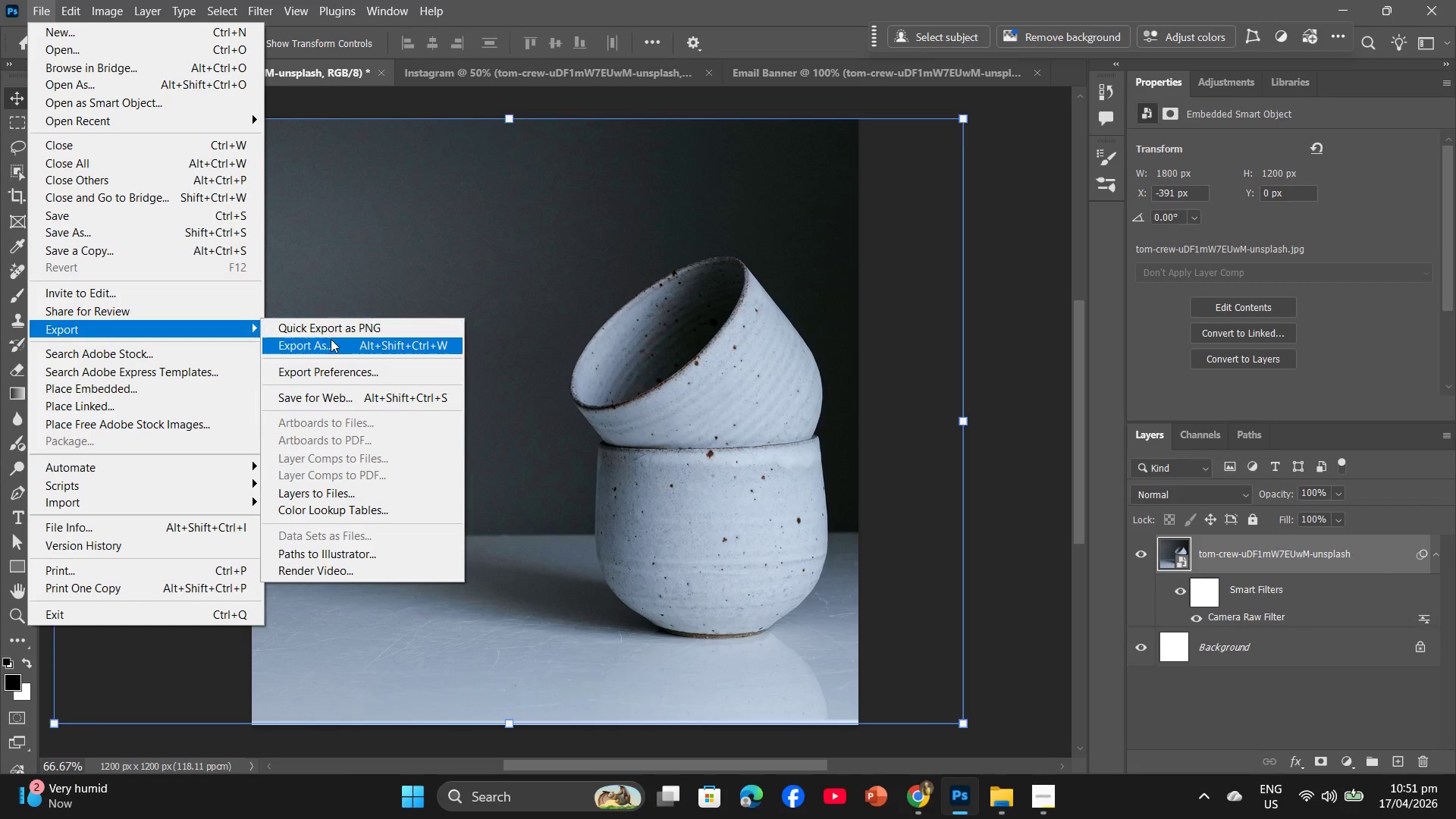 
left_click([331, 341])
 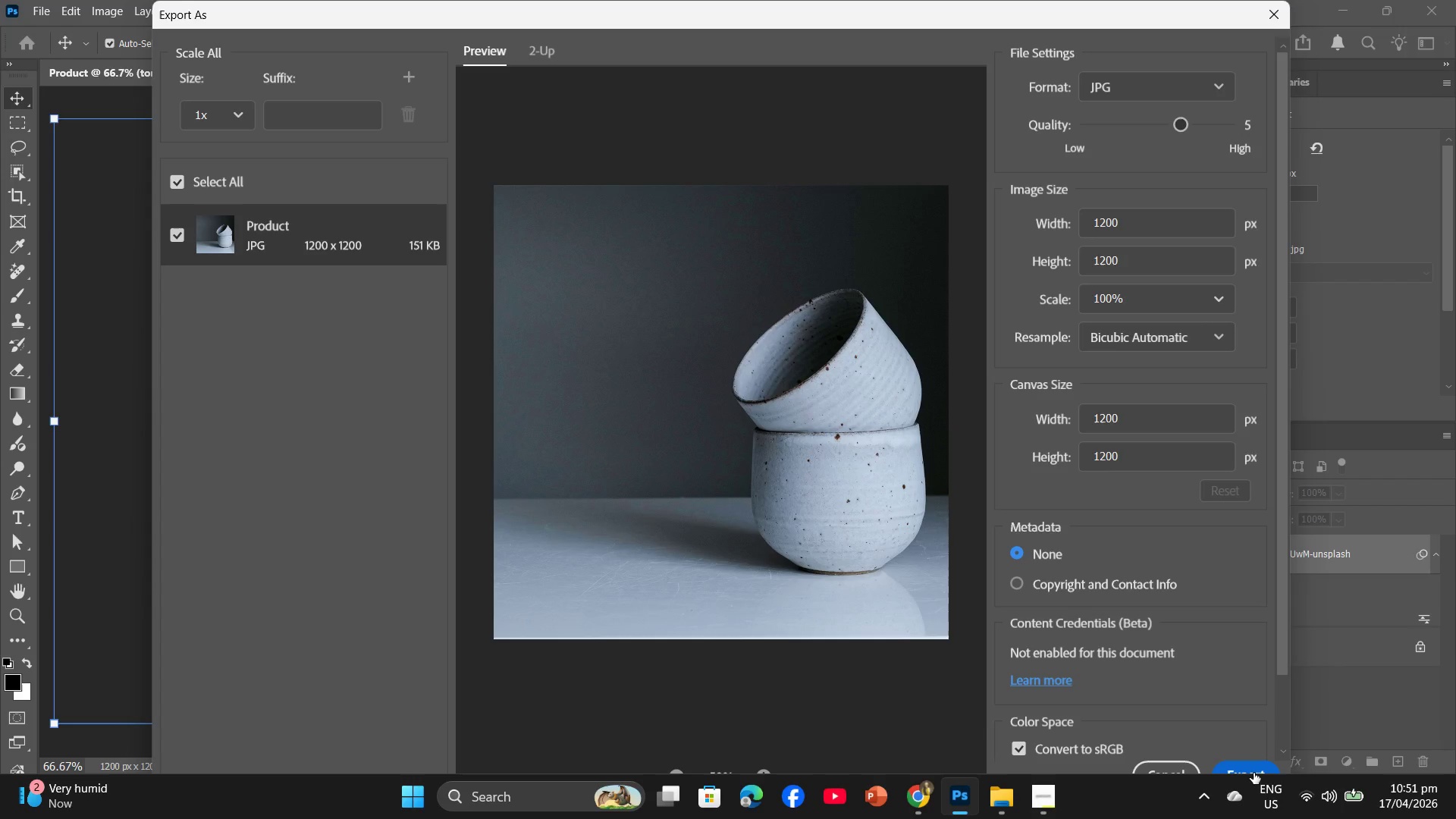 
wait(6.47)
 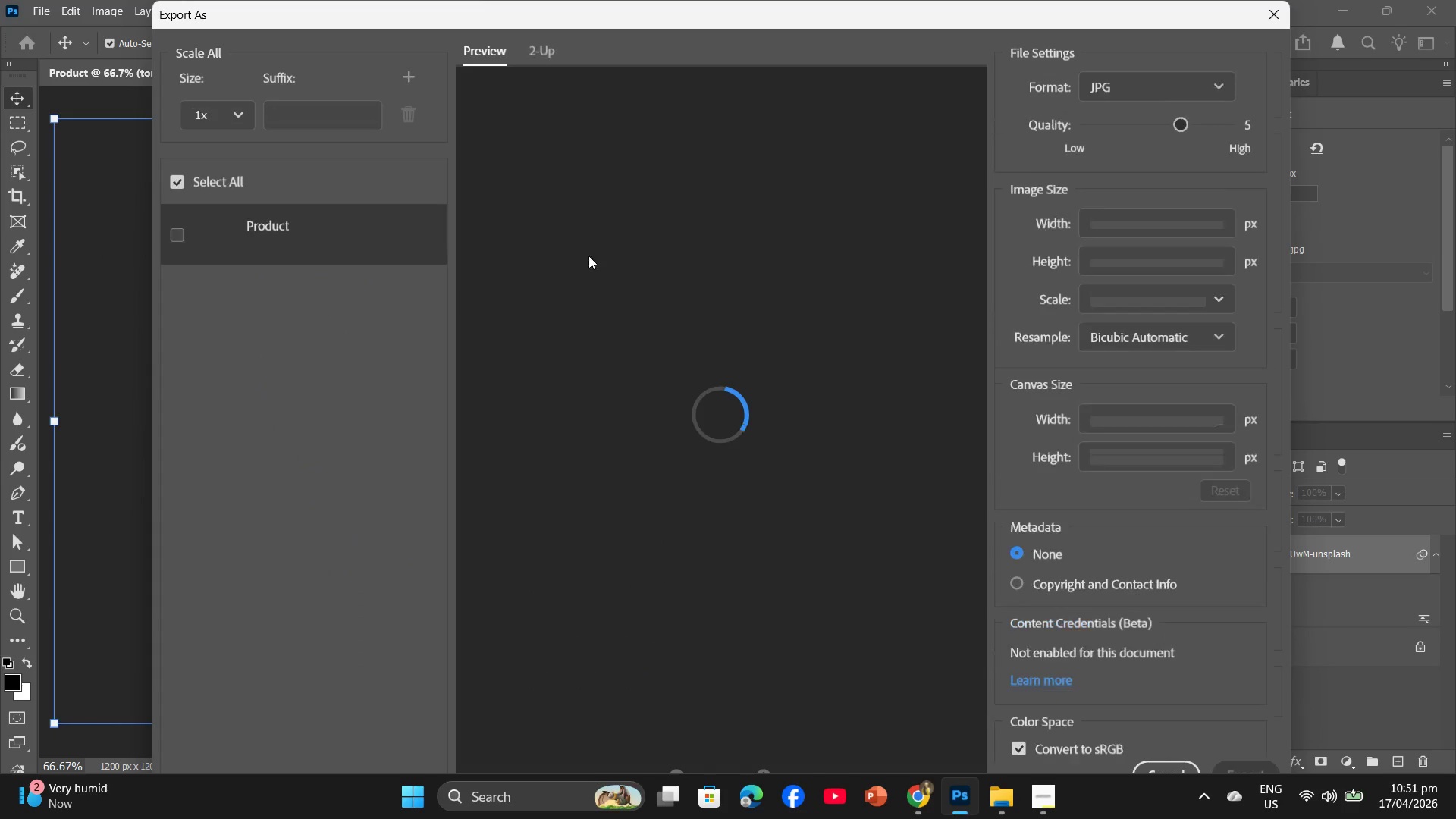 
left_click_drag(start_coordinate=[1181, 128], to_coordinate=[1201, 133])
 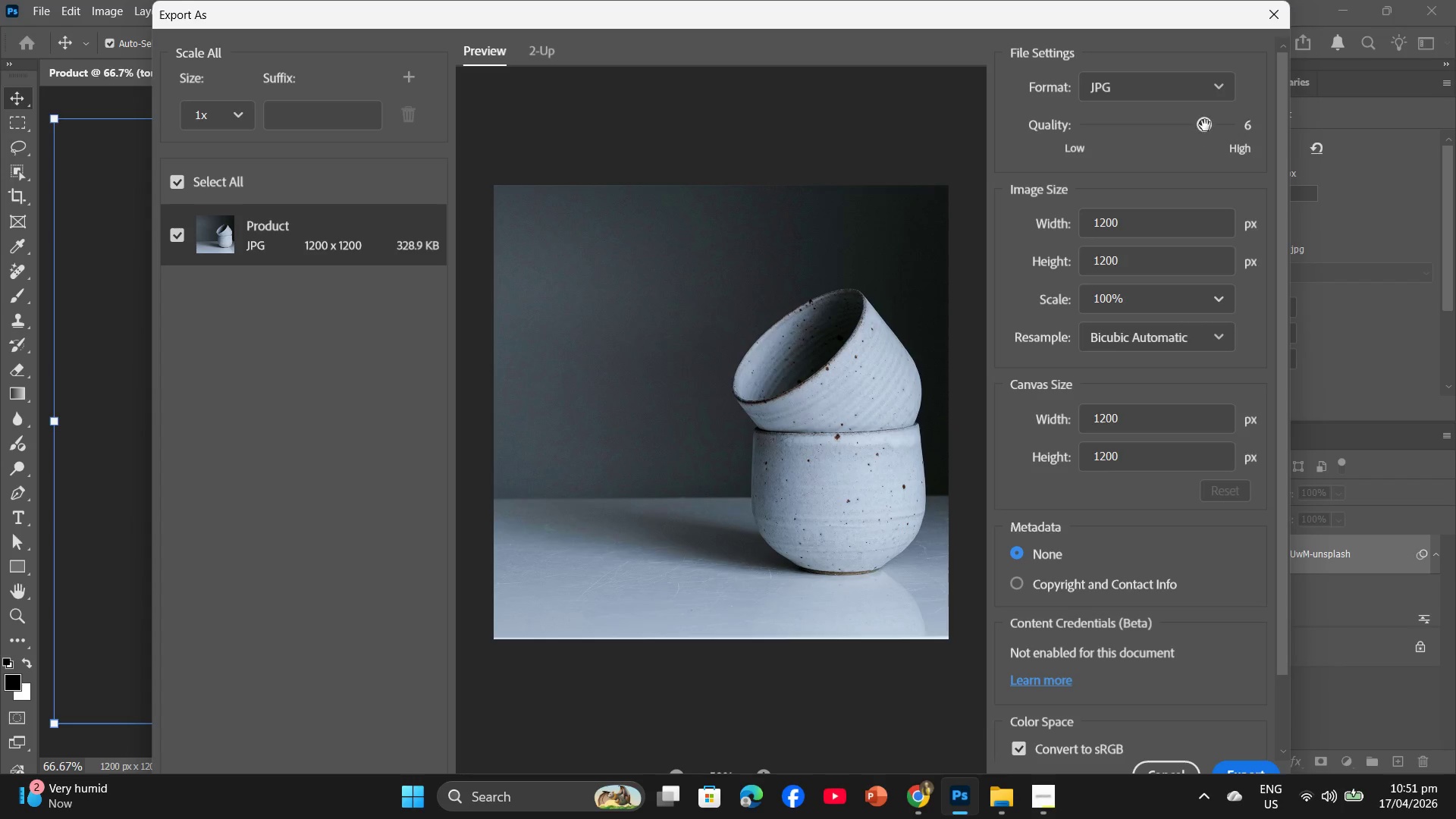 
left_click_drag(start_coordinate=[1205, 124], to_coordinate=[1191, 126])
 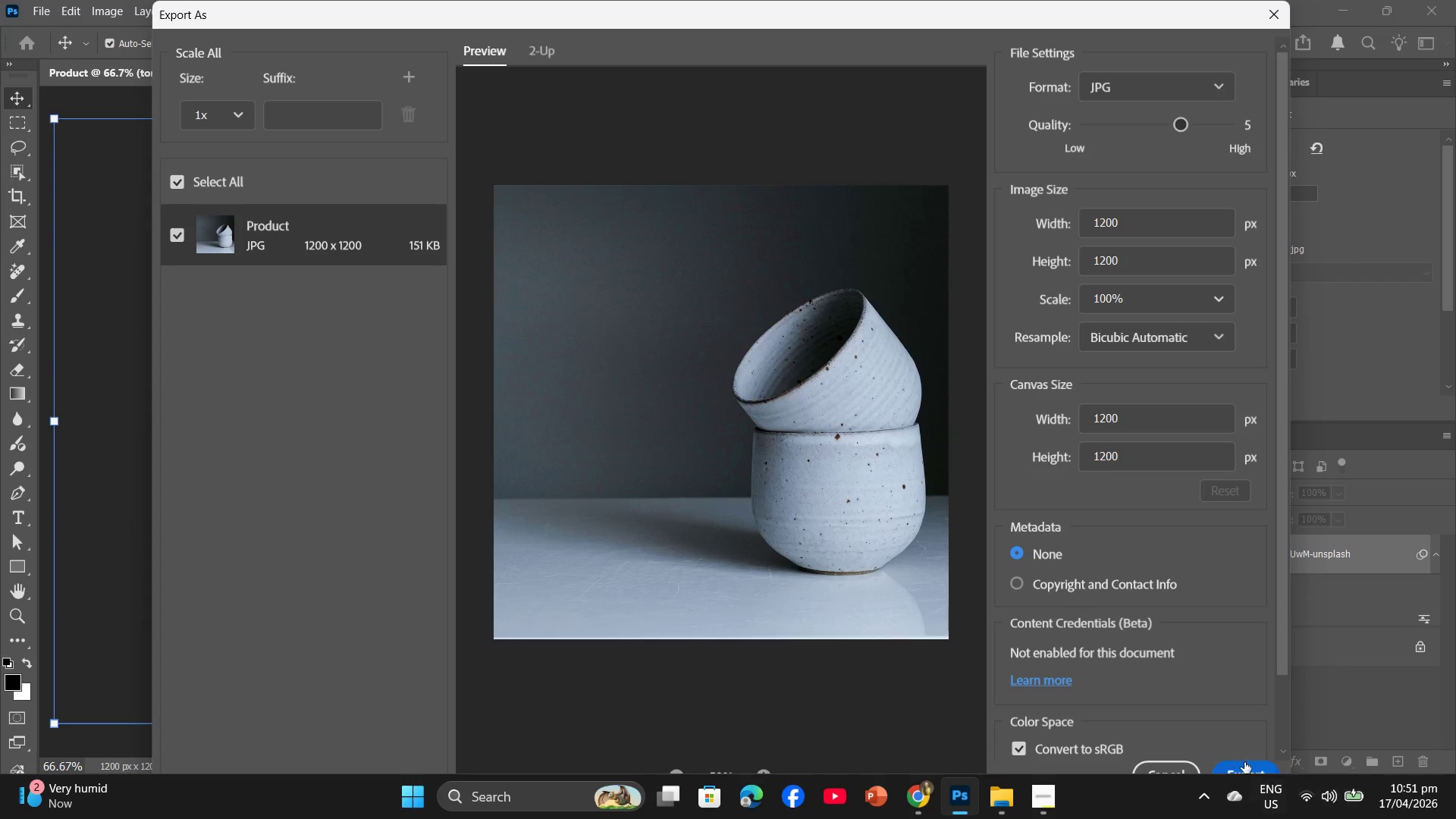 
left_click([1244, 762])
 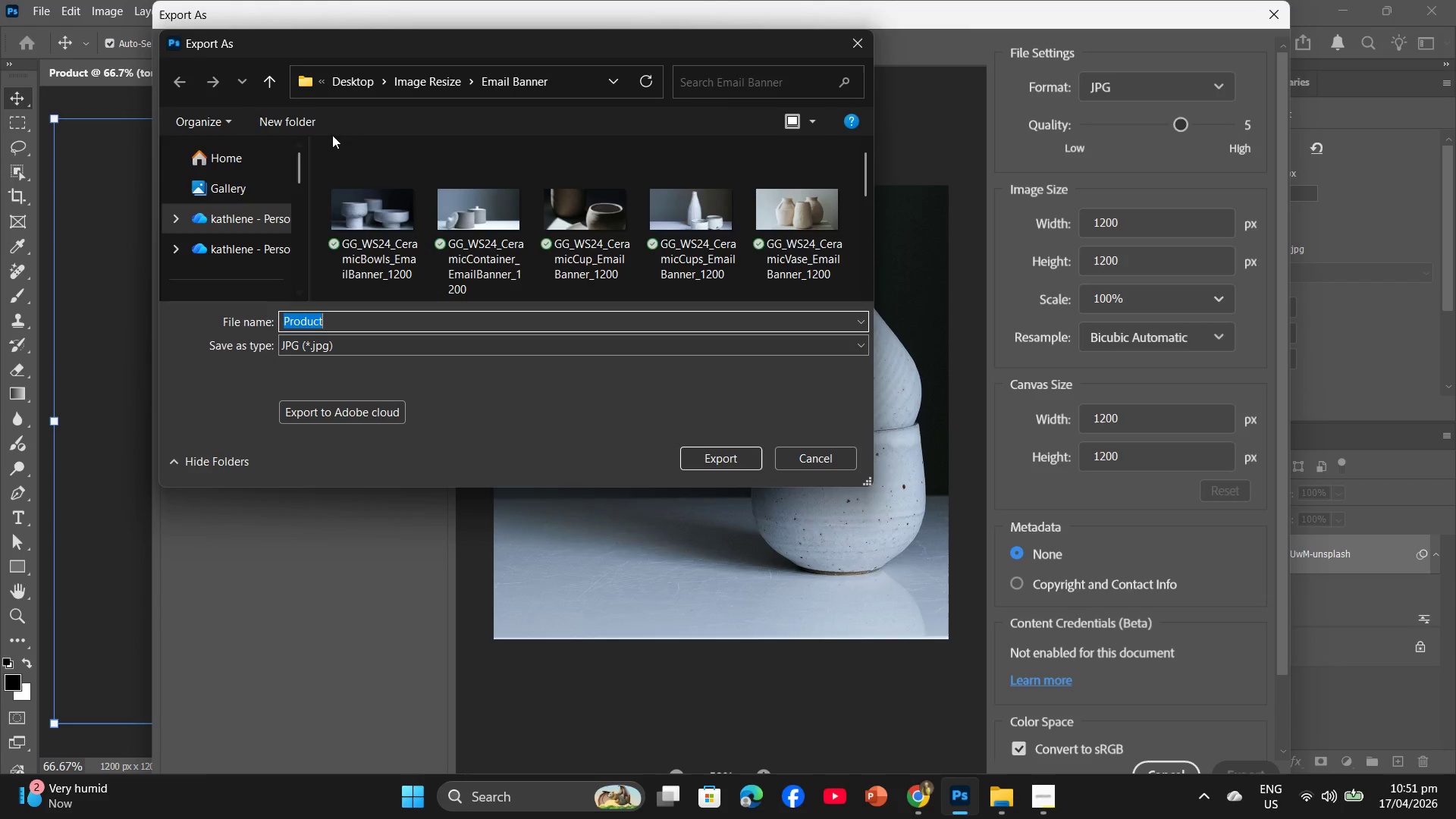 
left_click([425, 85])
 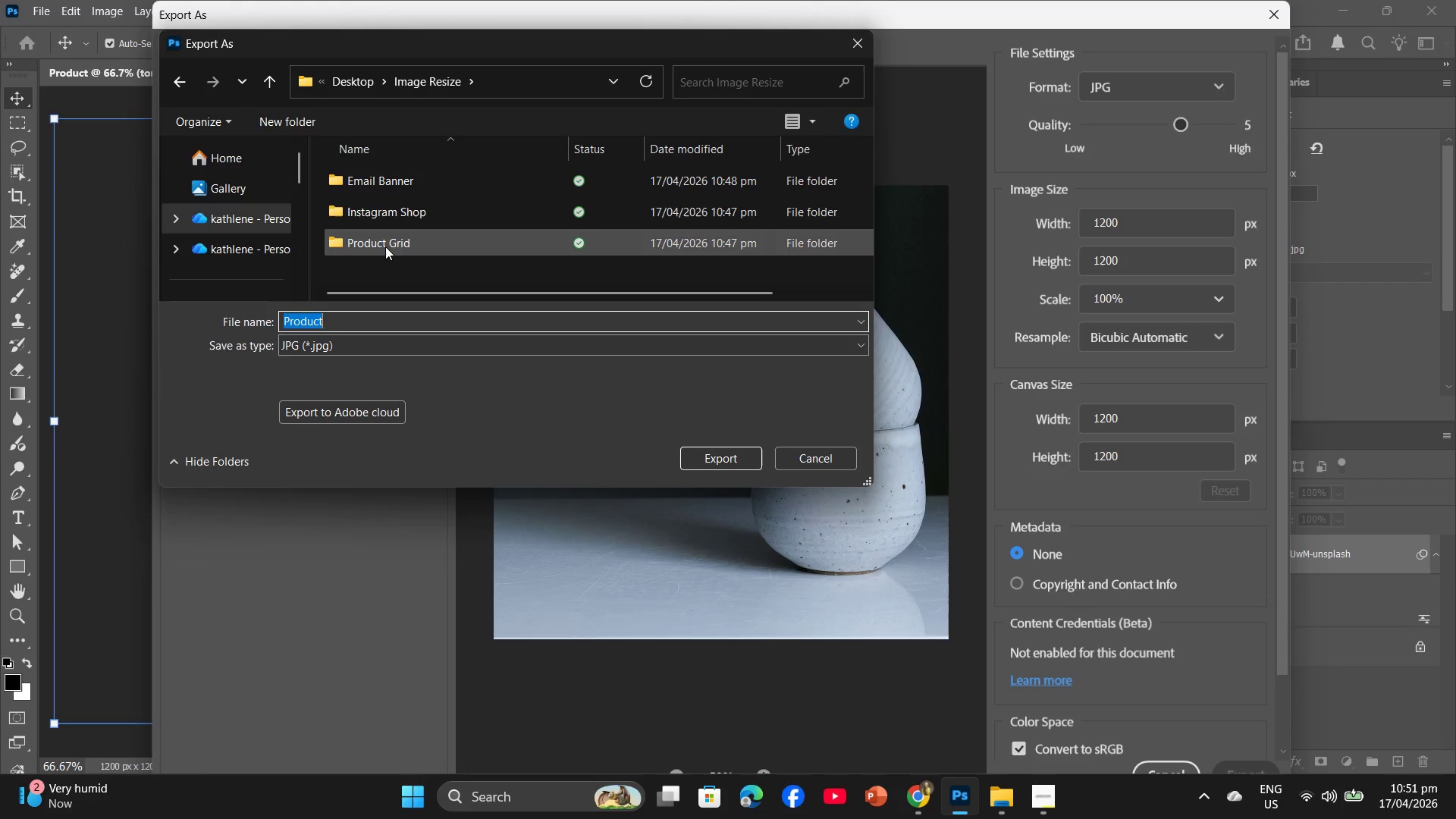 
double_click([385, 246])
 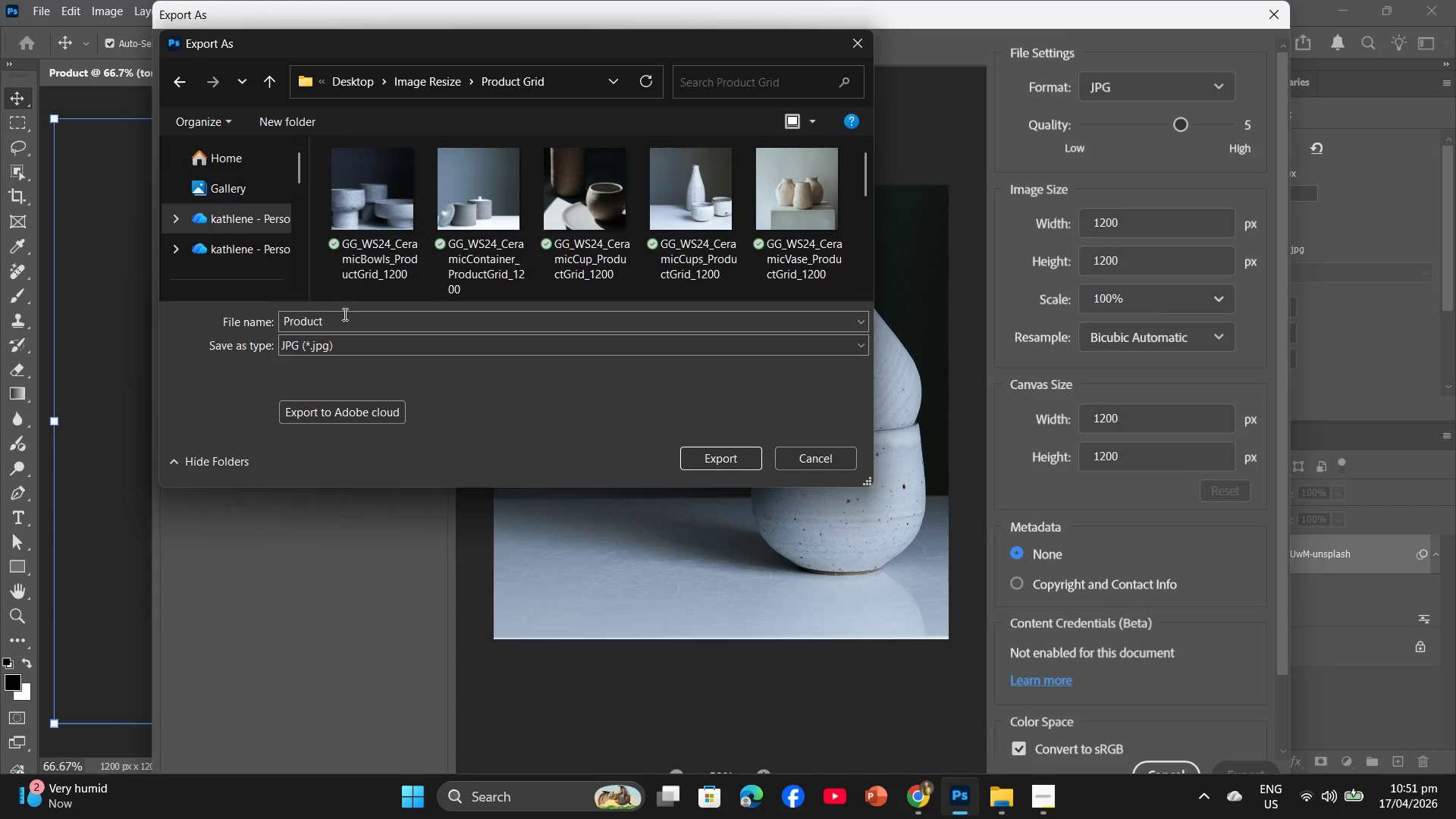 
left_click([343, 315])
 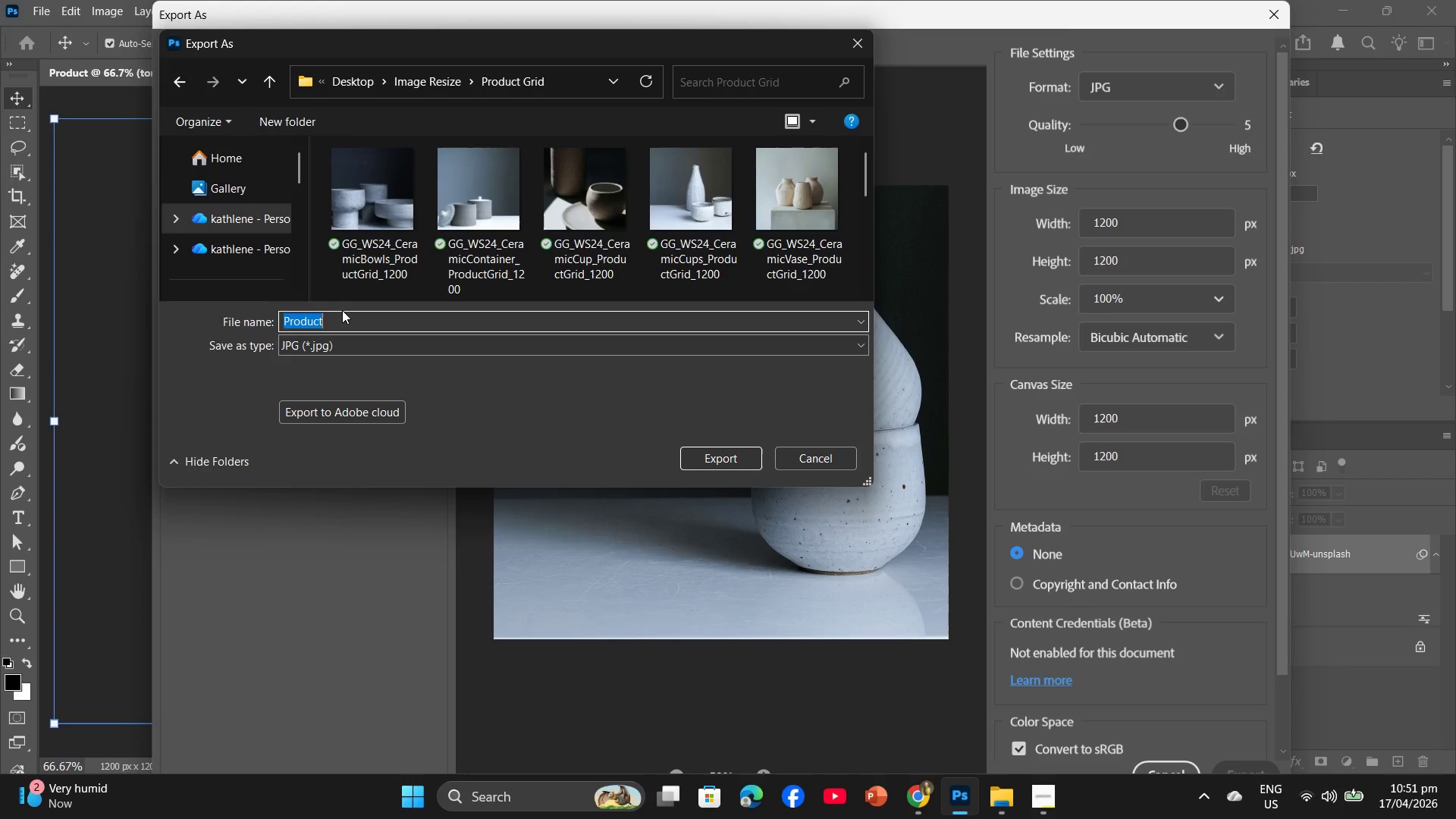 
key(Control+V)
 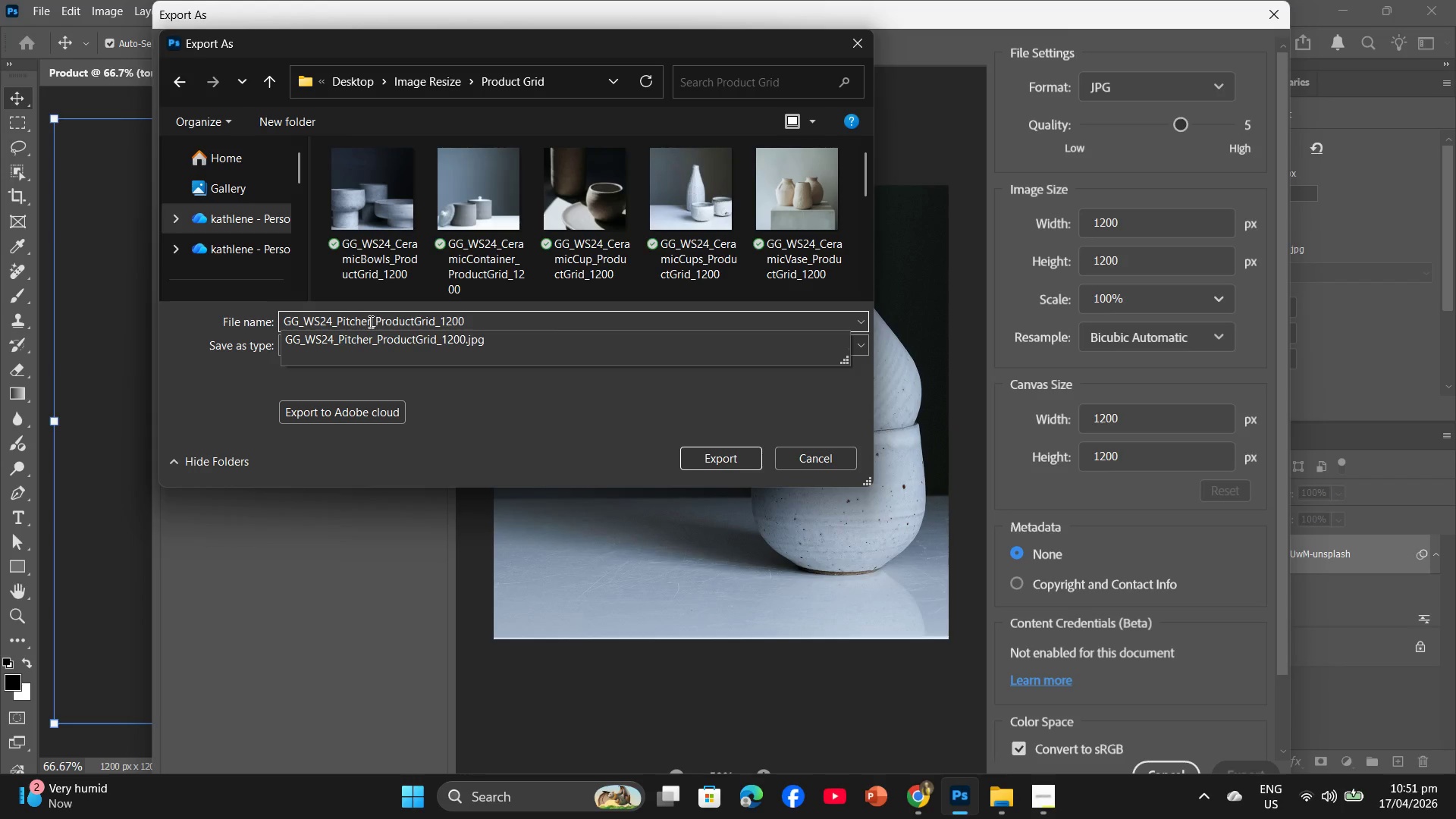 
left_click_drag(start_coordinate=[371, 321], to_coordinate=[340, 319])
 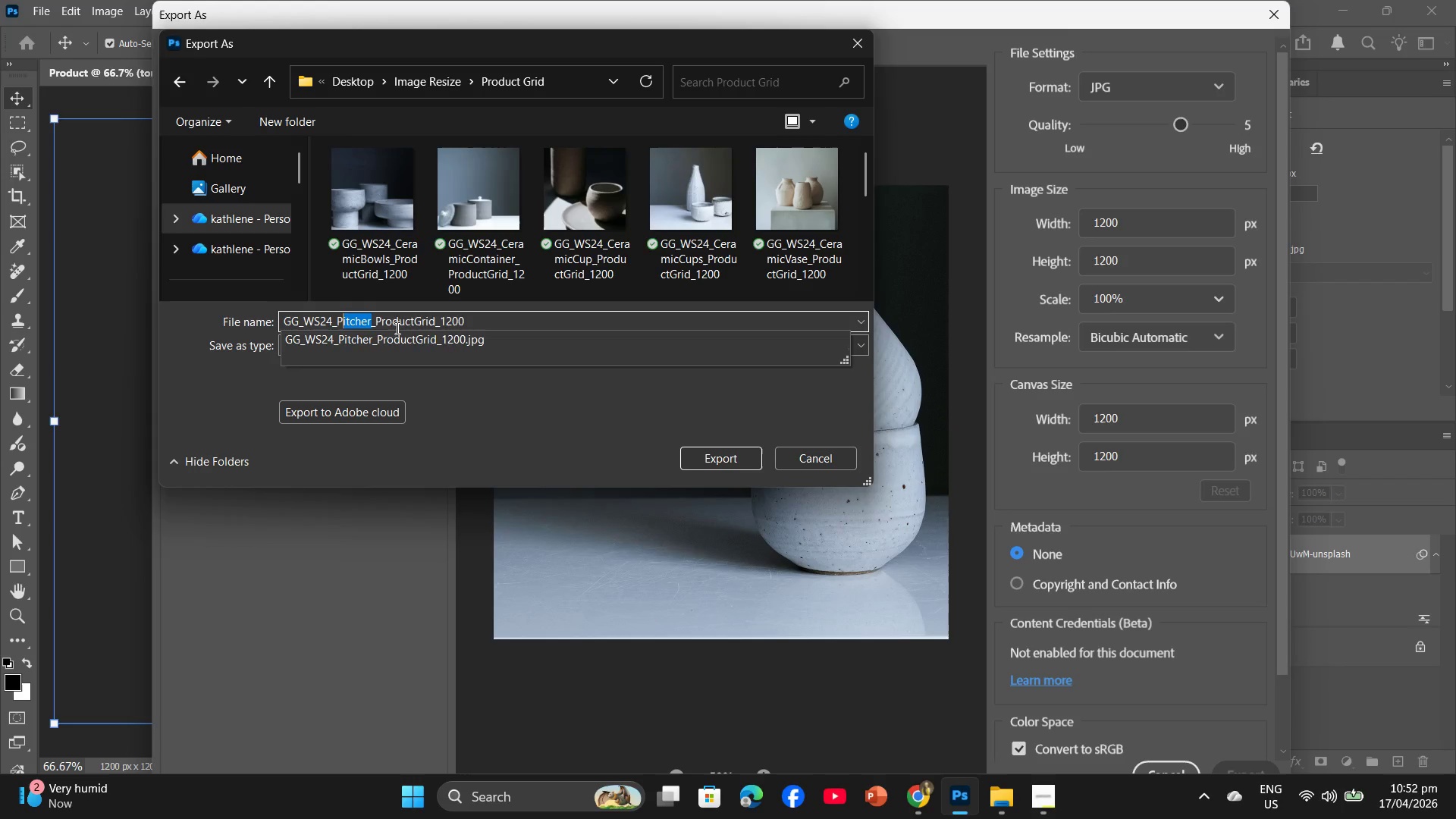 
key(Backspace)
key(Backspace)
type(Cups)
 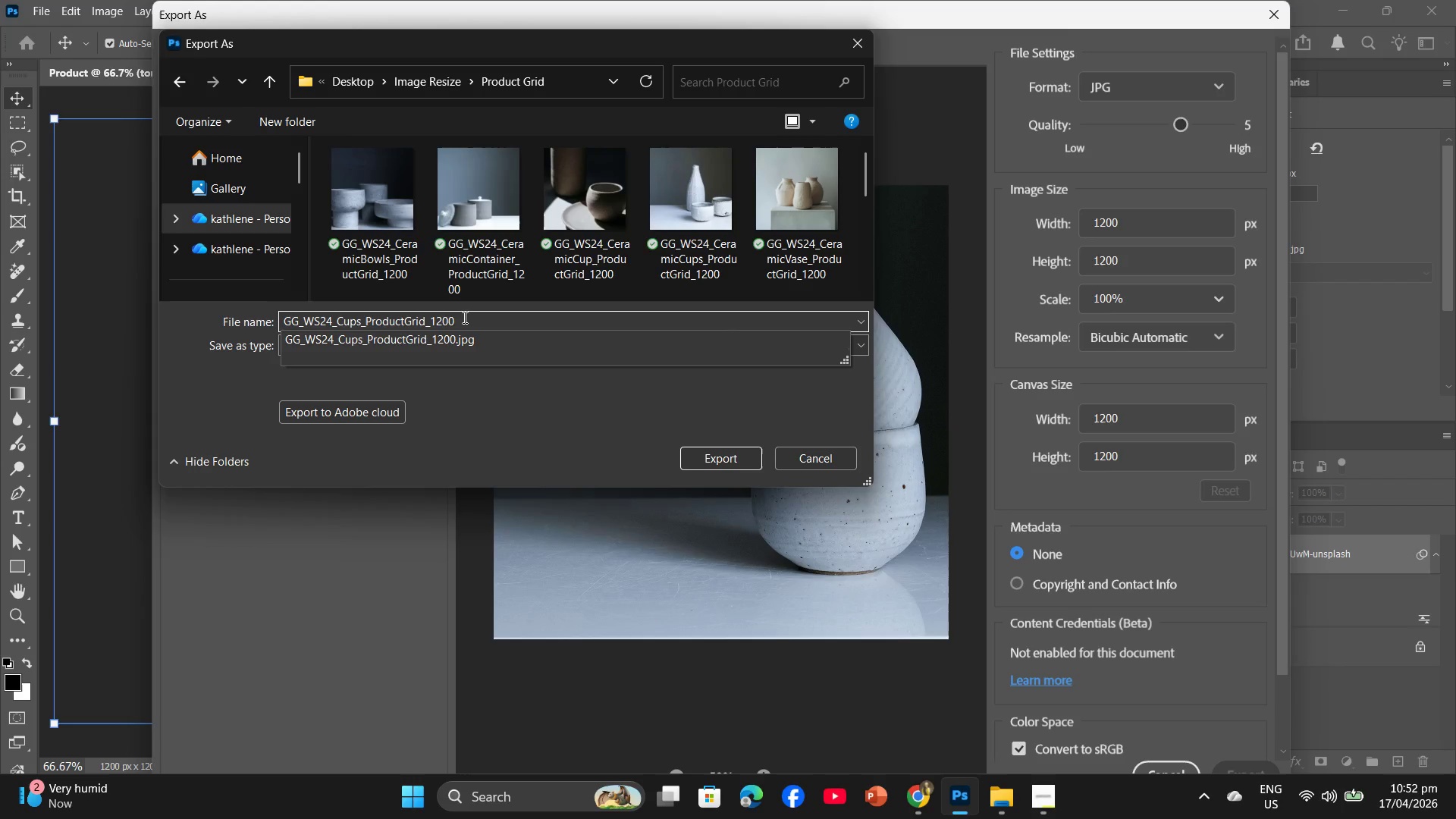 
left_click_drag(start_coordinate=[463, 317], to_coordinate=[264, 342])
 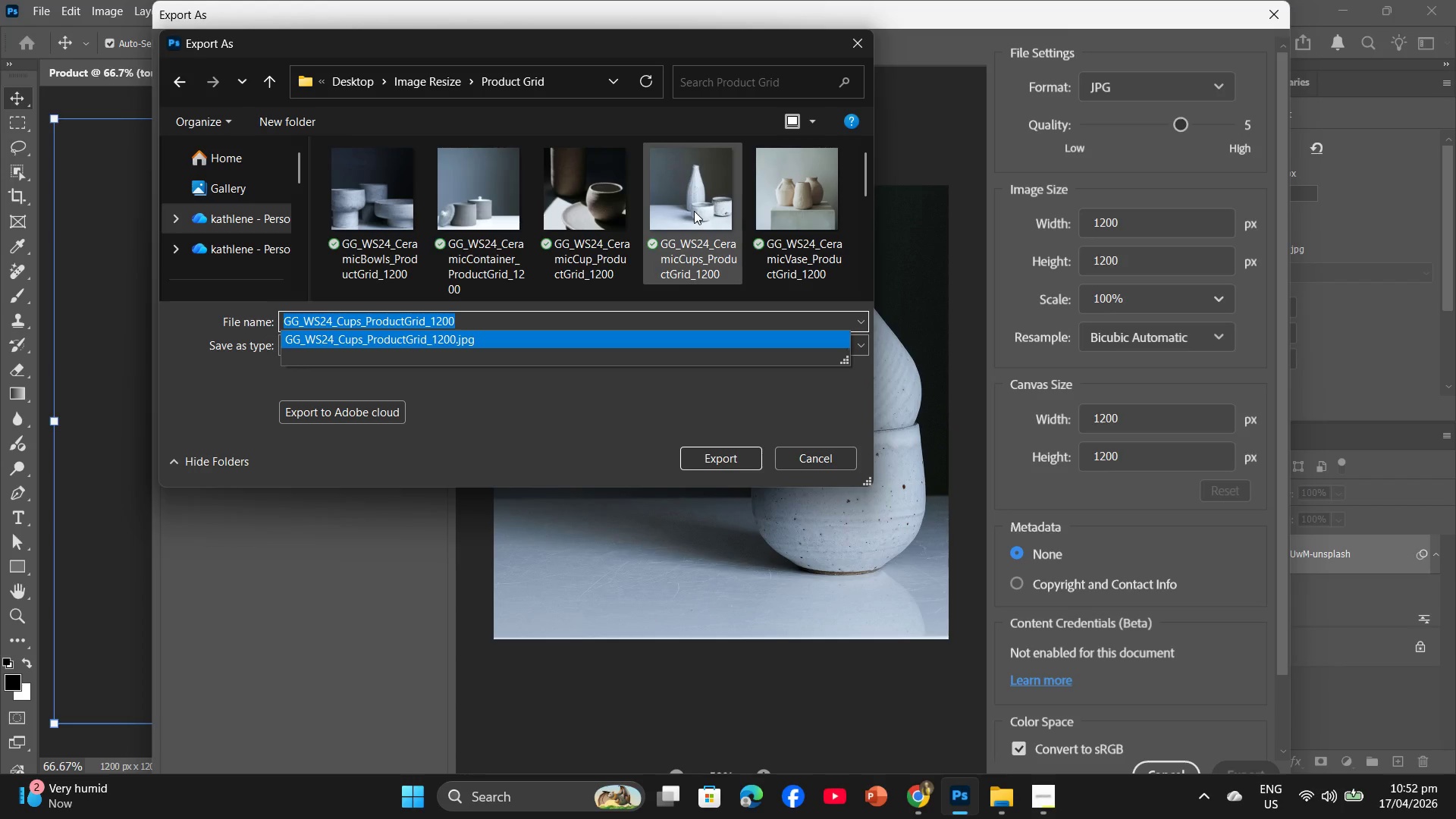 
scroll: coordinate [694, 211], scroll_direction: down, amount: 1.0
 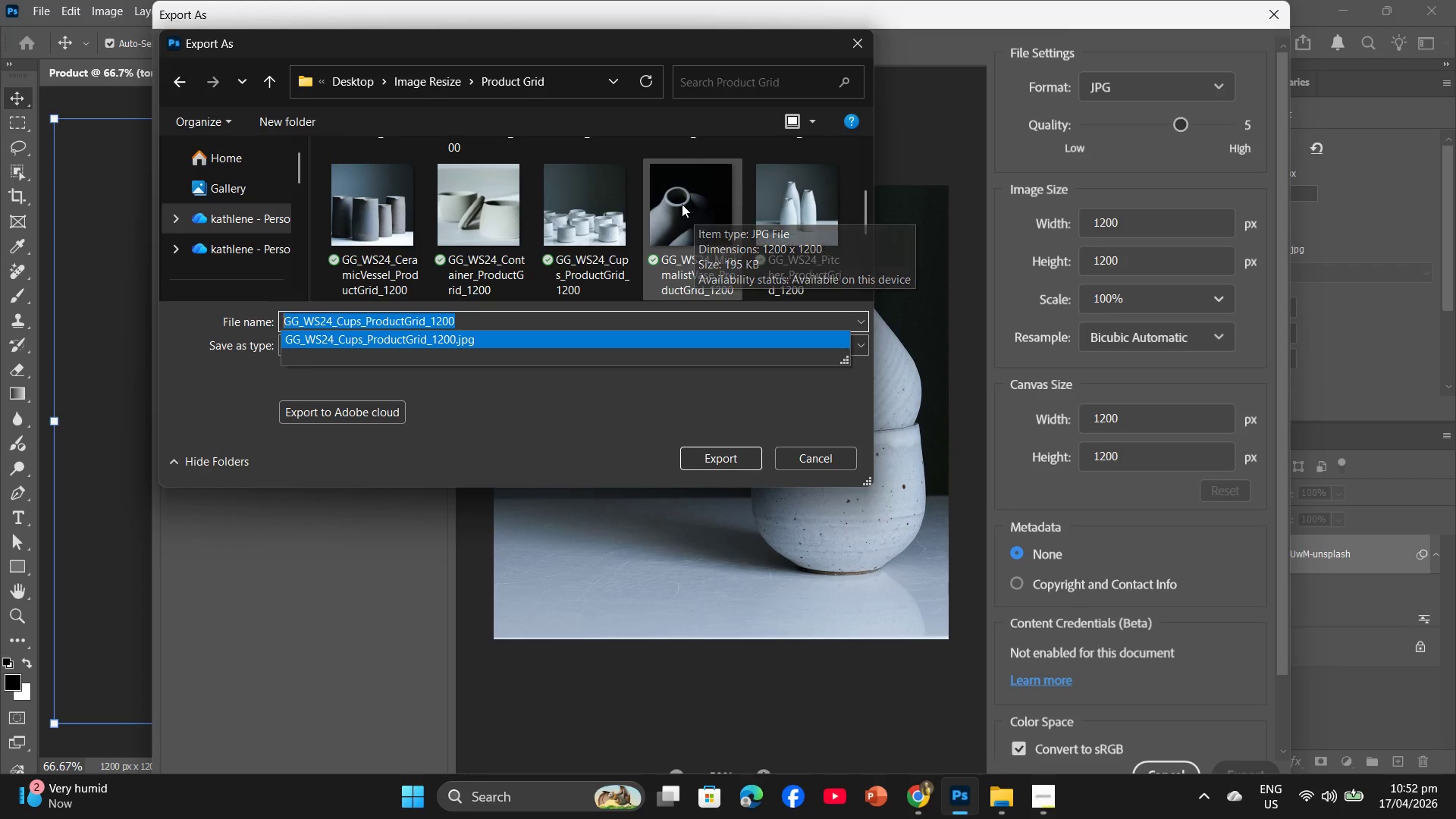 
mouse_move([604, 215])
 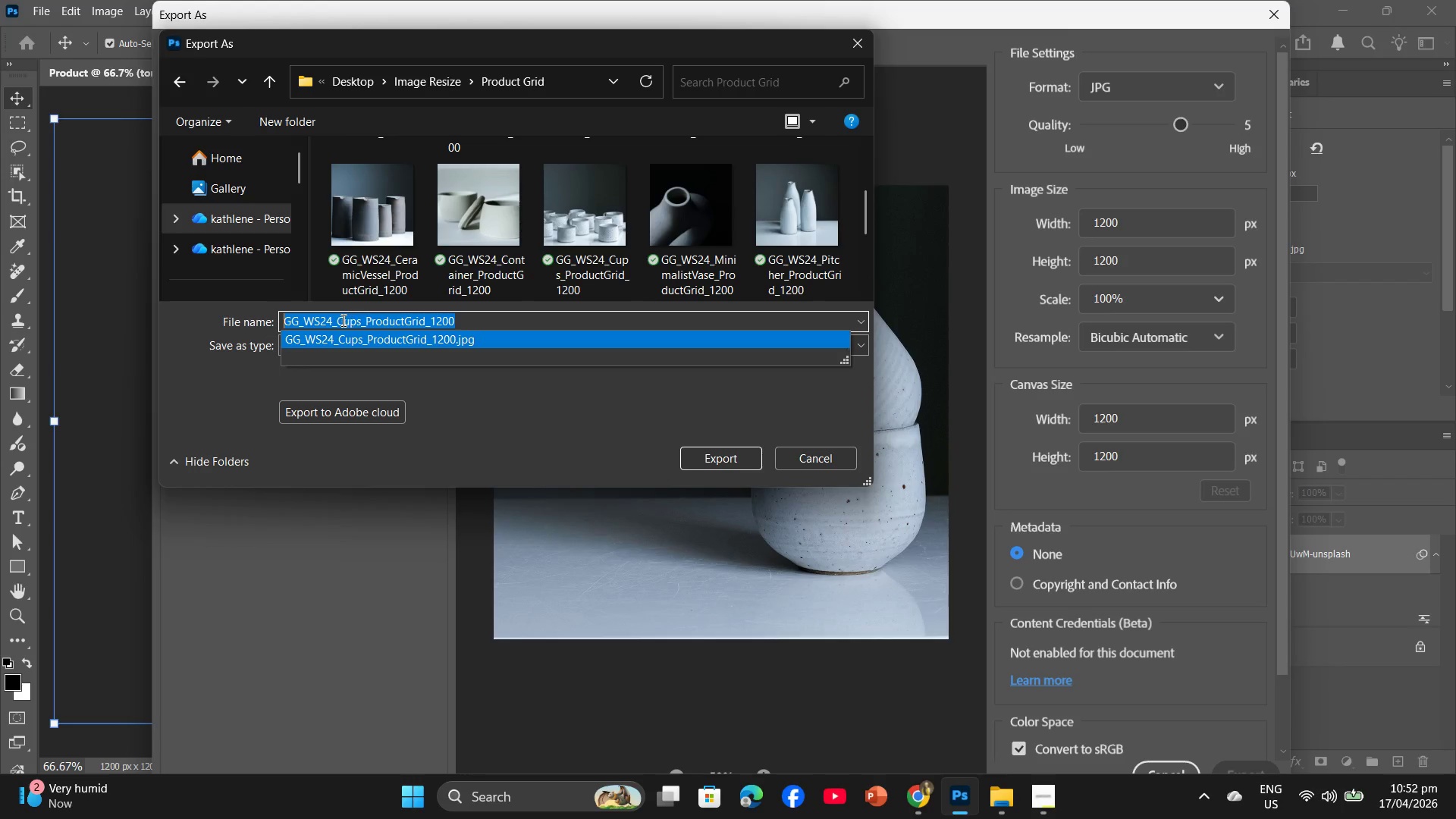 
left_click([338, 321])
 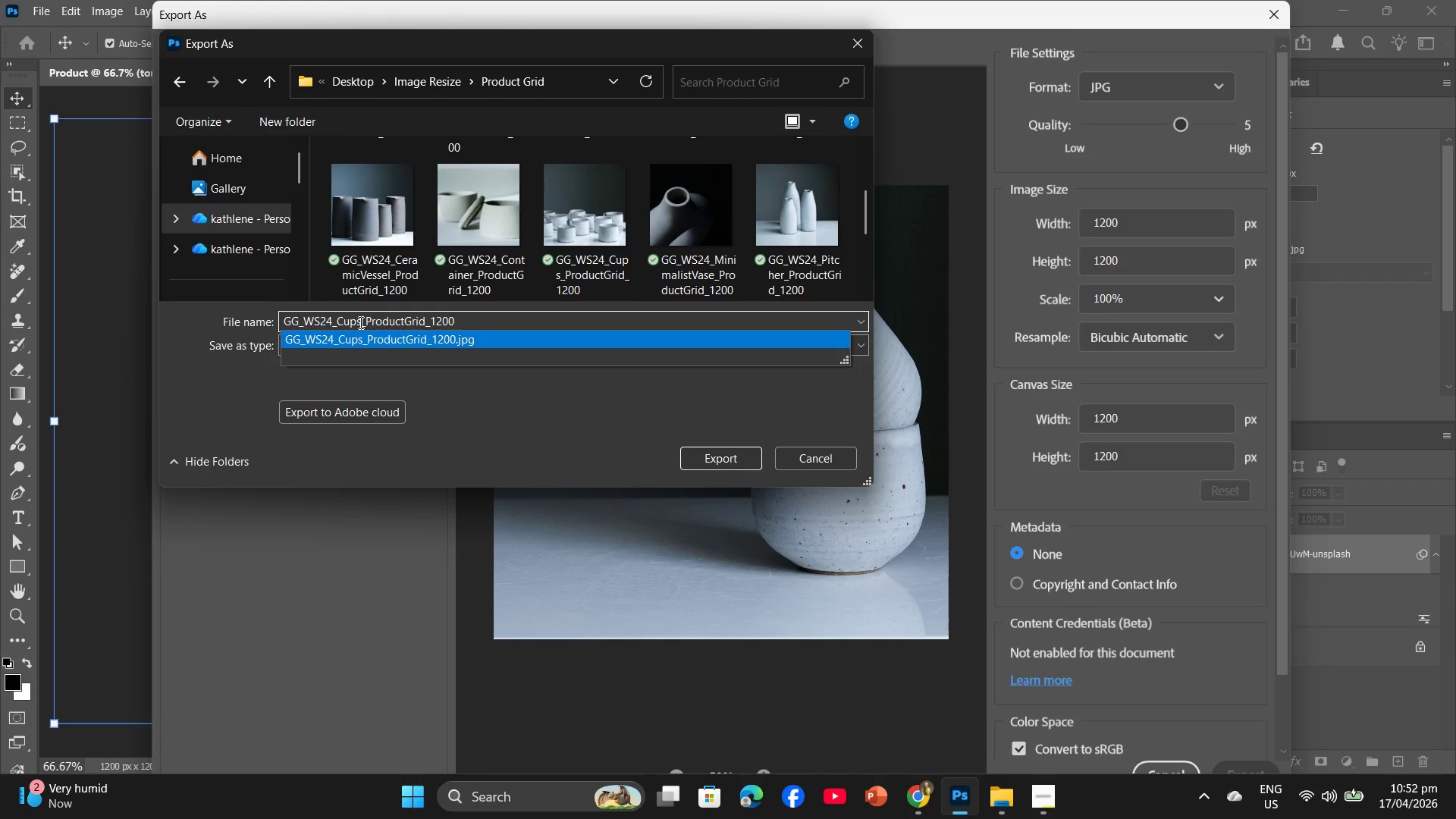 
left_click([359, 322])
 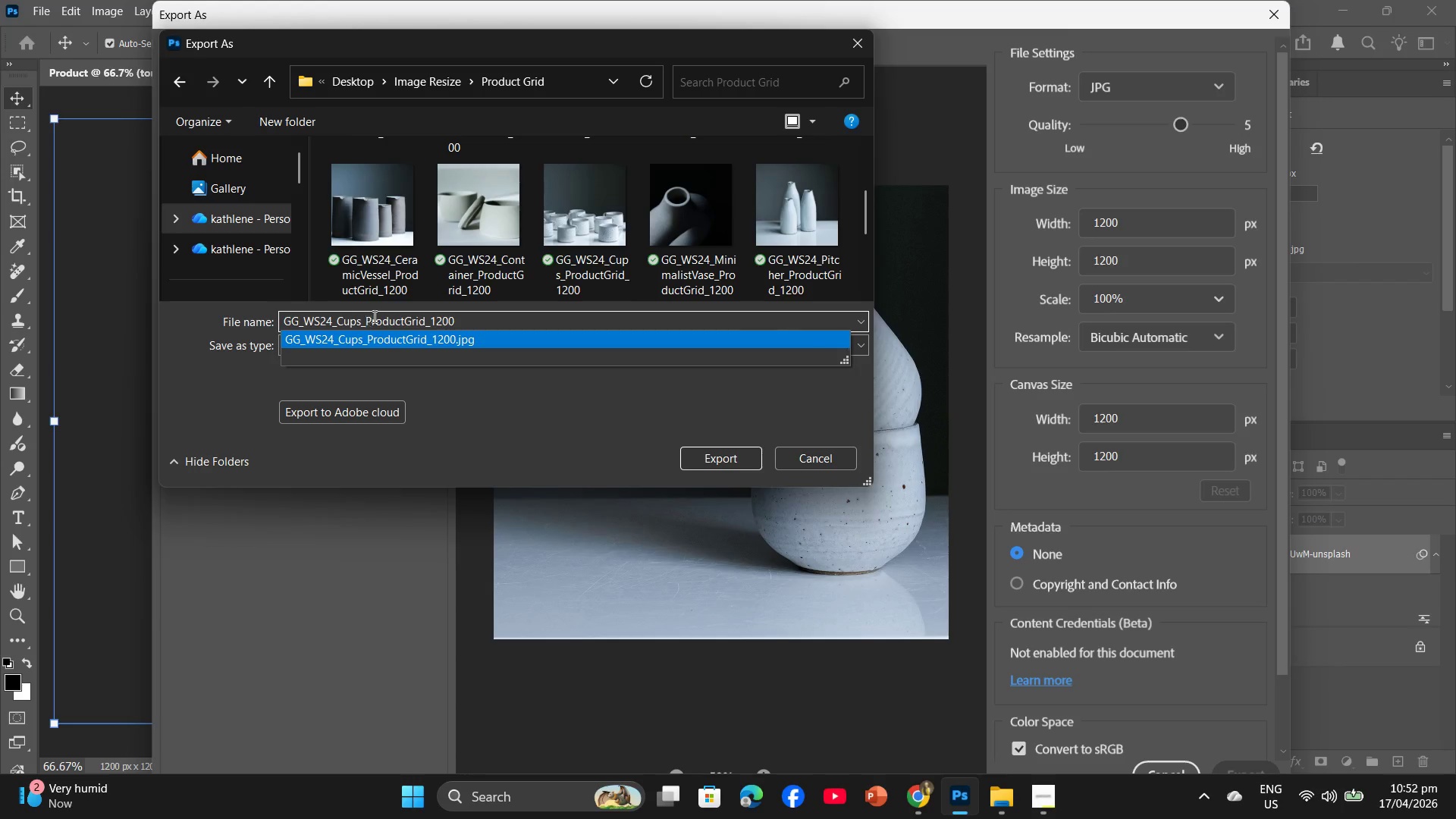 
key(Backspace)
 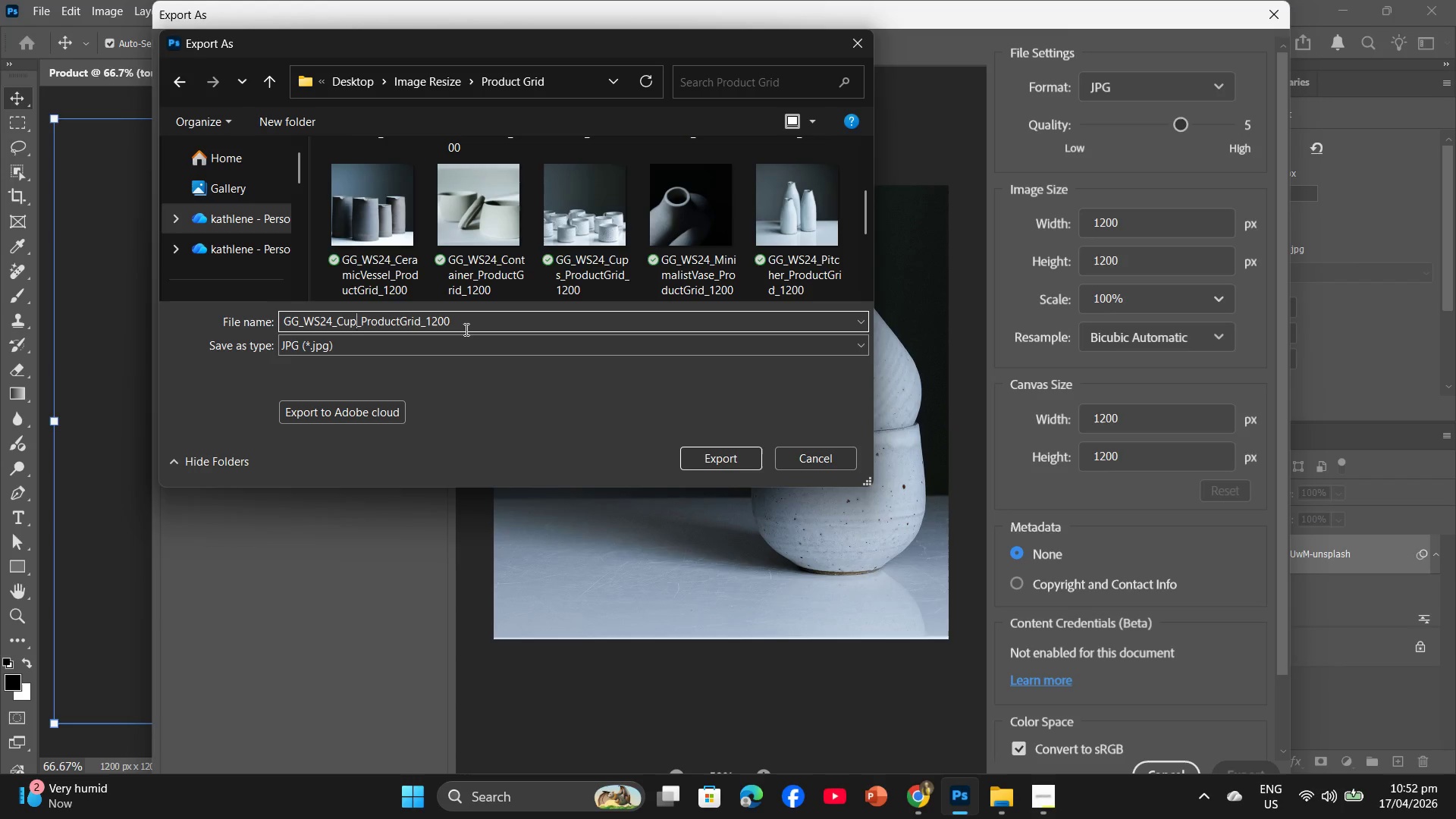 
left_click_drag(start_coordinate=[460, 323], to_coordinate=[246, 344])
 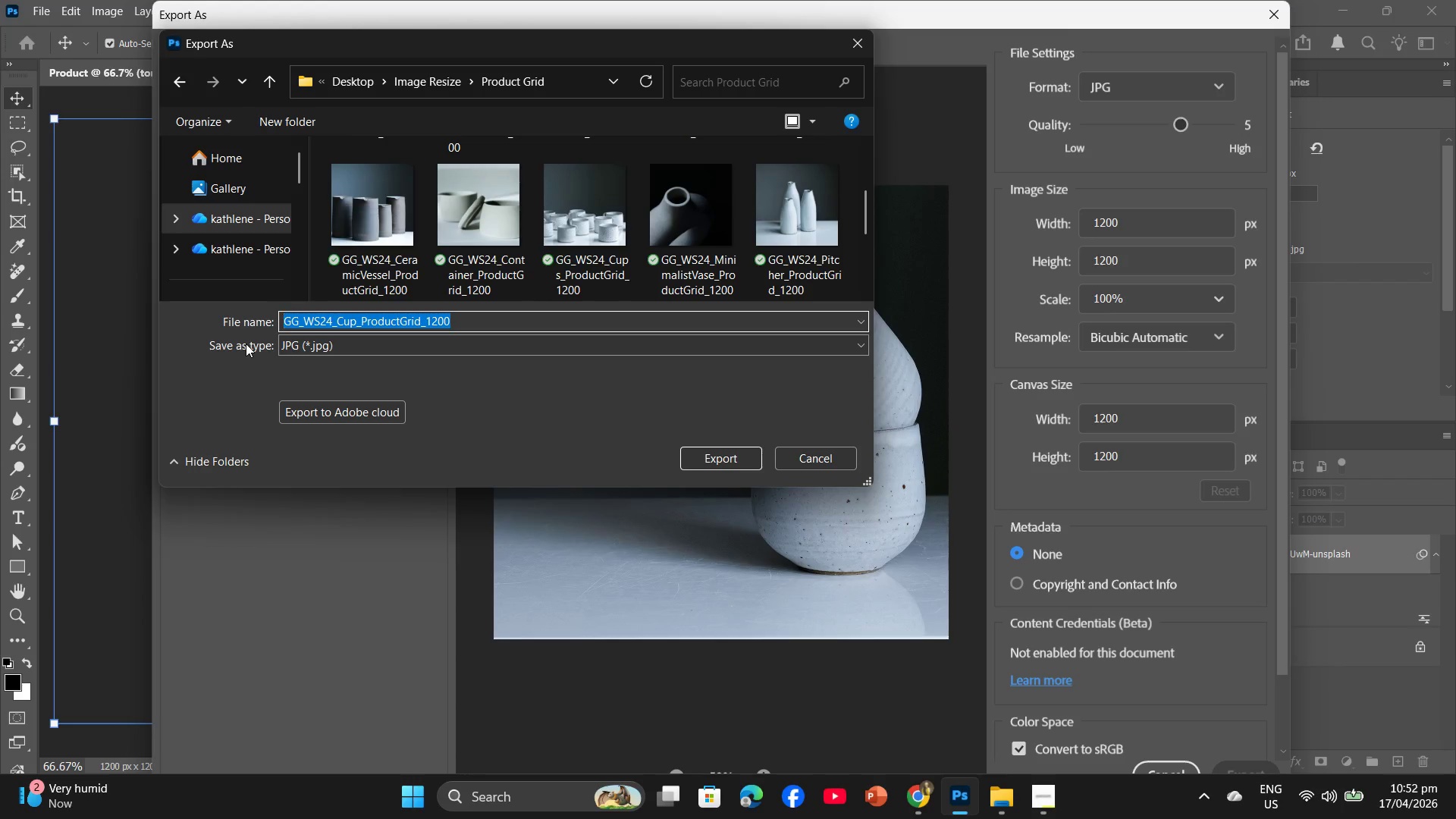 
hold_key(key=ControlLeft, duration=0.89)
 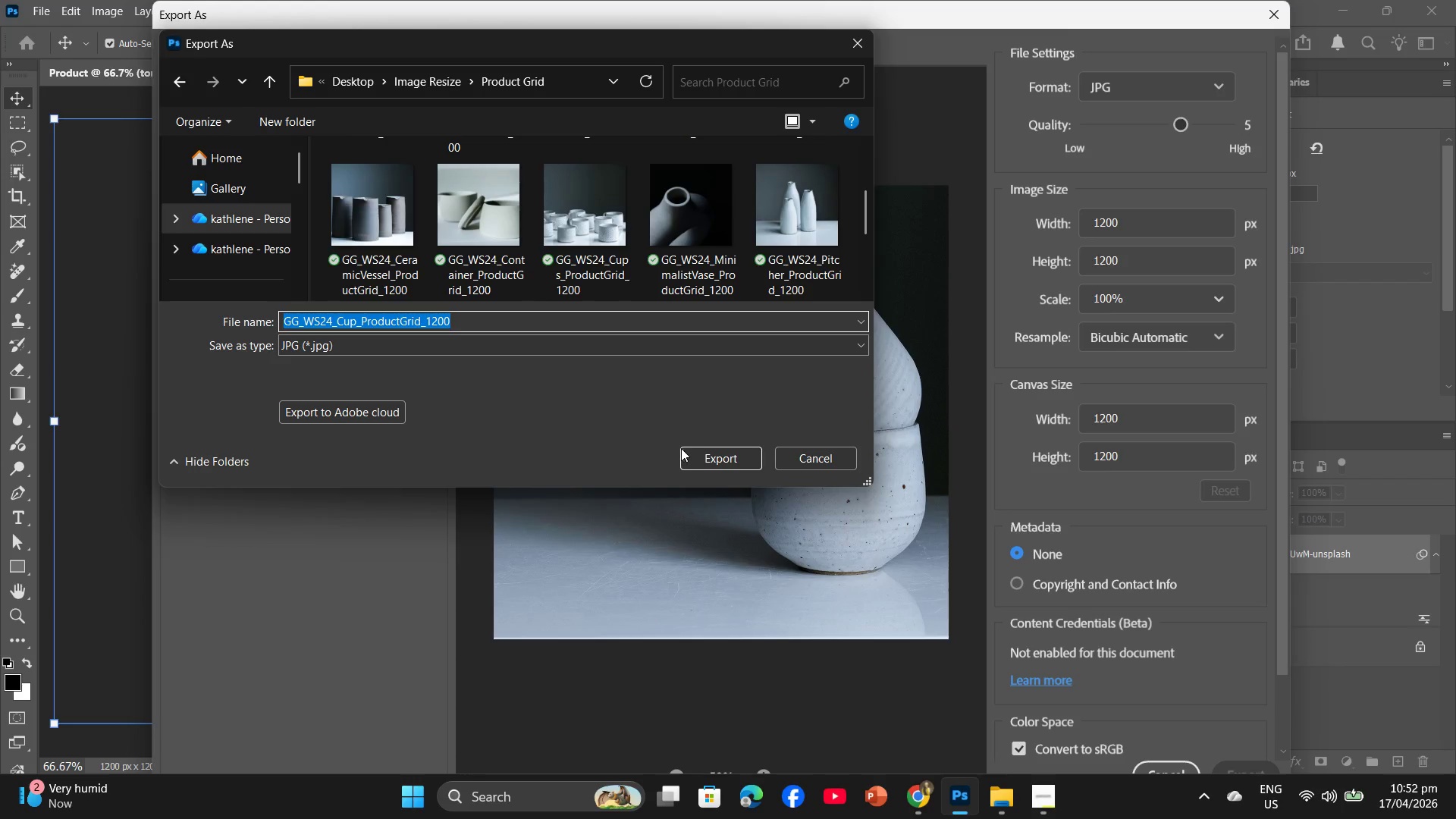 
hold_key(key=C, duration=0.47)
 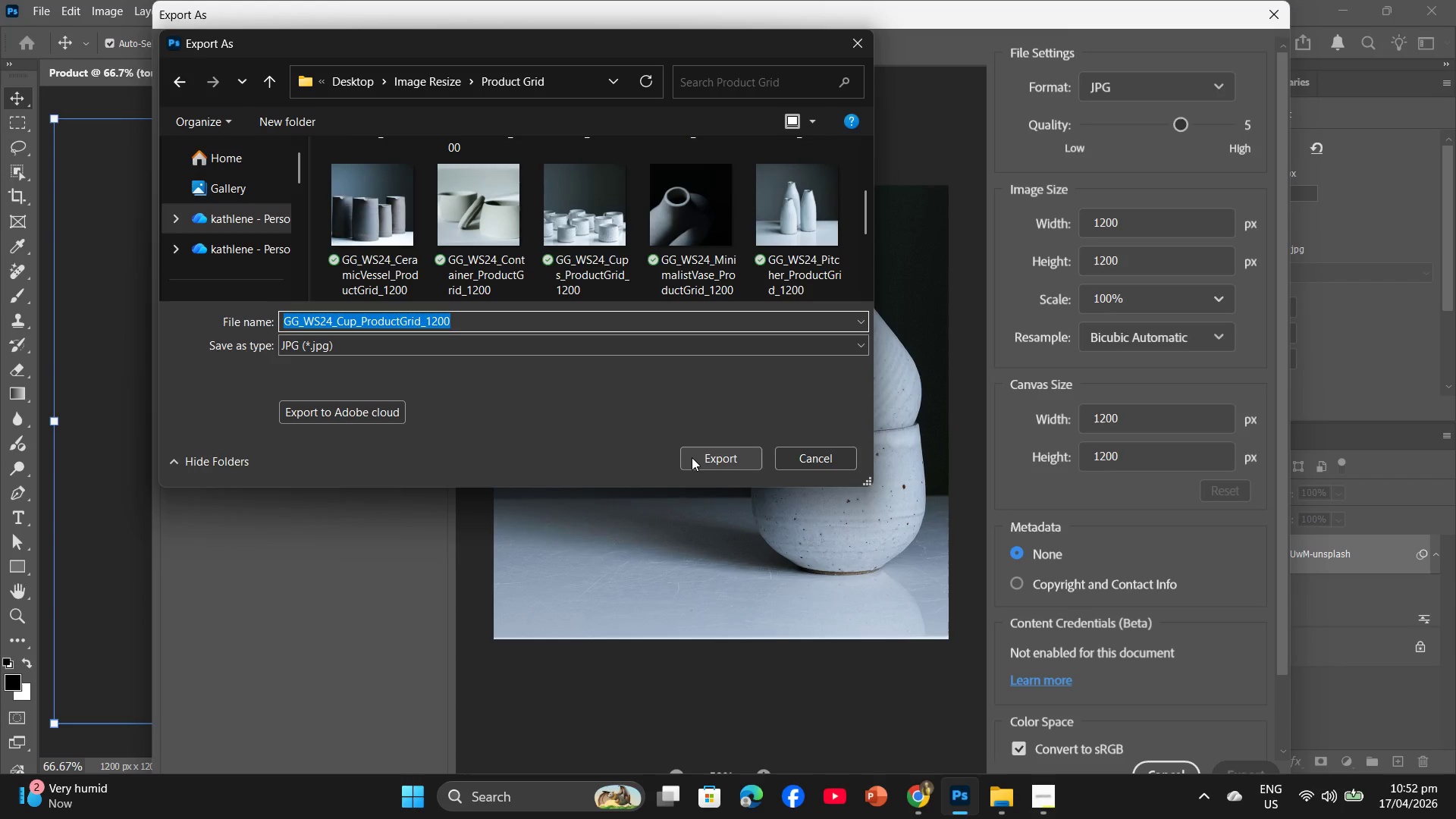 
left_click([692, 457])
 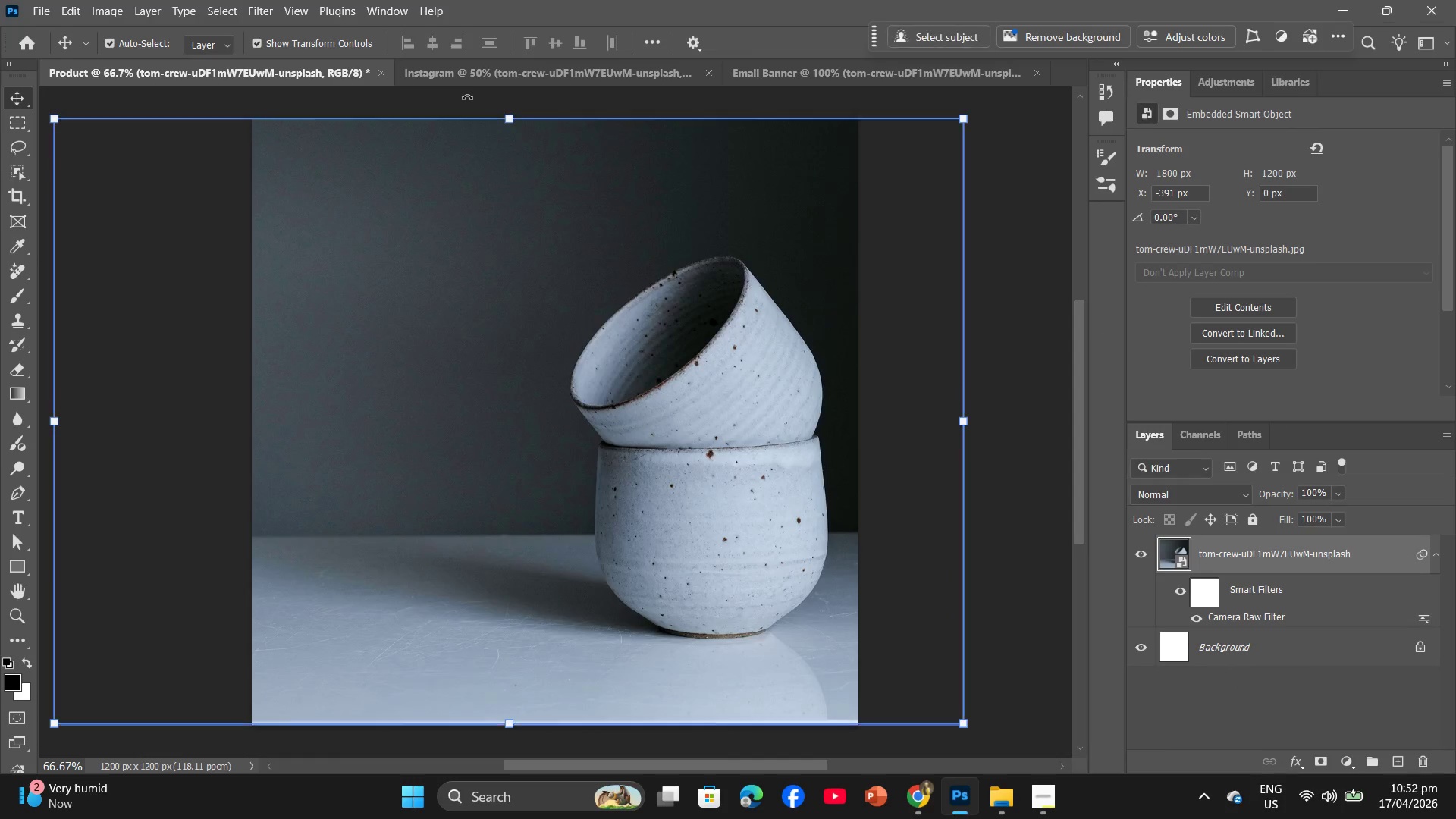 
left_click([521, 69])
 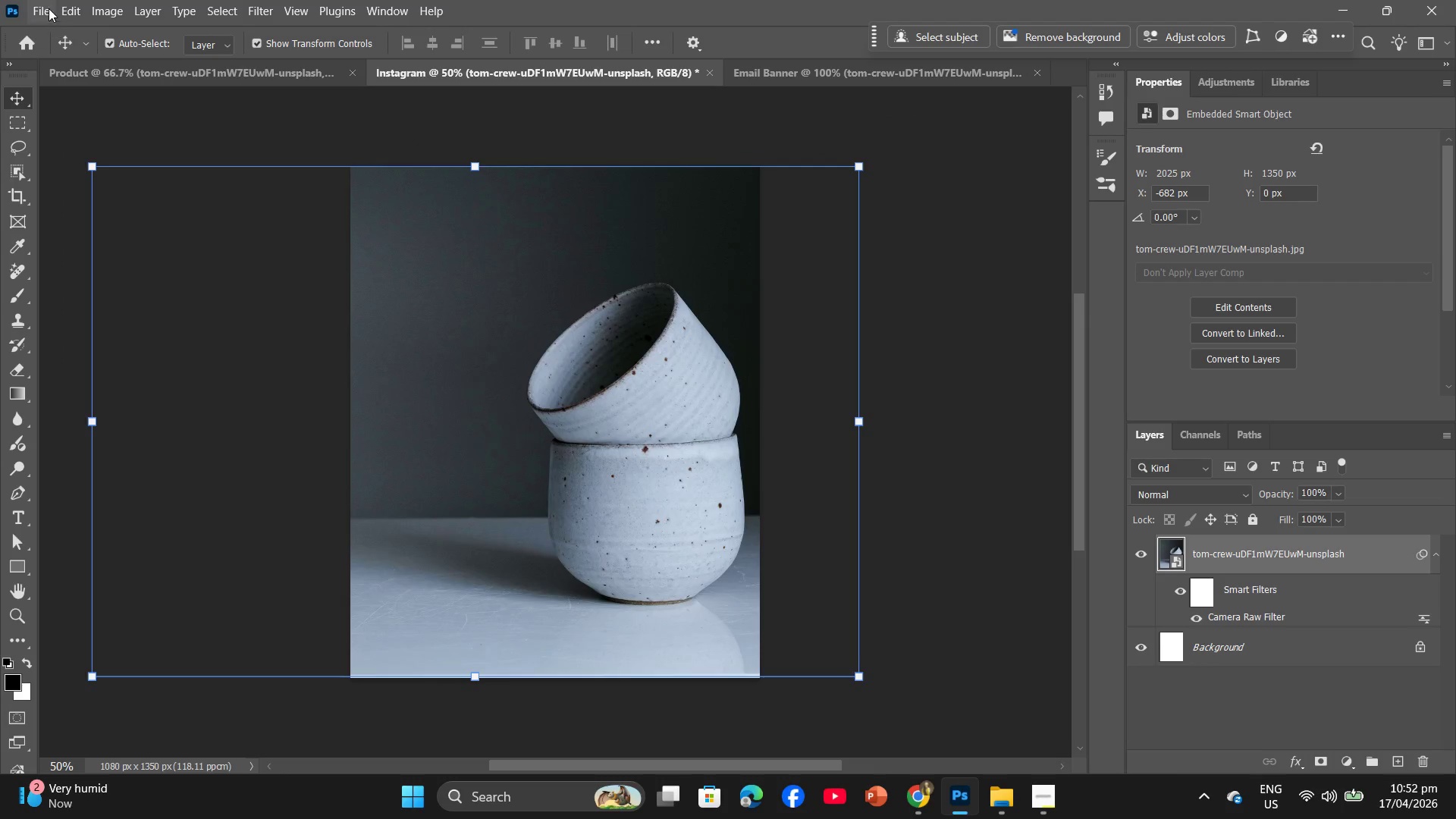 
left_click([49, 8])
 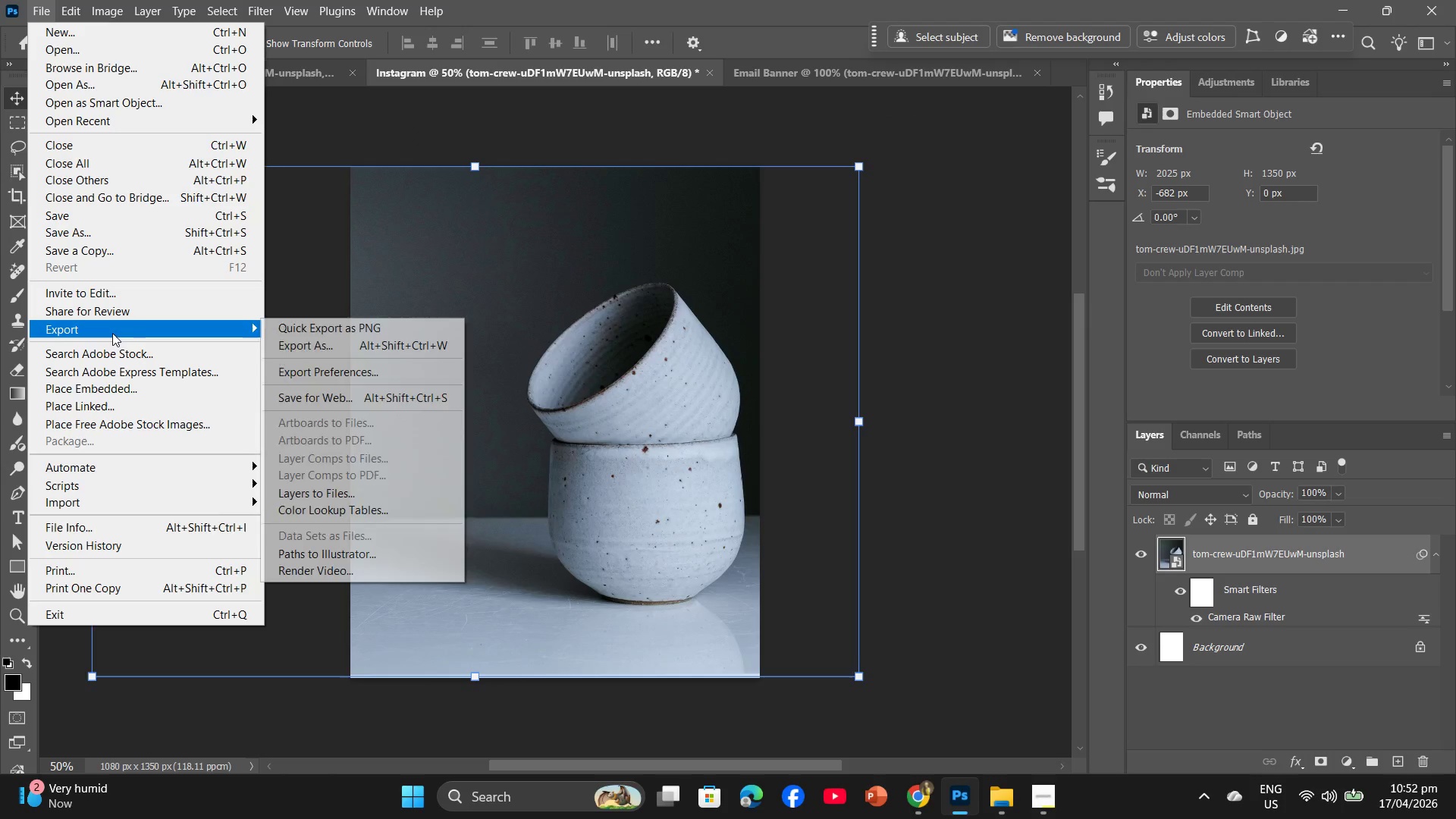 
left_click([352, 341])
 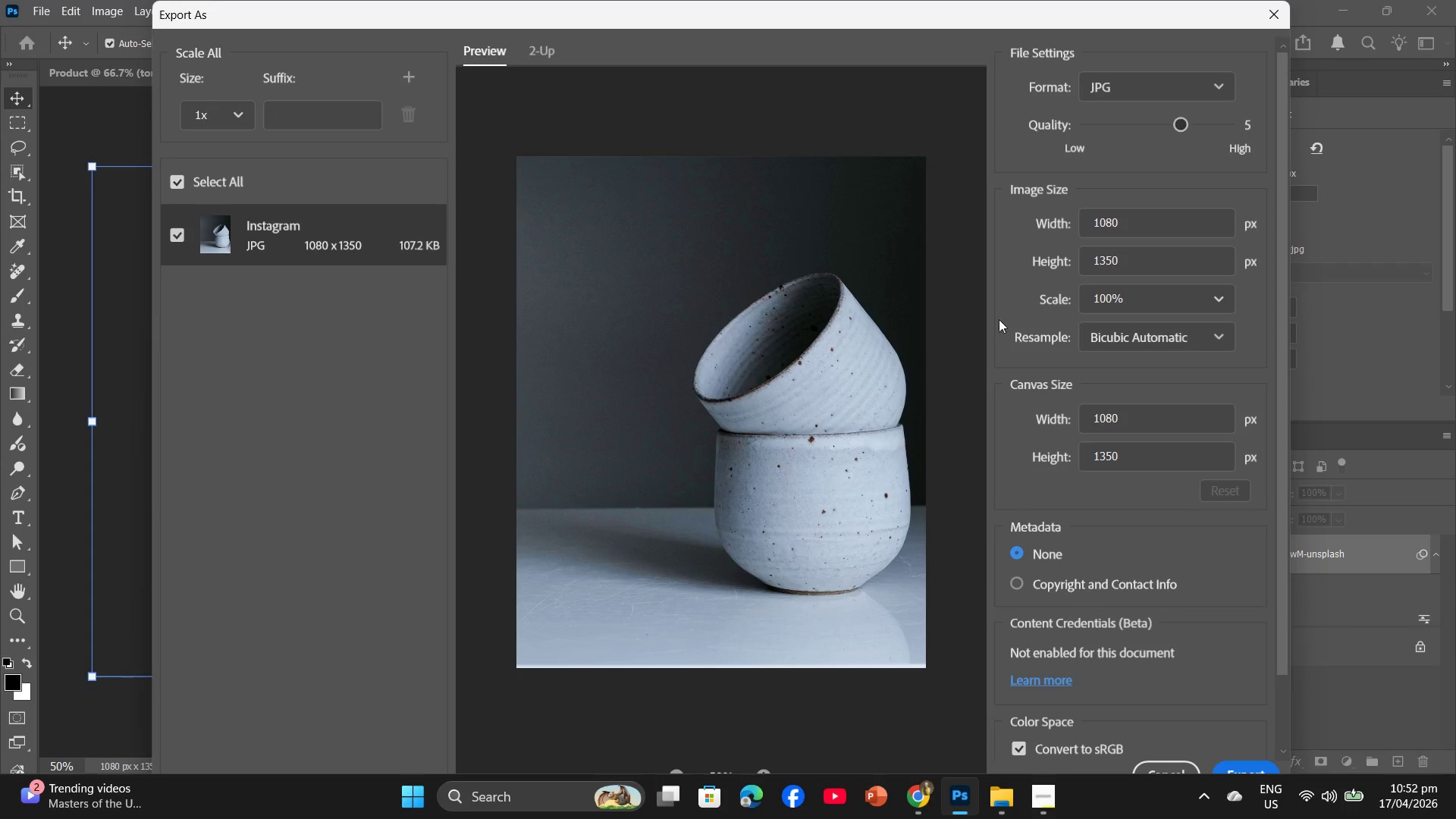 
left_click_drag(start_coordinate=[1181, 127], to_coordinate=[1198, 124])
 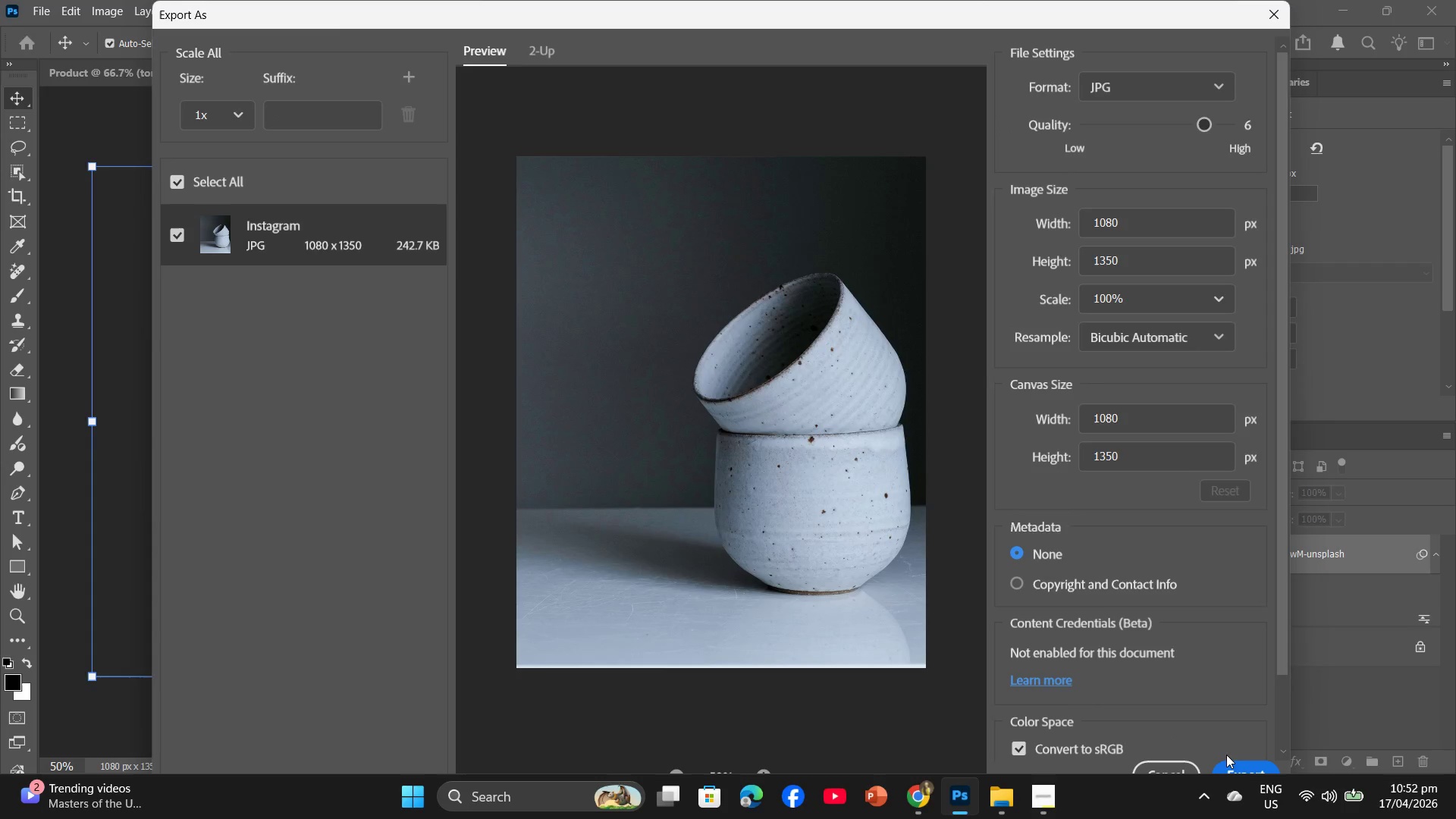 
left_click([1232, 765])
 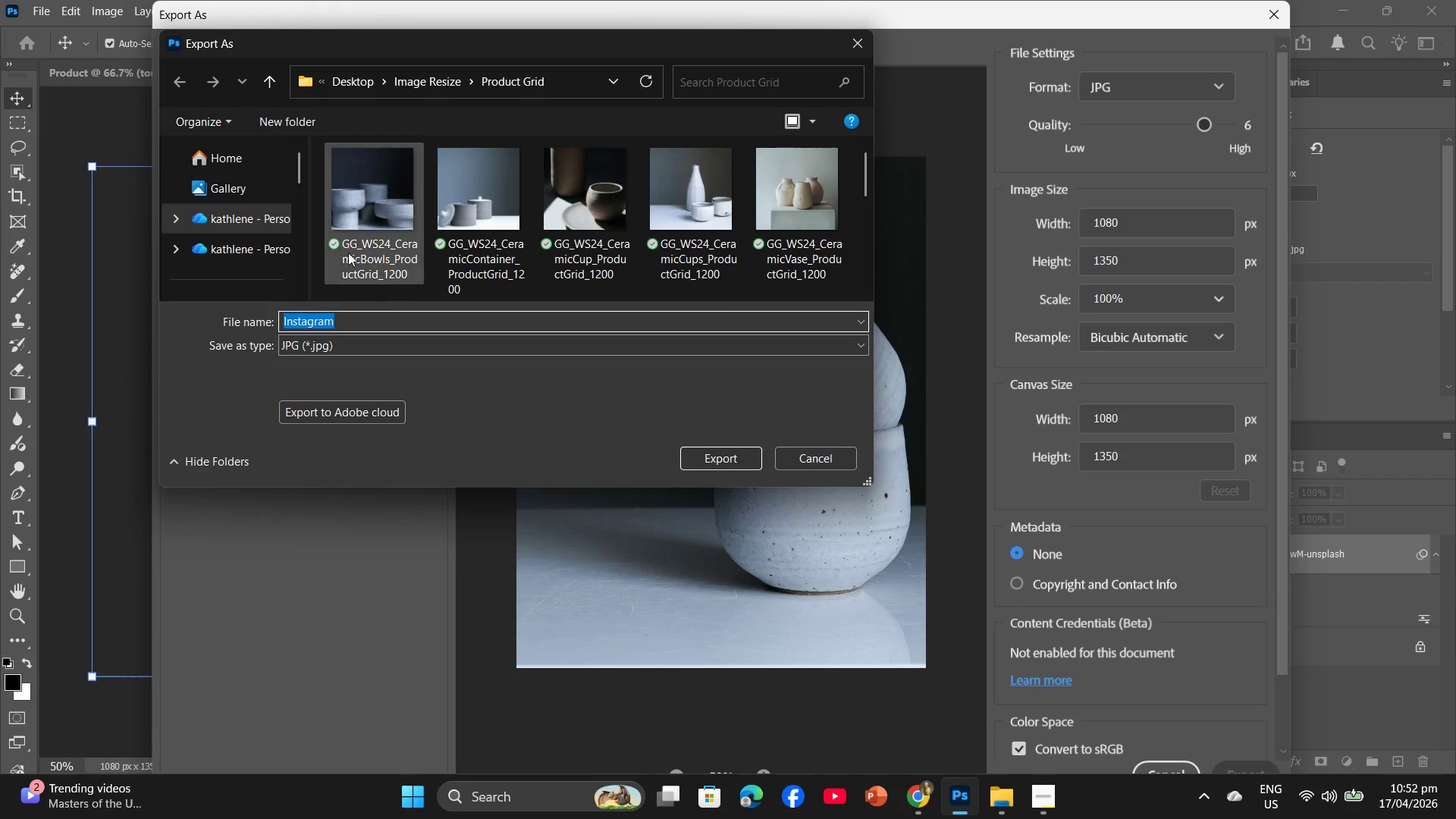 
left_click([426, 77])
 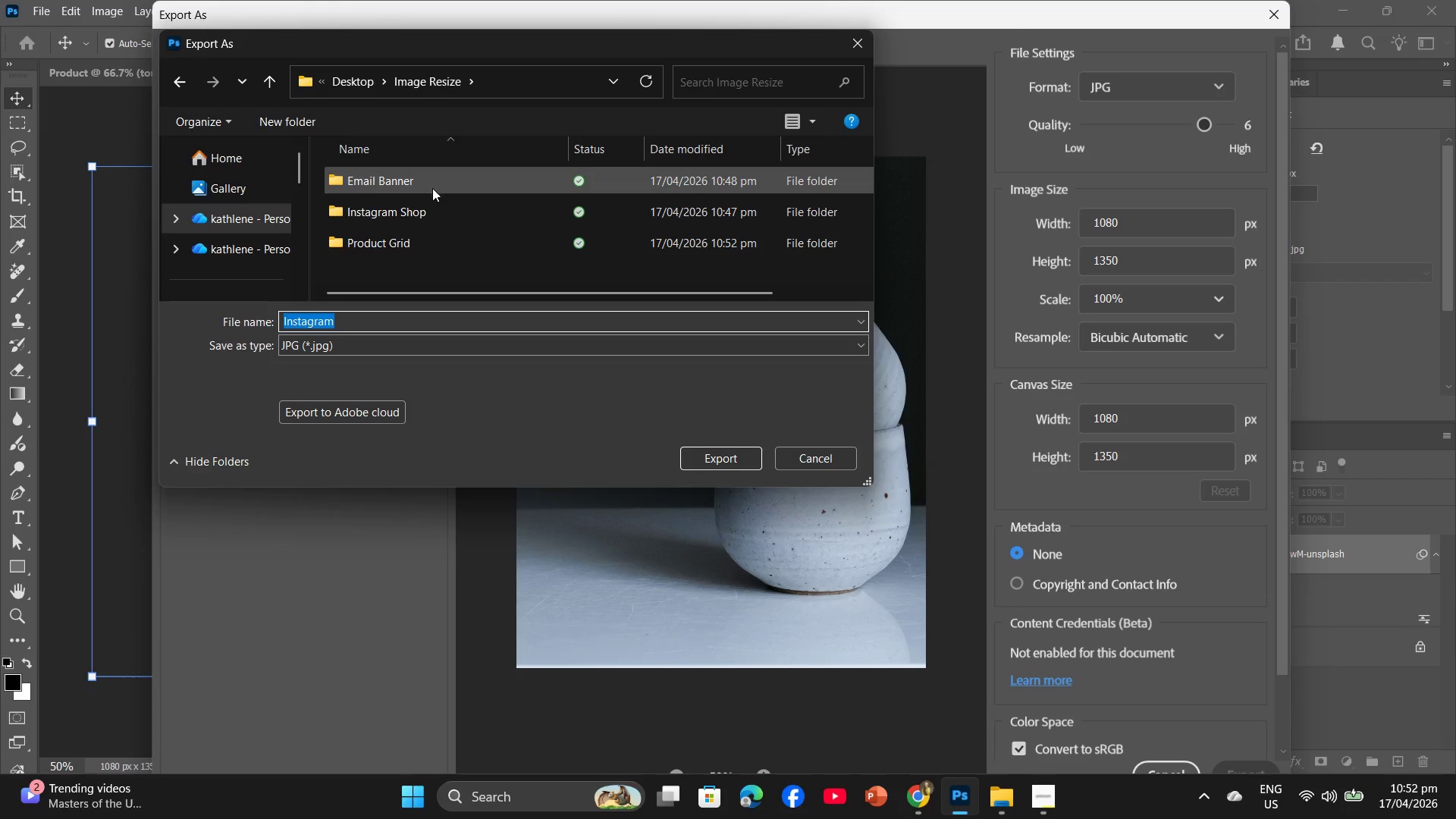 
double_click([427, 210])
 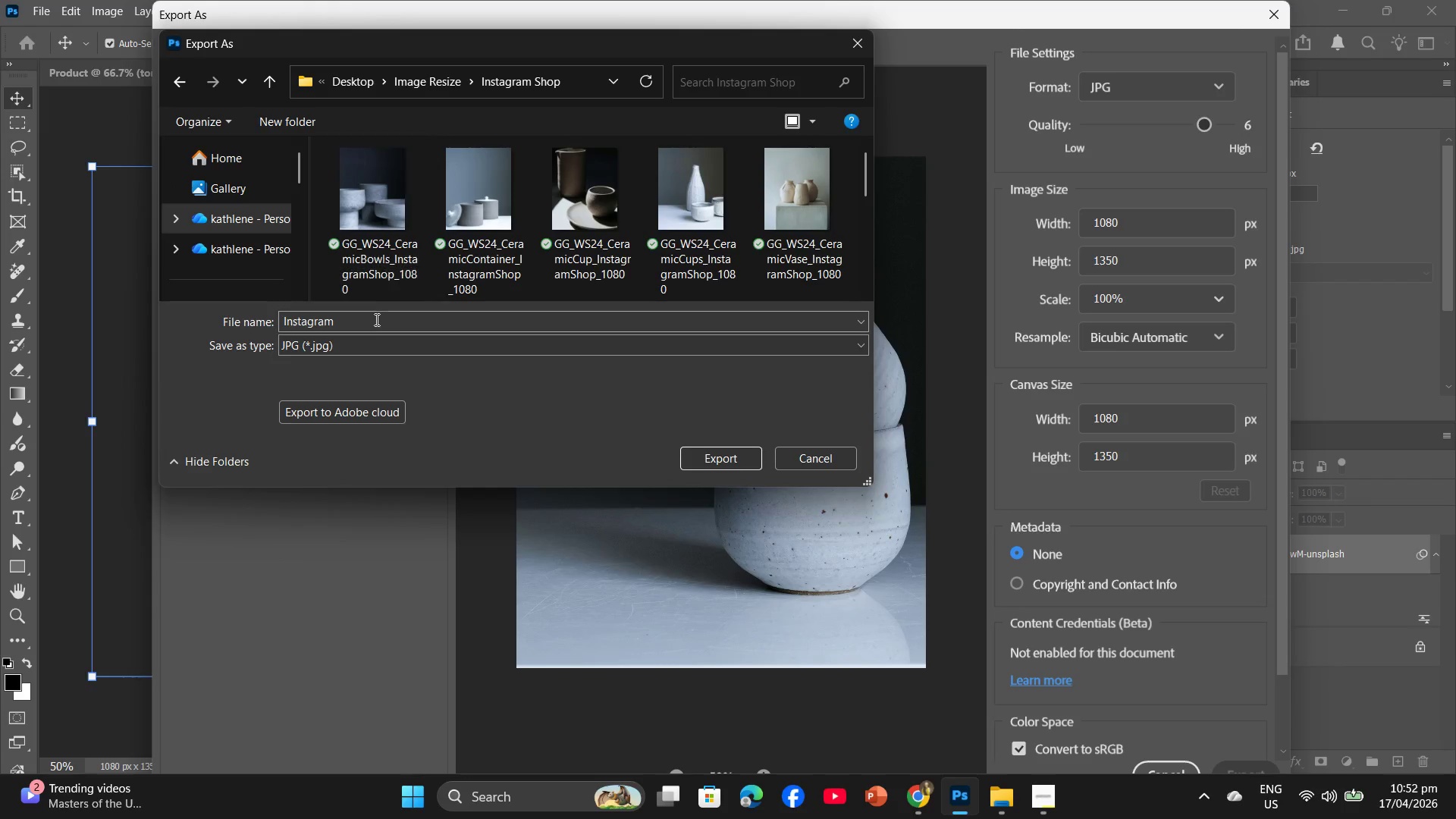 
left_click([374, 322])
 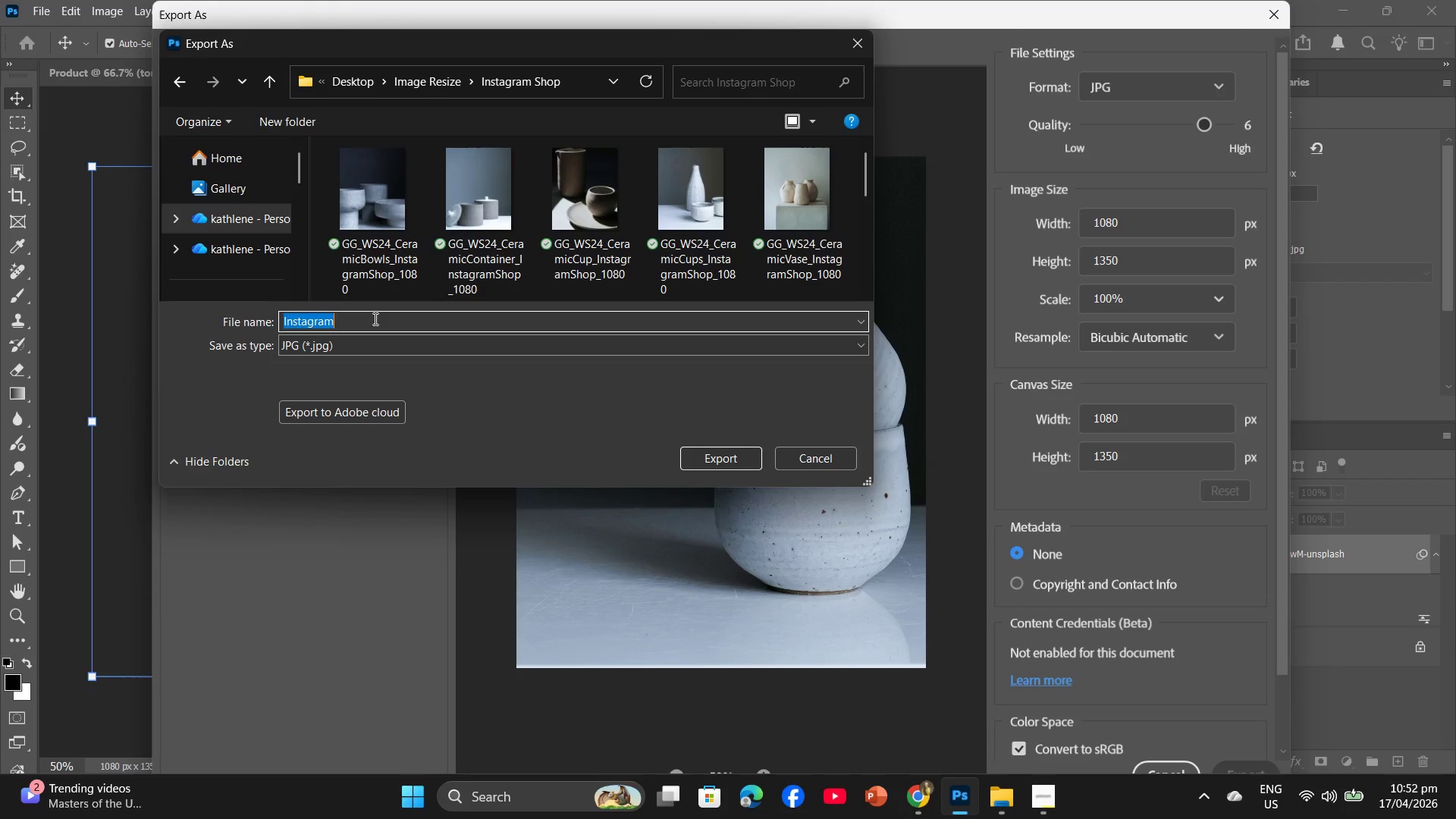 
key(Control+V)
 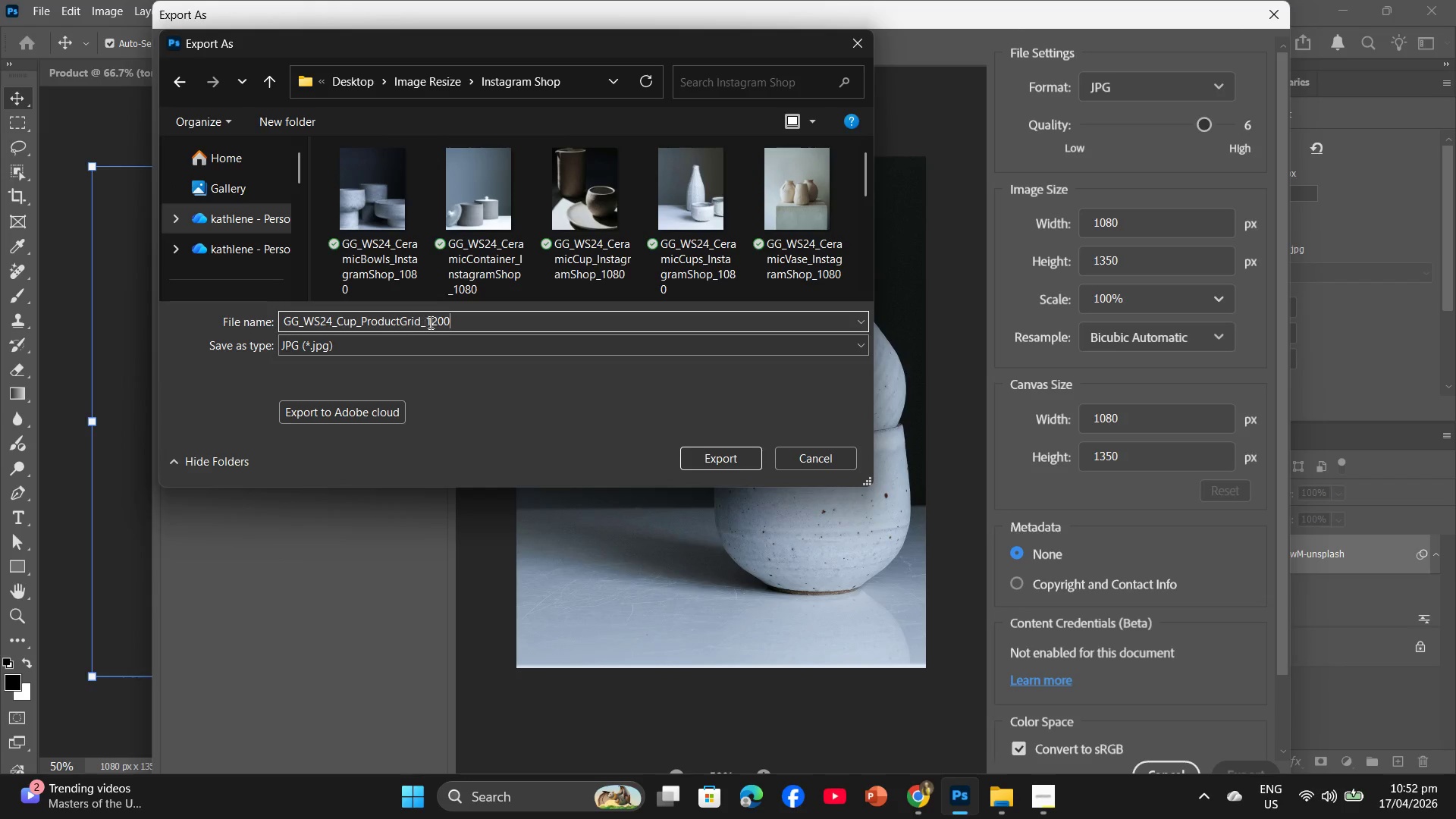 
left_click_drag(start_coordinate=[458, 323], to_coordinate=[431, 323])
 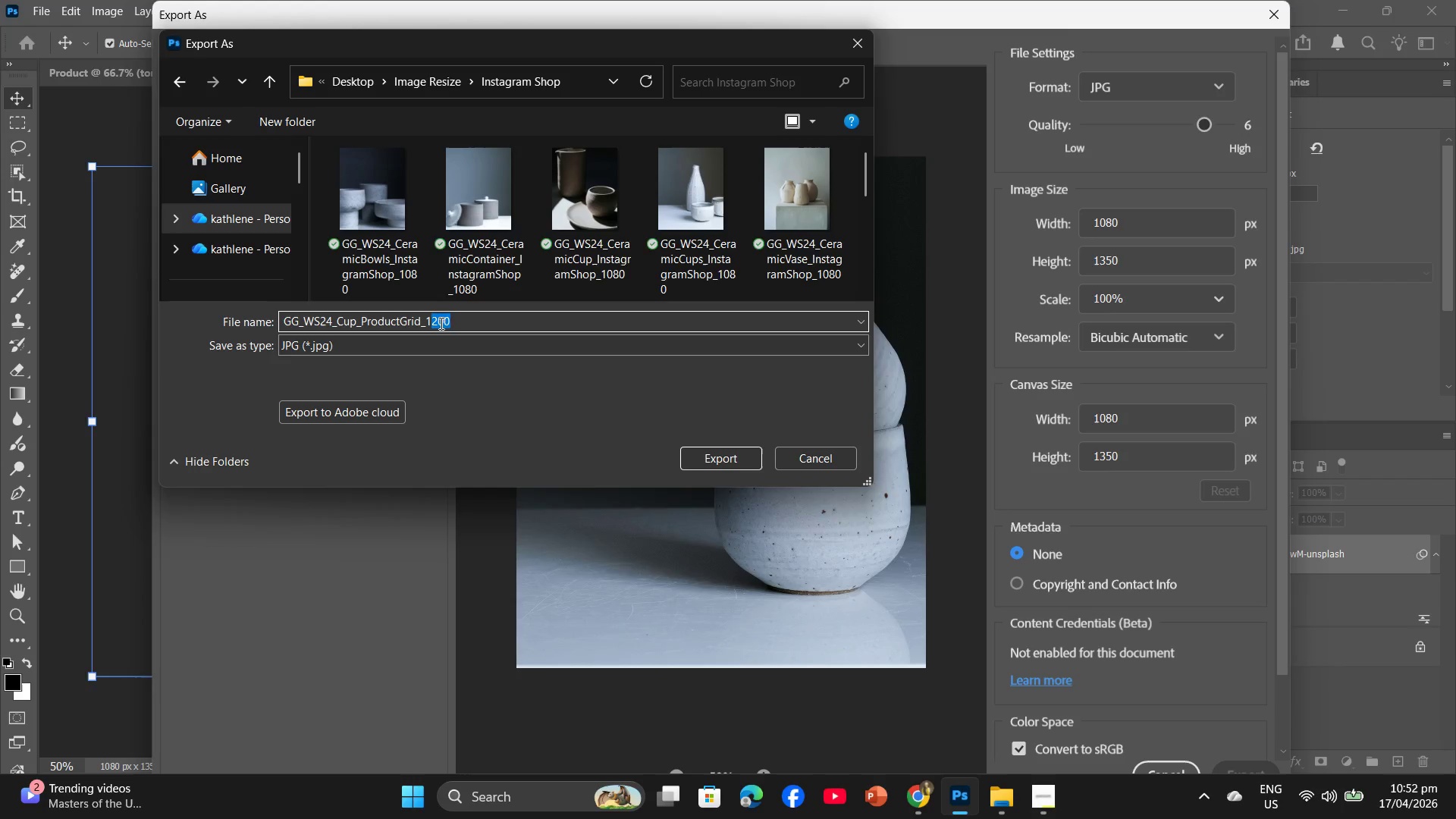 
type(080)
 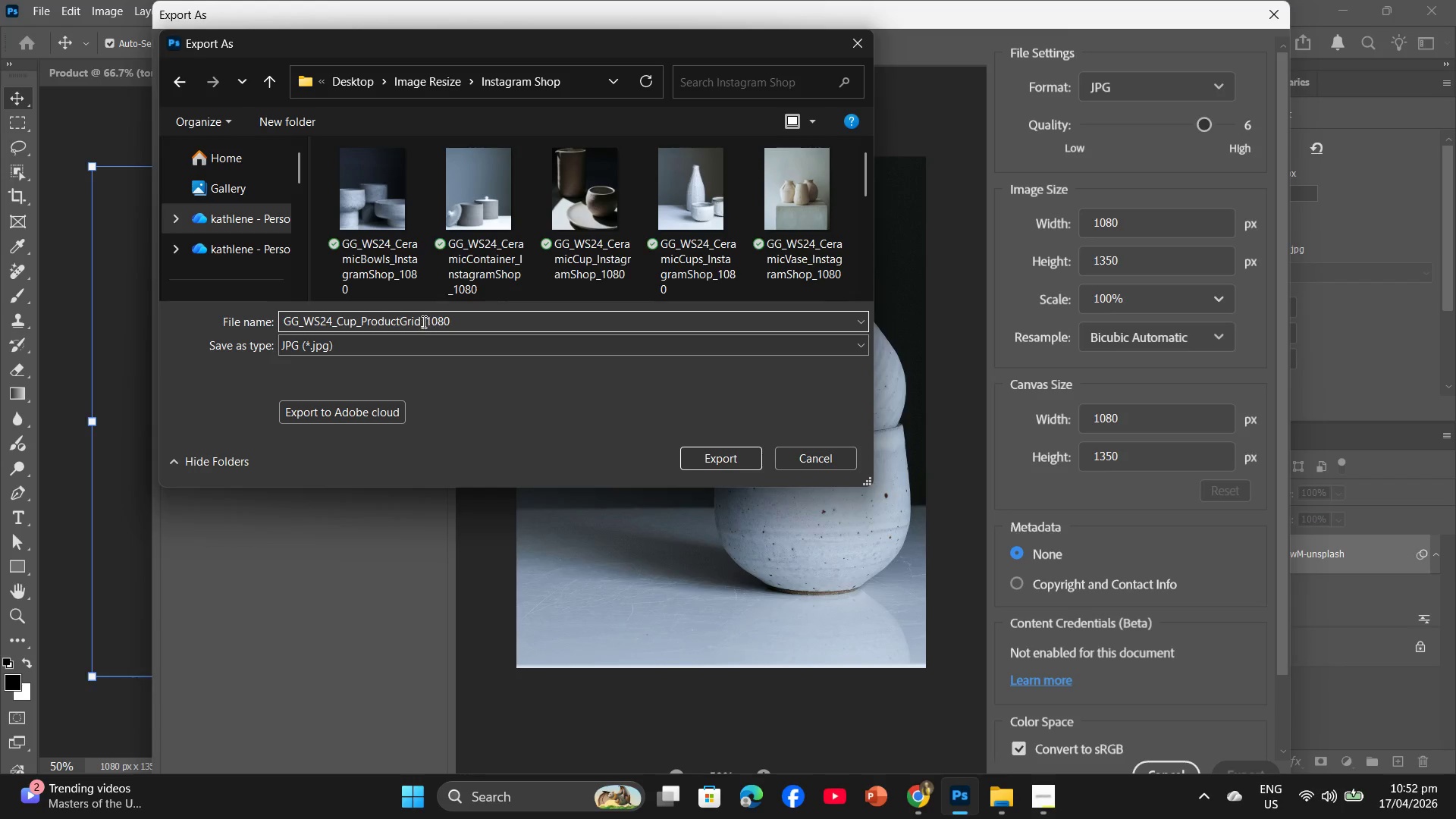 
left_click_drag(start_coordinate=[421, 320], to_coordinate=[362, 324])
 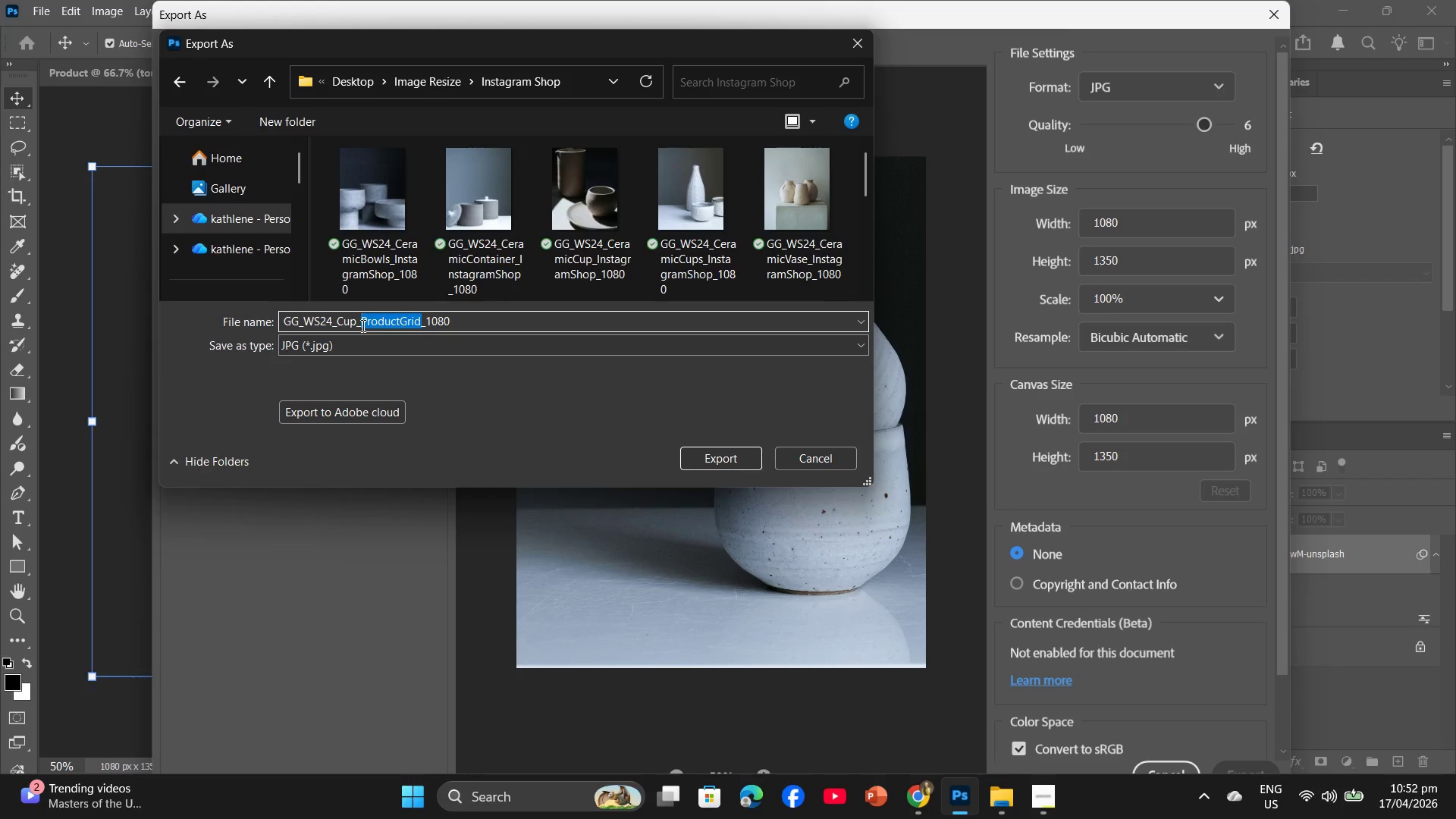 
type(Instah)
key(Backspace)
type(gramShop)
 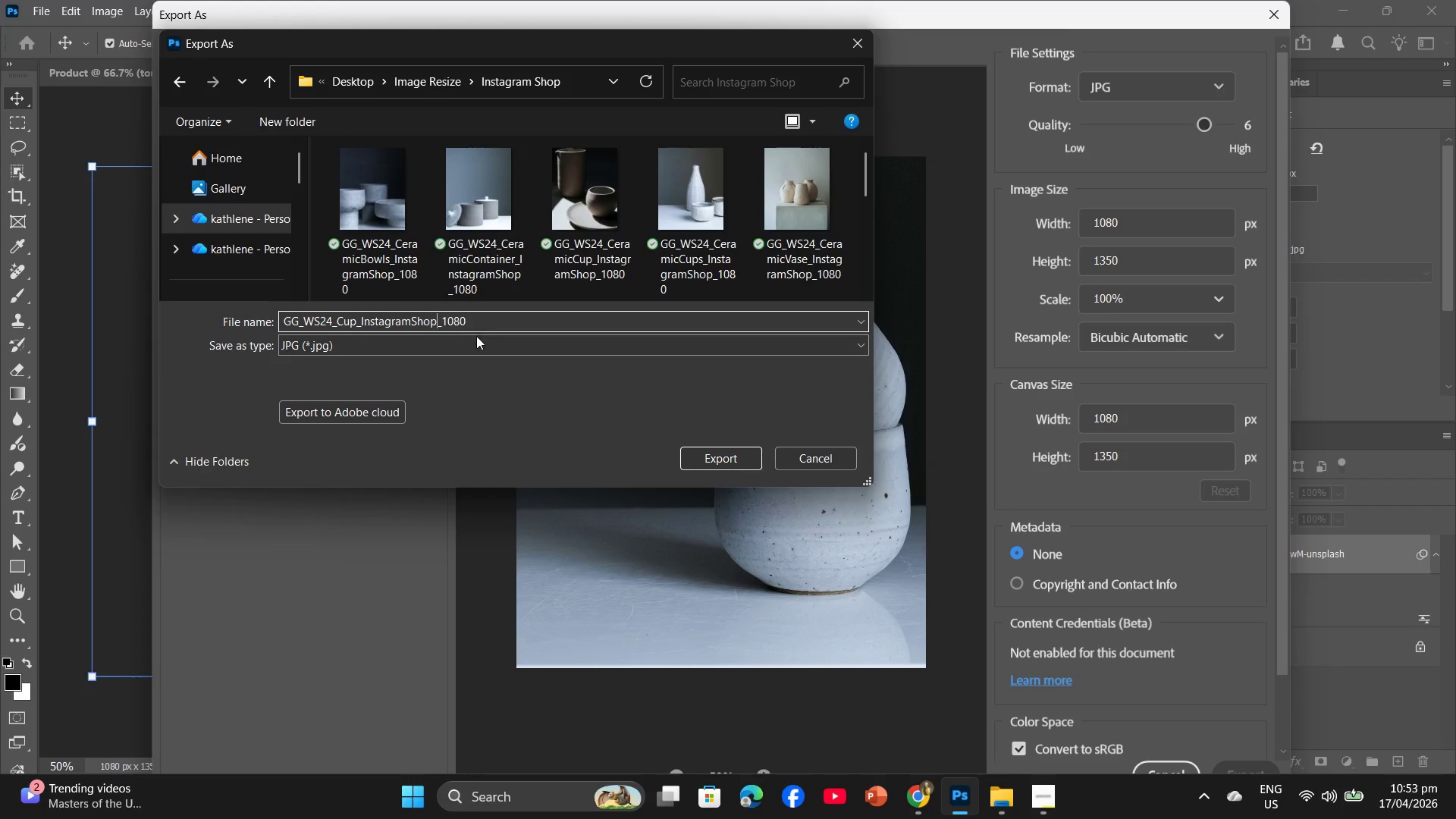 
wait(6.11)
 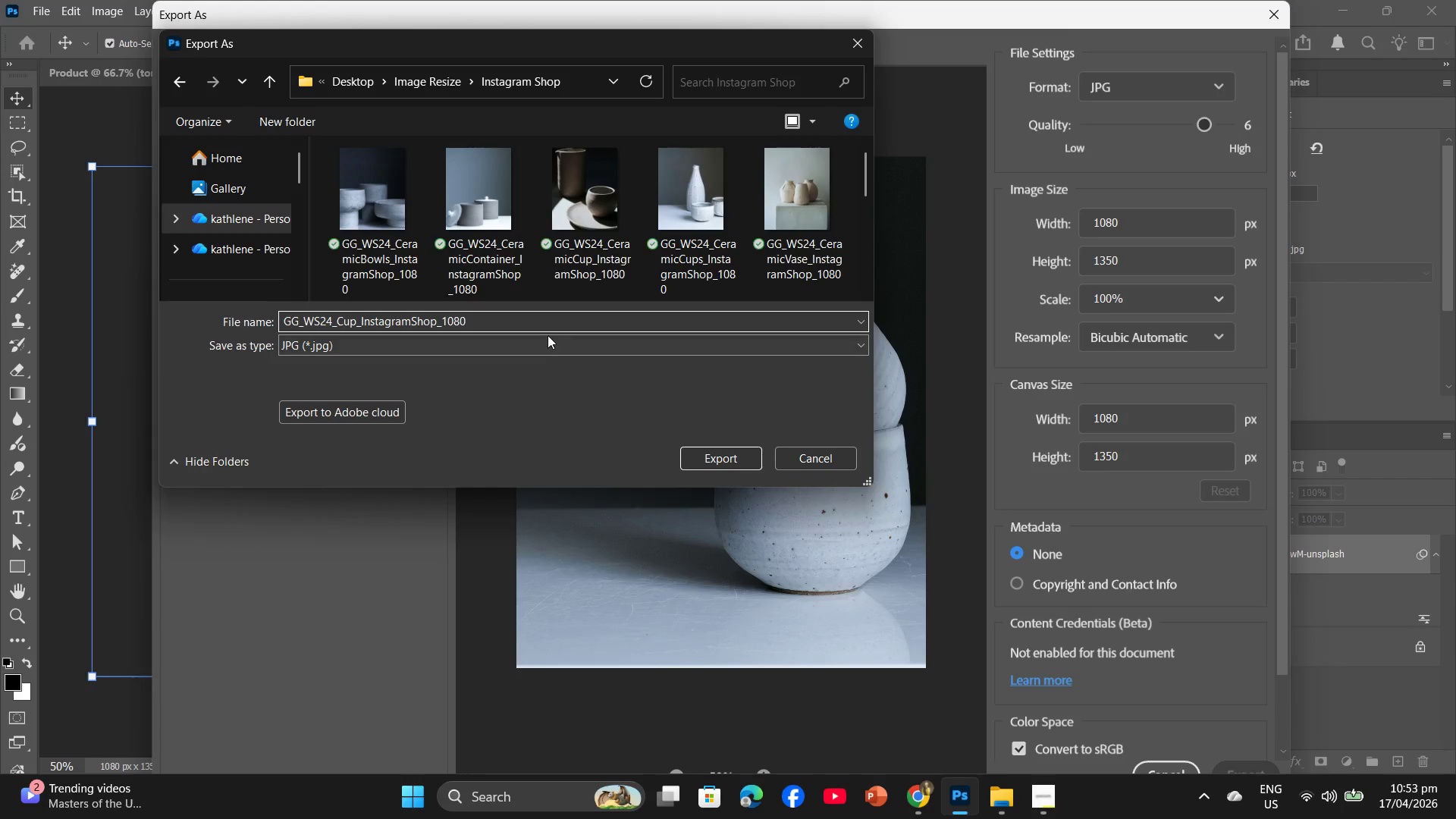 
left_click([723, 459])
 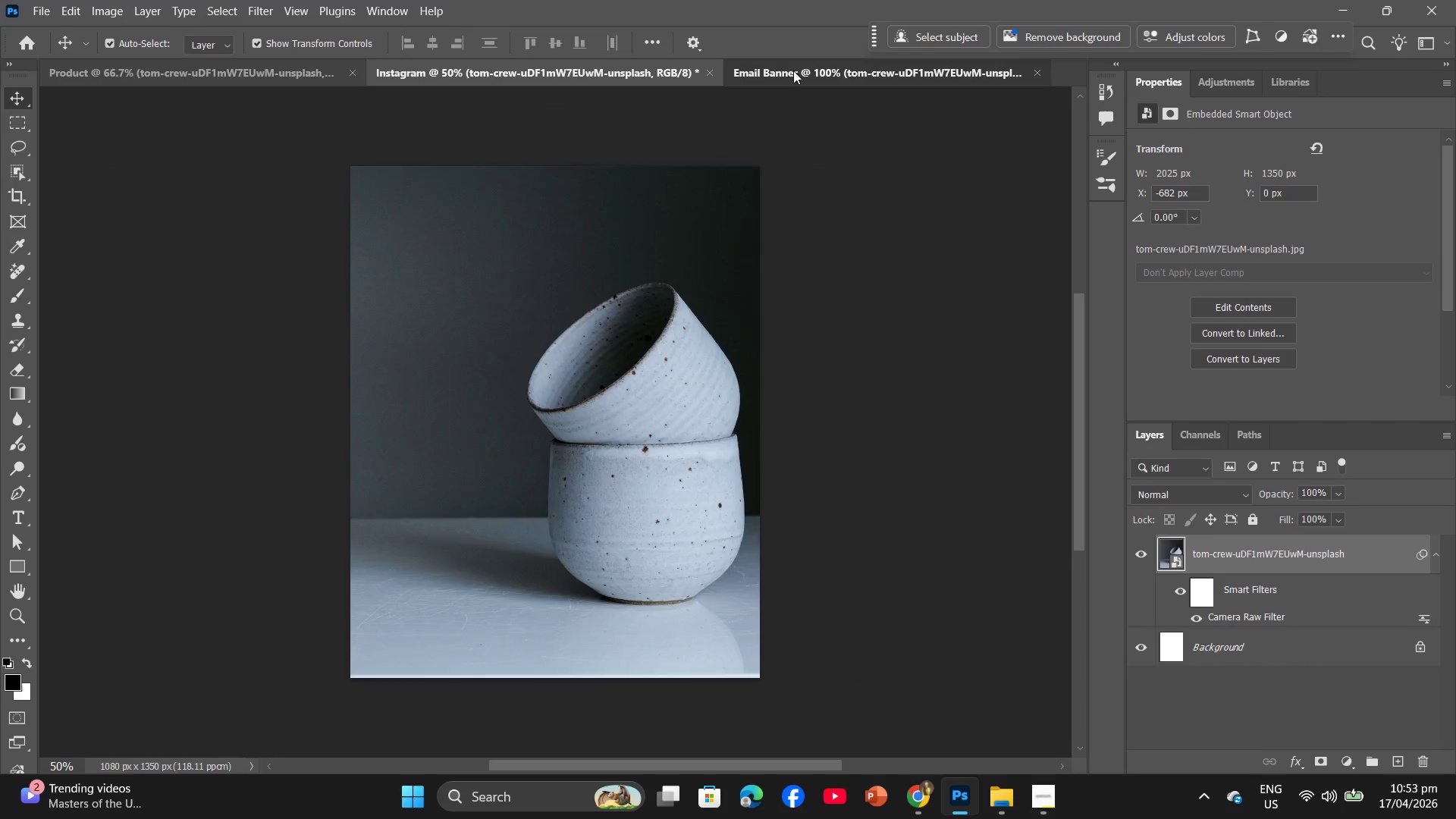 
left_click([49, 3])
 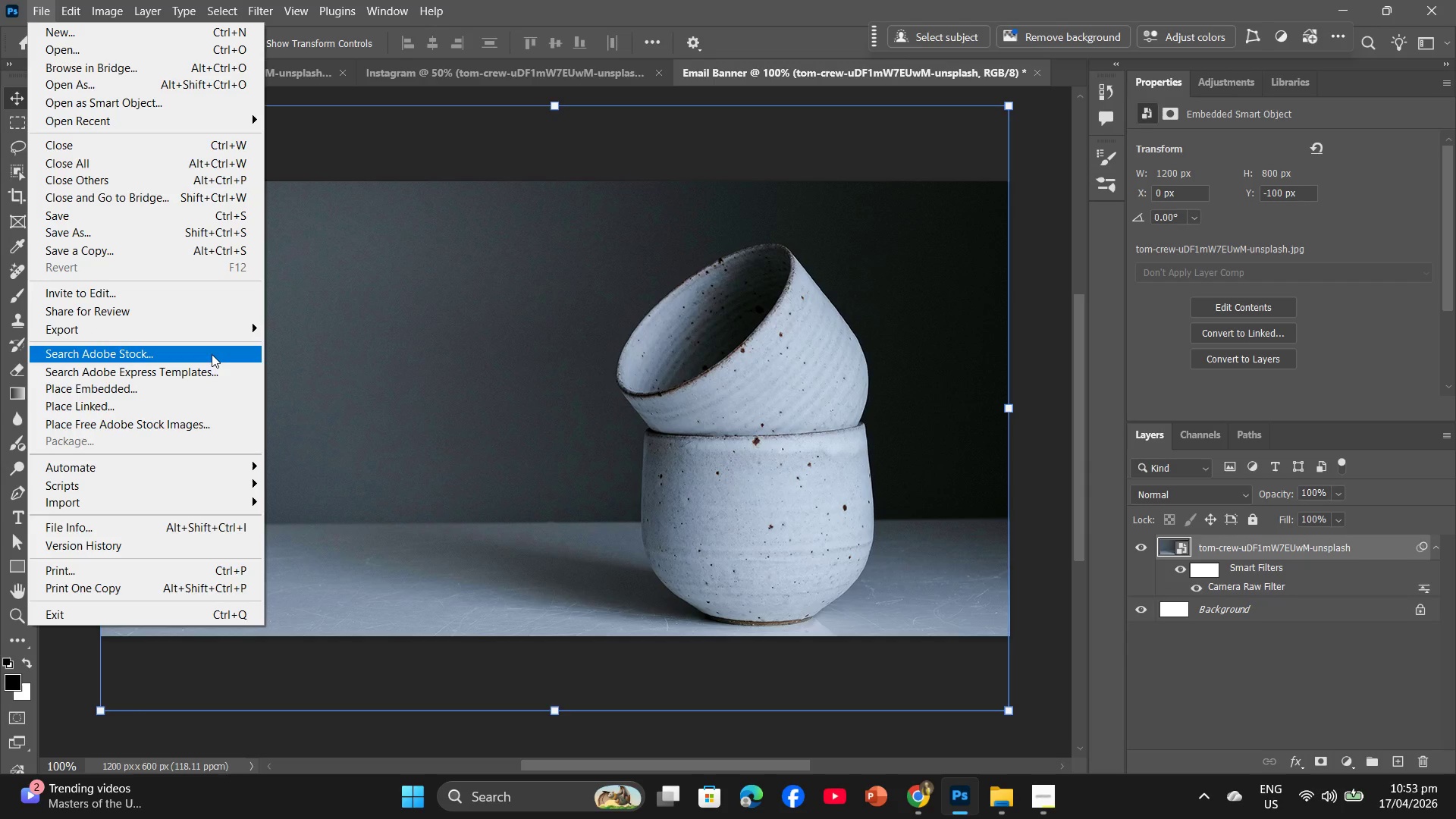 
left_click([212, 335])
 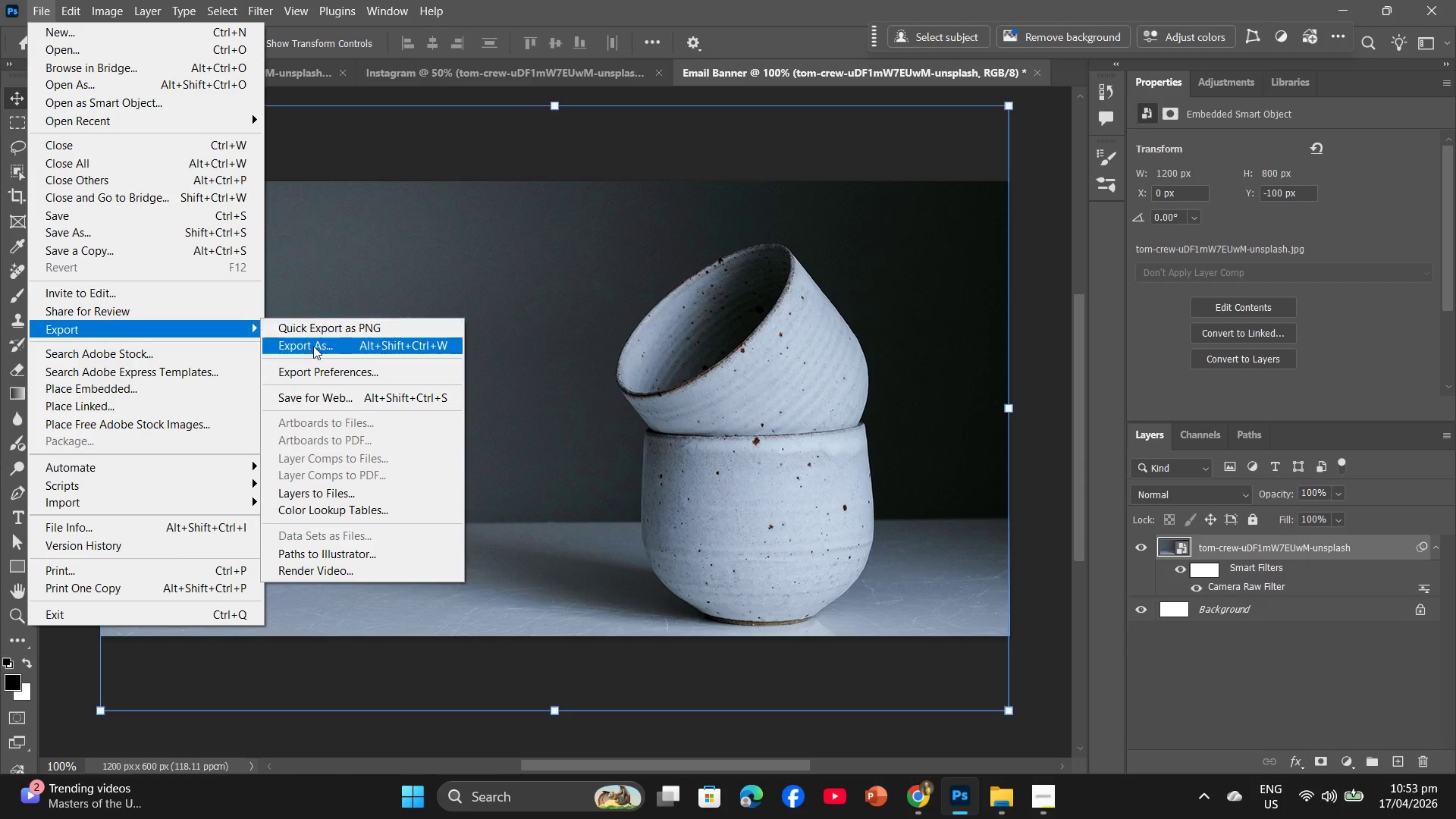 
left_click([313, 346])
 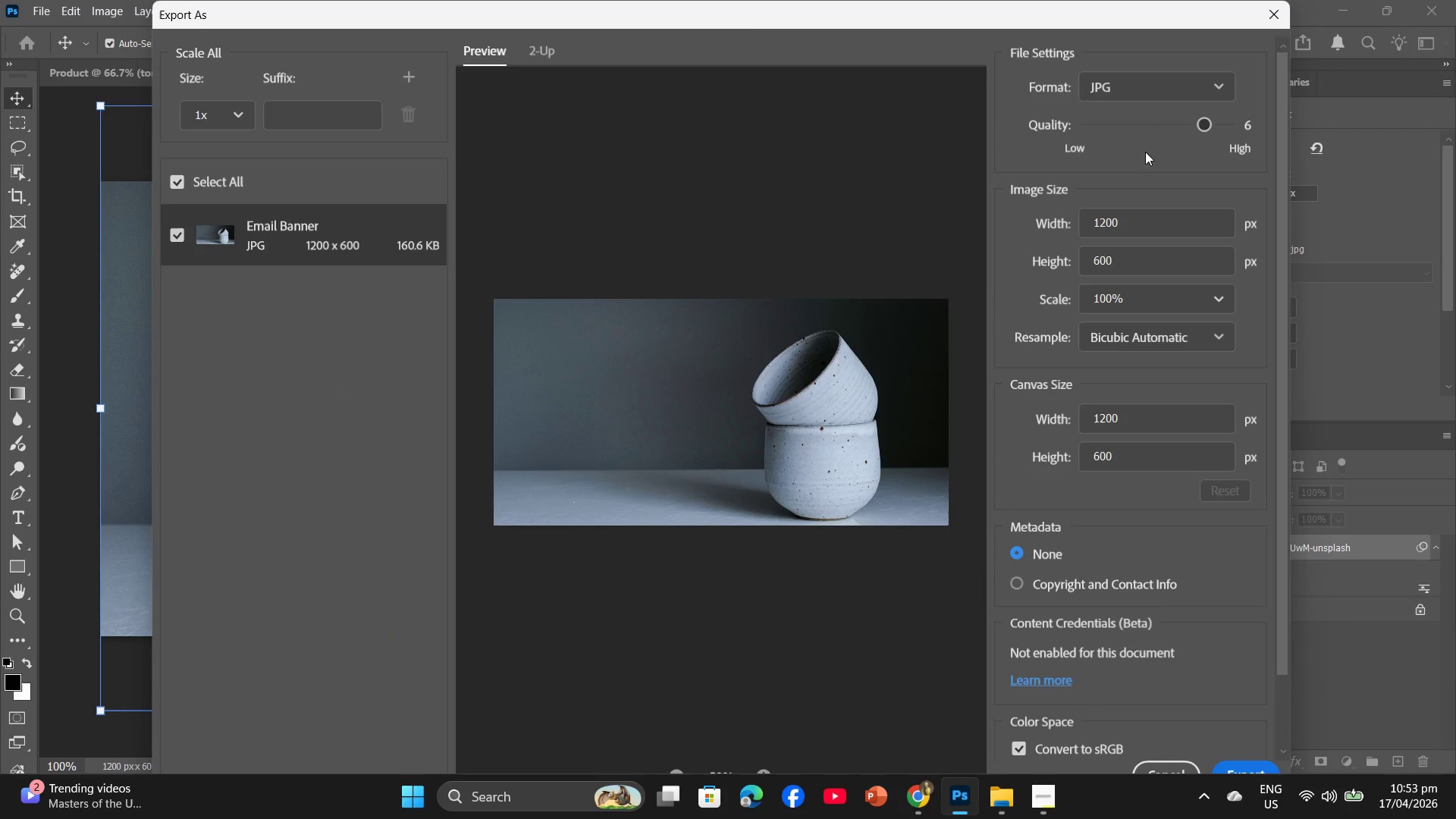 
left_click_drag(start_coordinate=[1203, 121], to_coordinate=[1223, 121])
 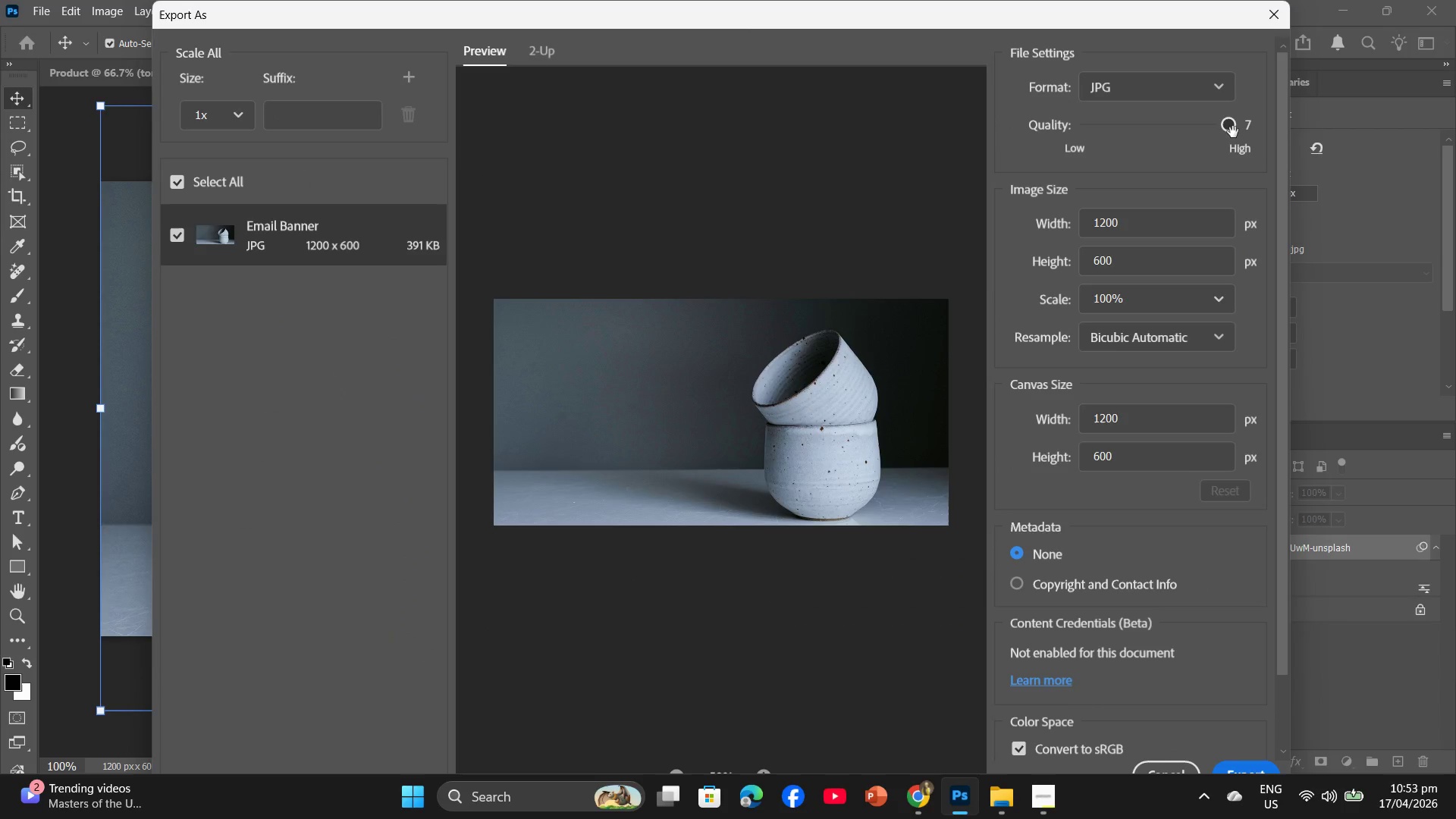 
left_click_drag(start_coordinate=[1231, 130], to_coordinate=[1209, 132])
 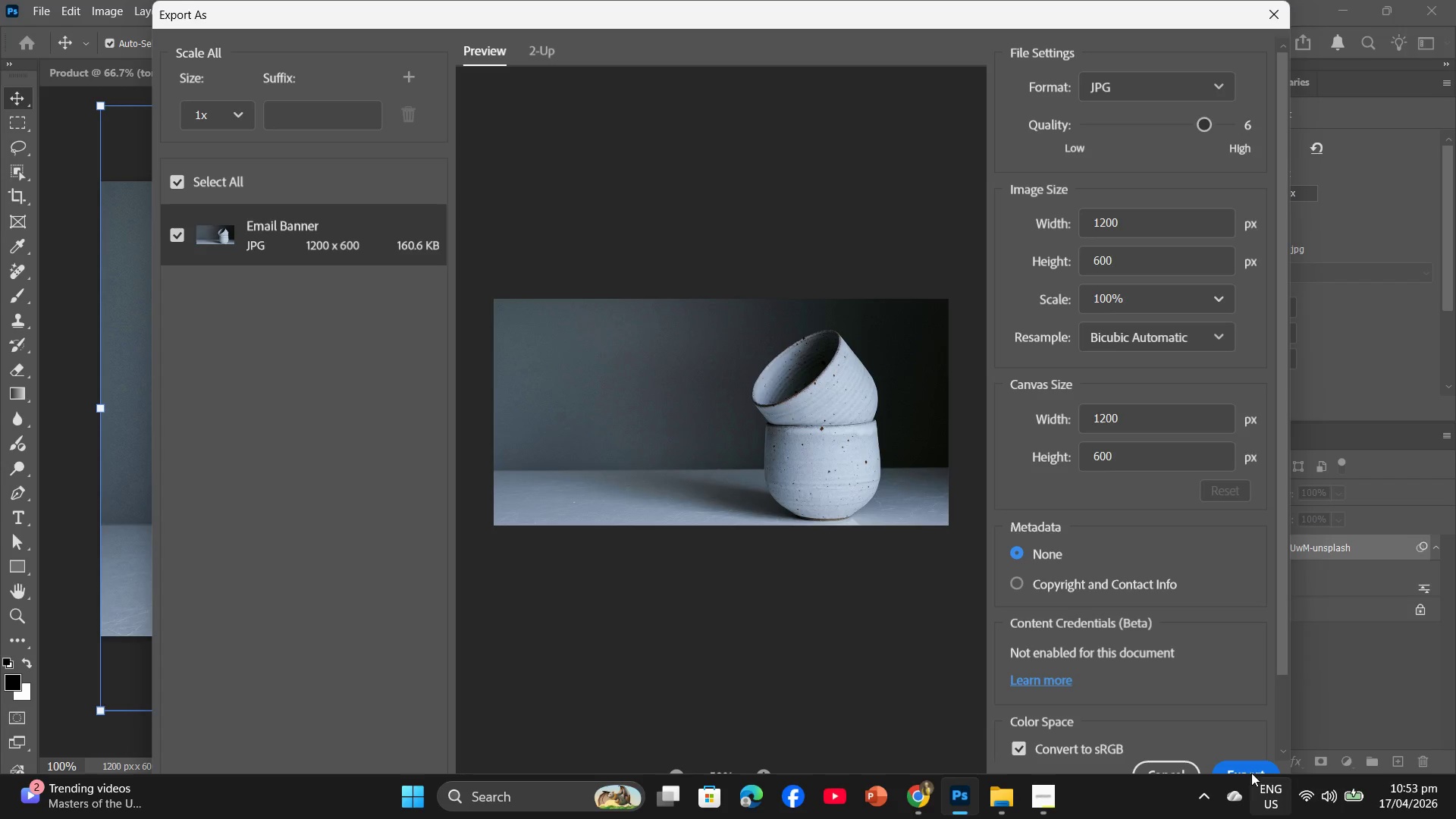 
left_click([1251, 768])
 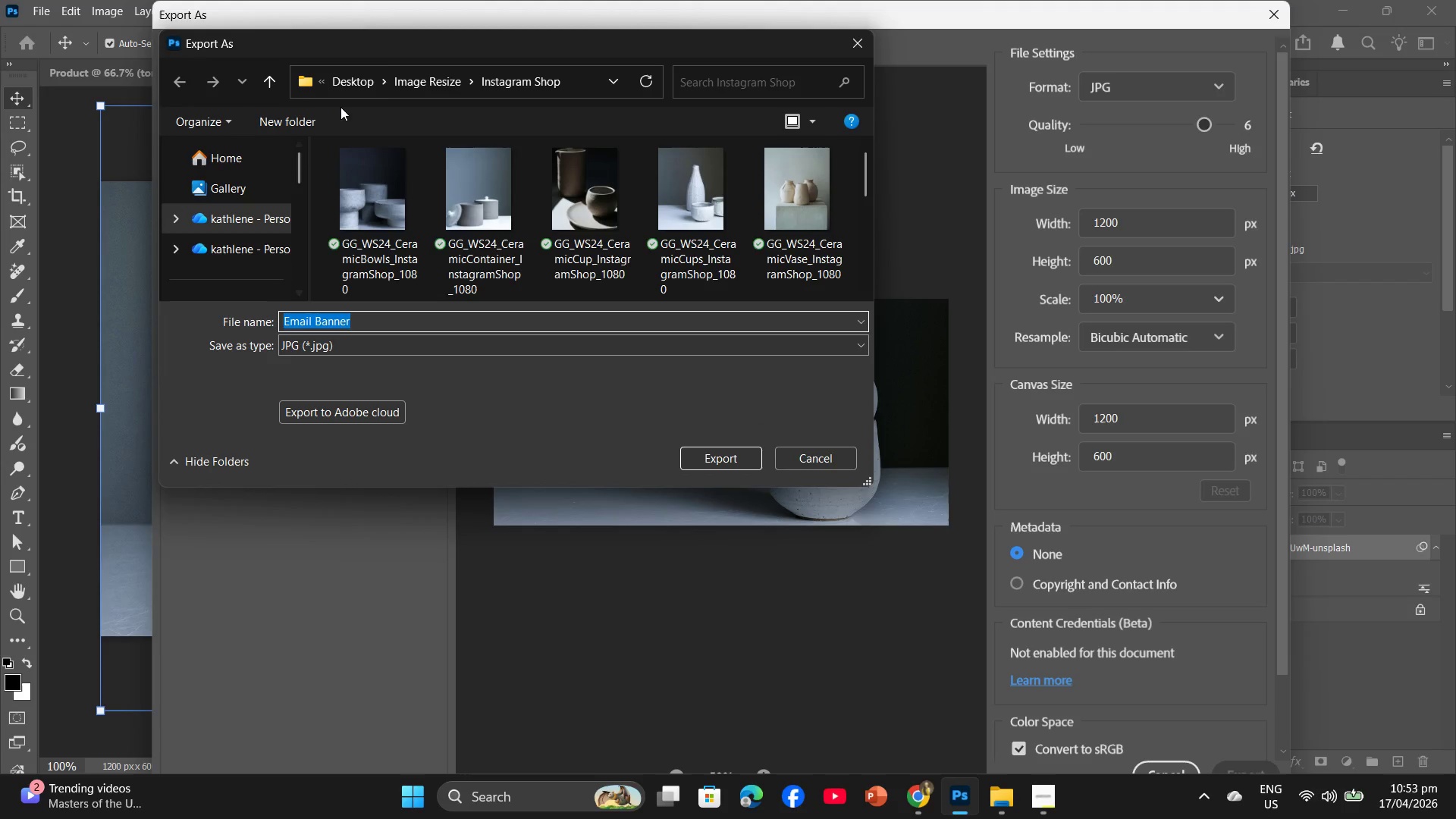 
left_click([435, 77])
 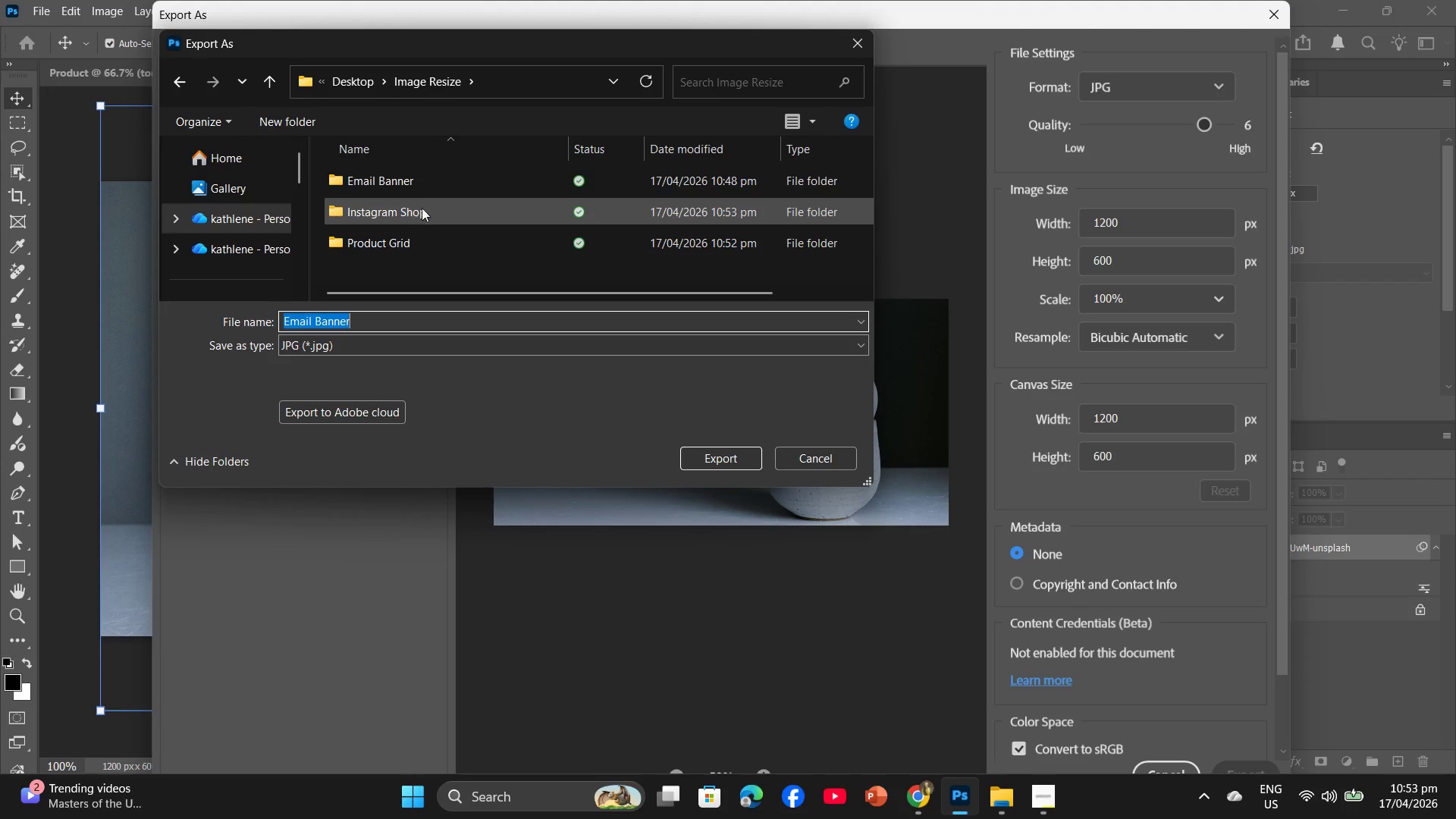 
double_click([431, 183])
 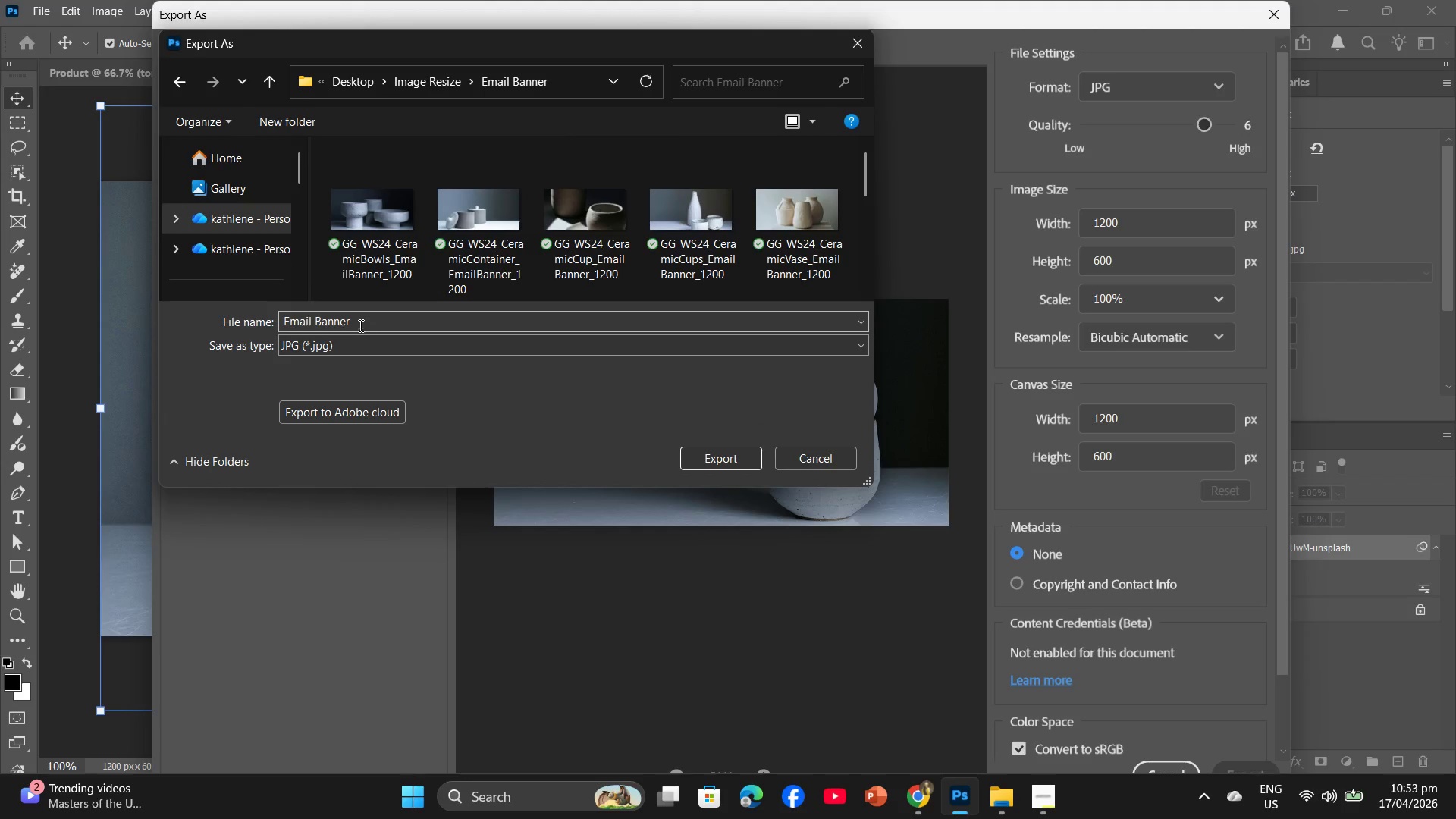 
left_click_drag(start_coordinate=[361, 323], to_coordinate=[361, 328])
 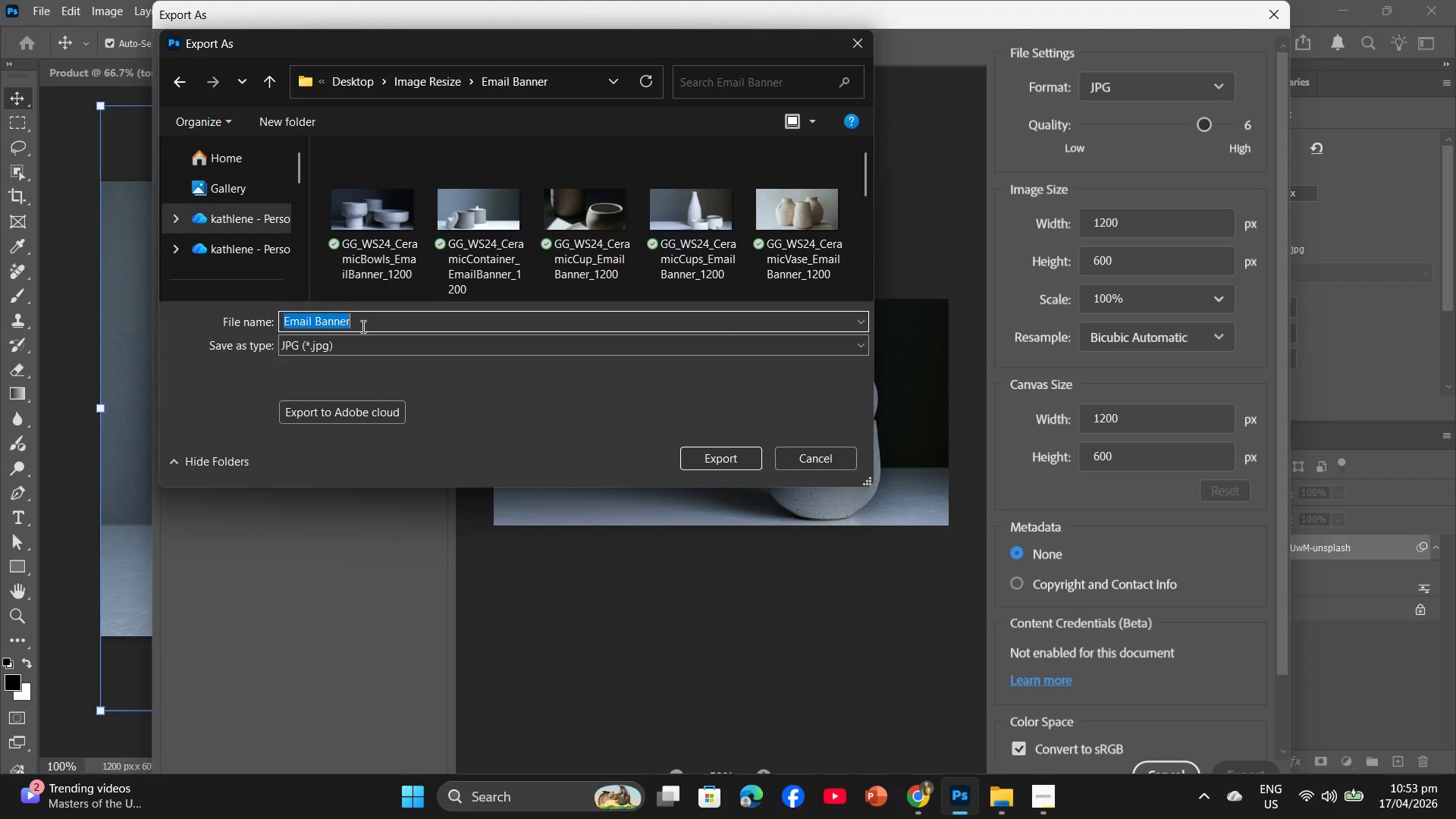 
key(Control+V)
 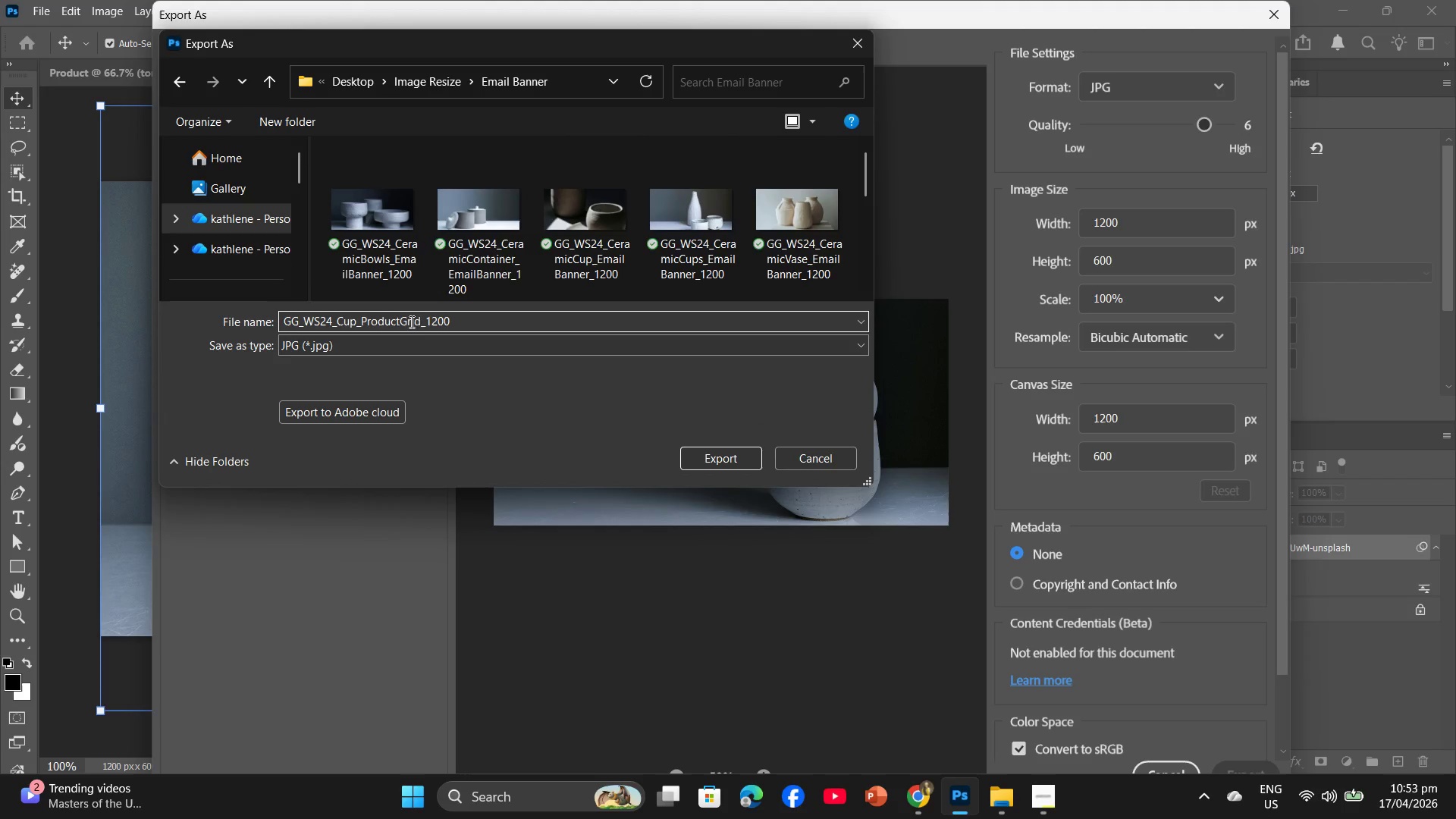 
left_click_drag(start_coordinate=[420, 320], to_coordinate=[363, 320])
 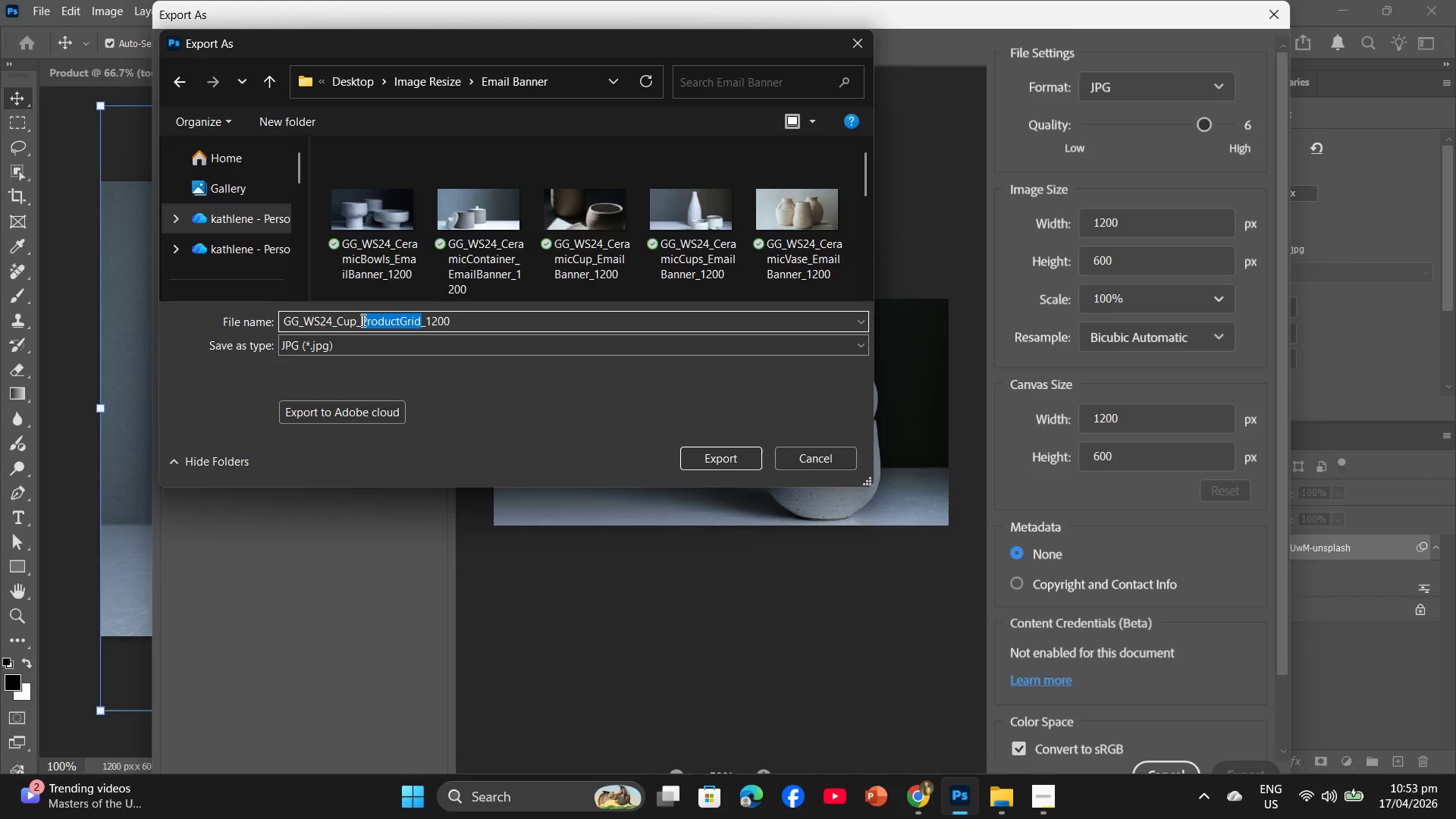 
type(Ea)
key(Backspace)
type(mailBanner)
 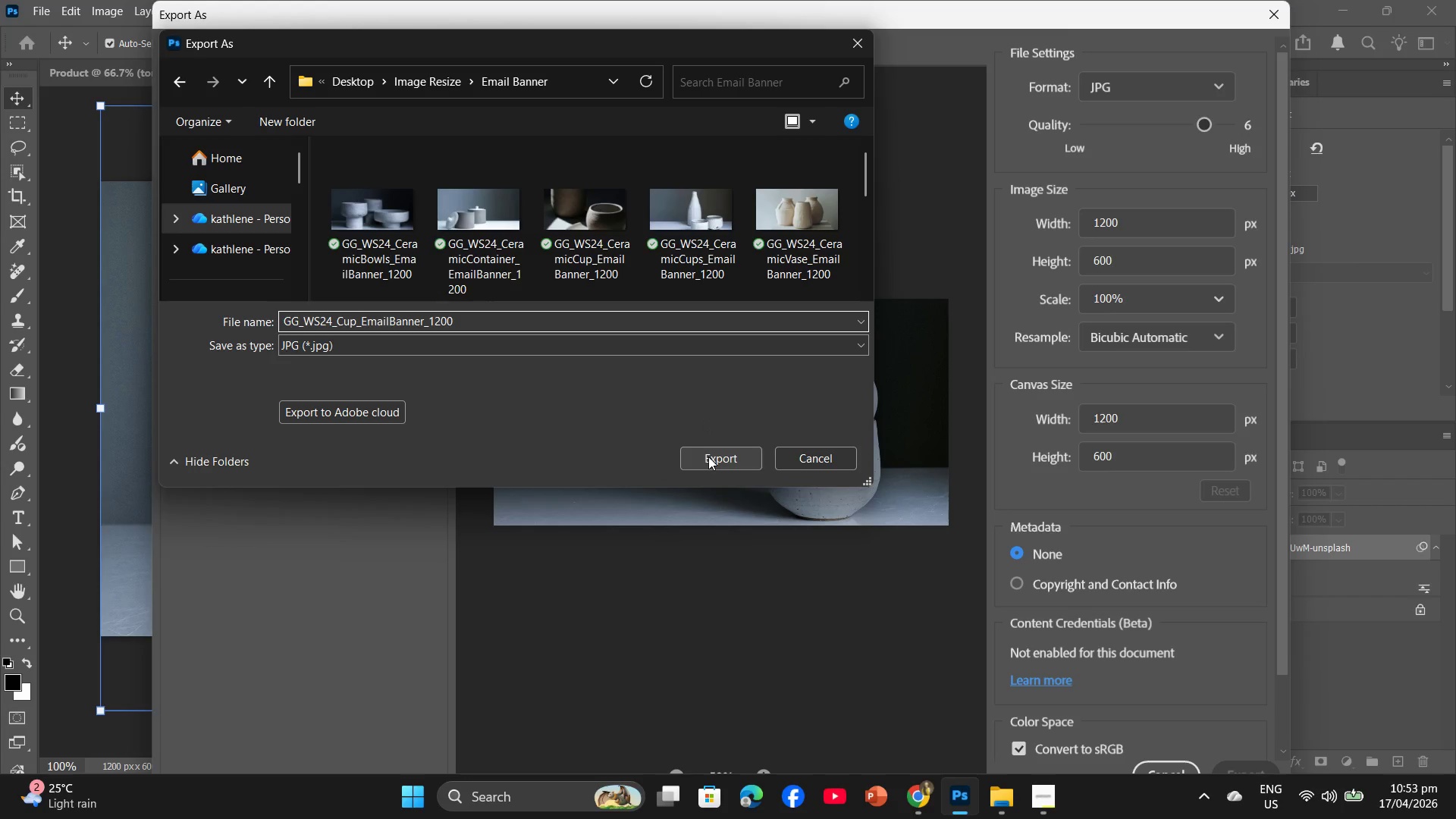 
left_click([708, 457])
 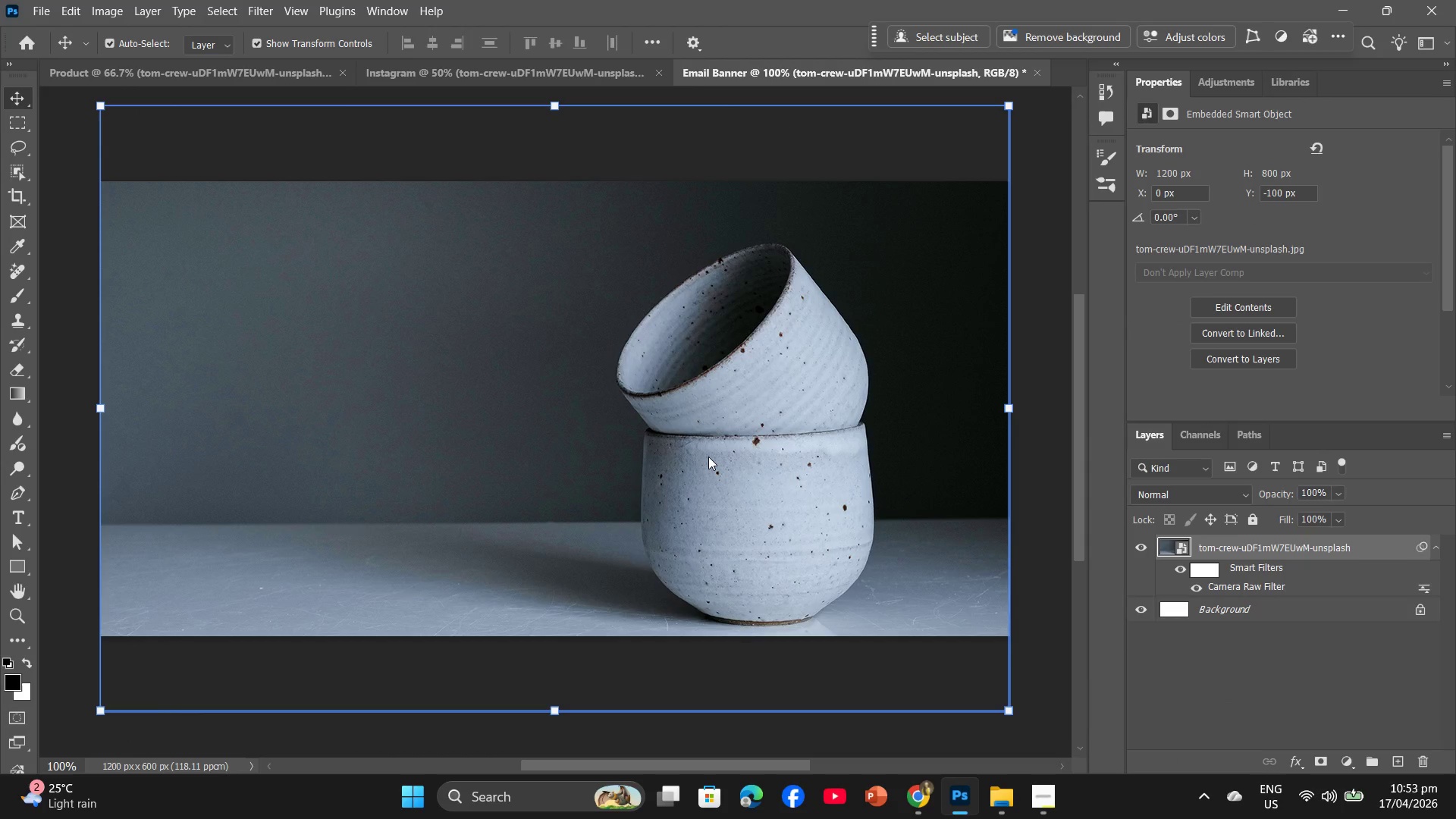 
wait(22.91)
 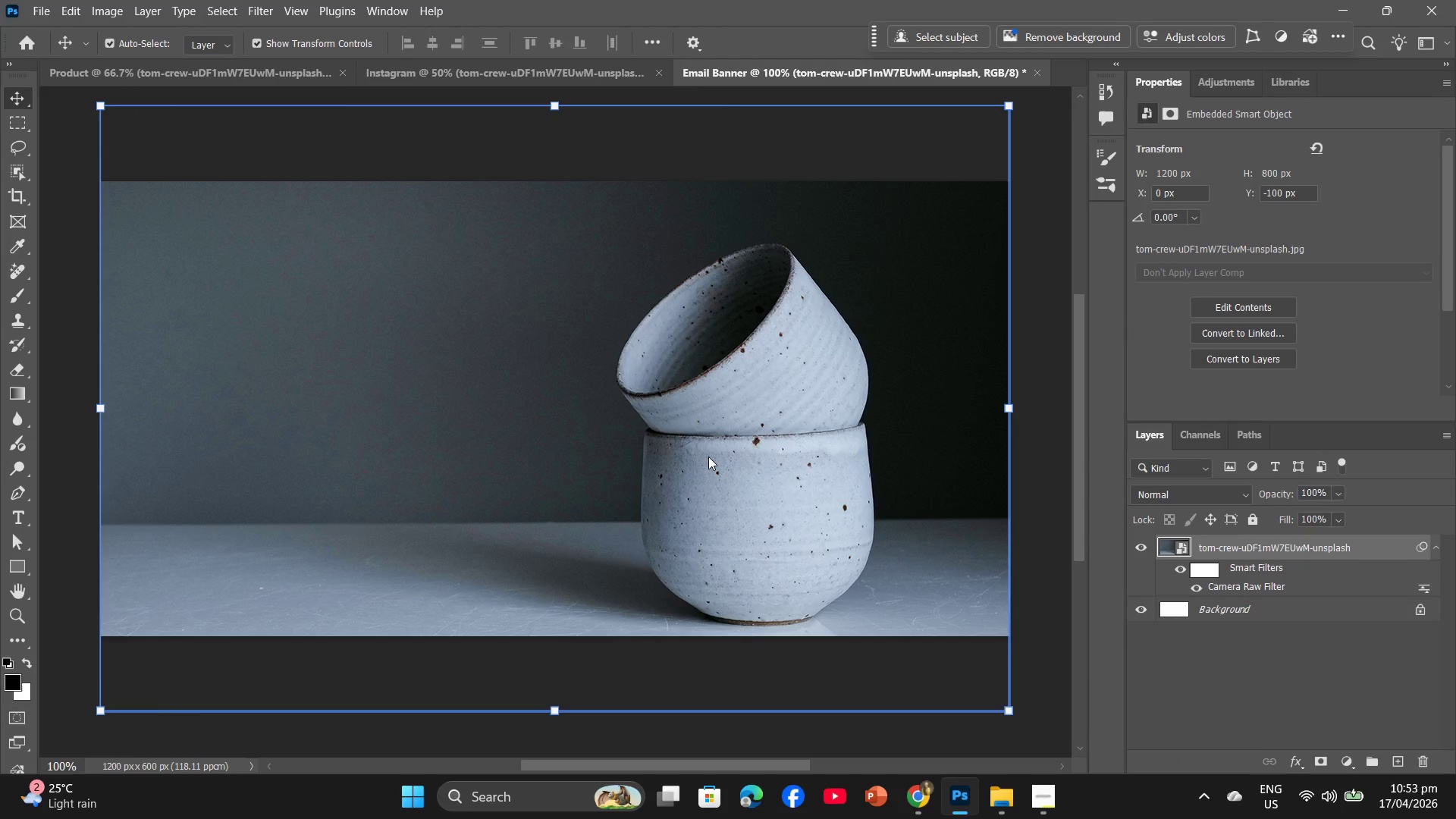 
left_click([77, 75])
 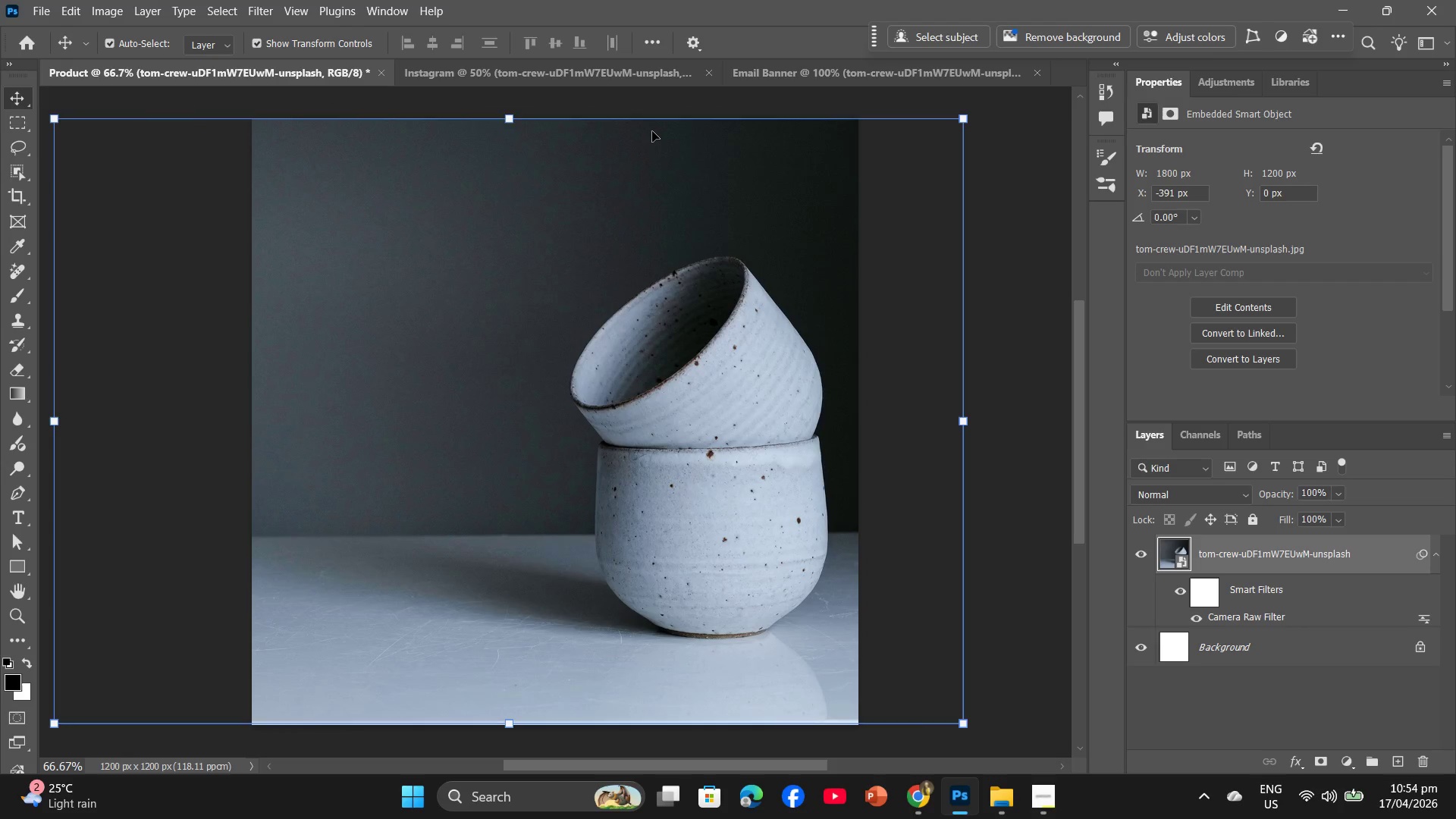 
key(Backspace)
 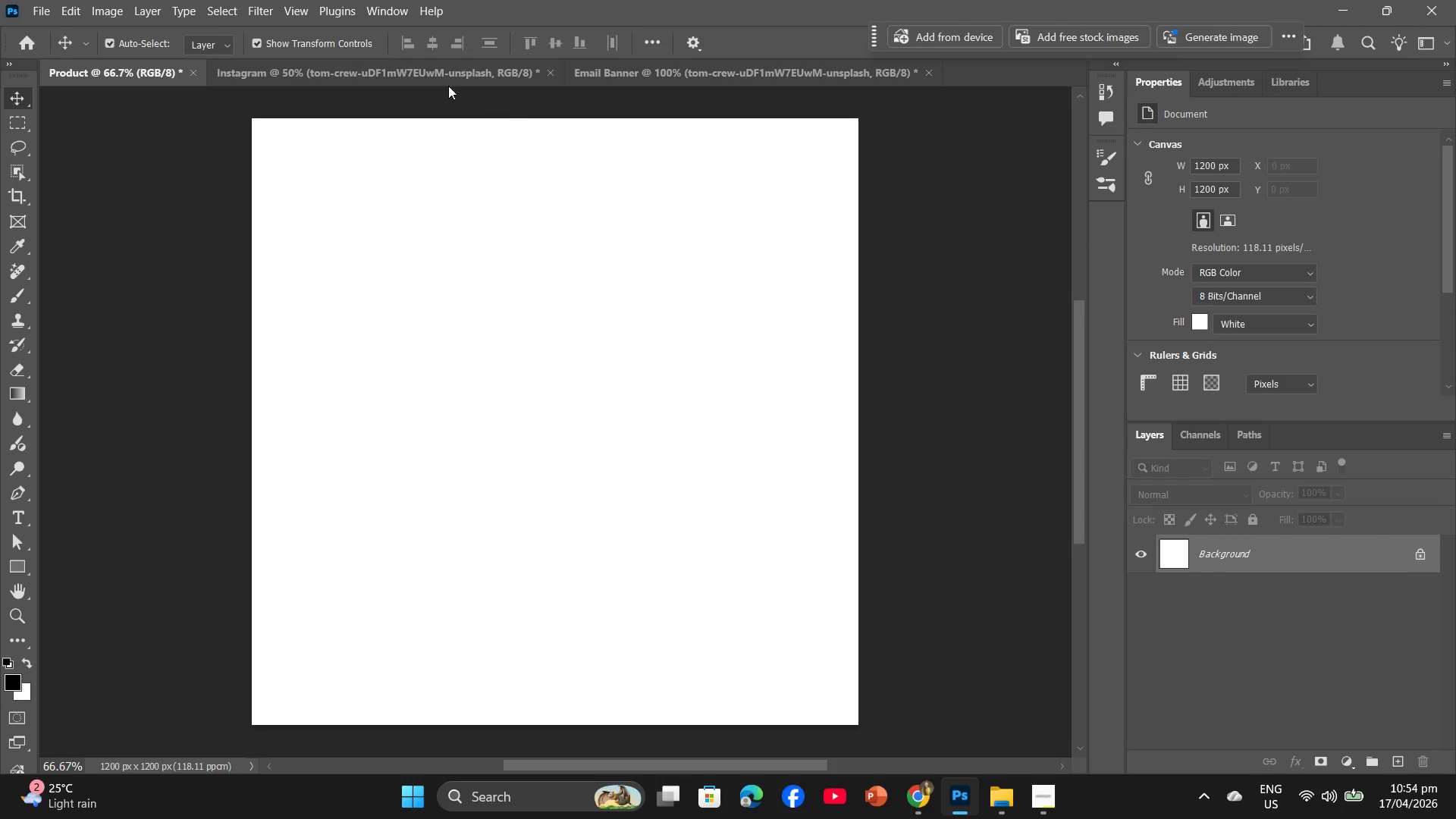 
left_click([441, 83])
 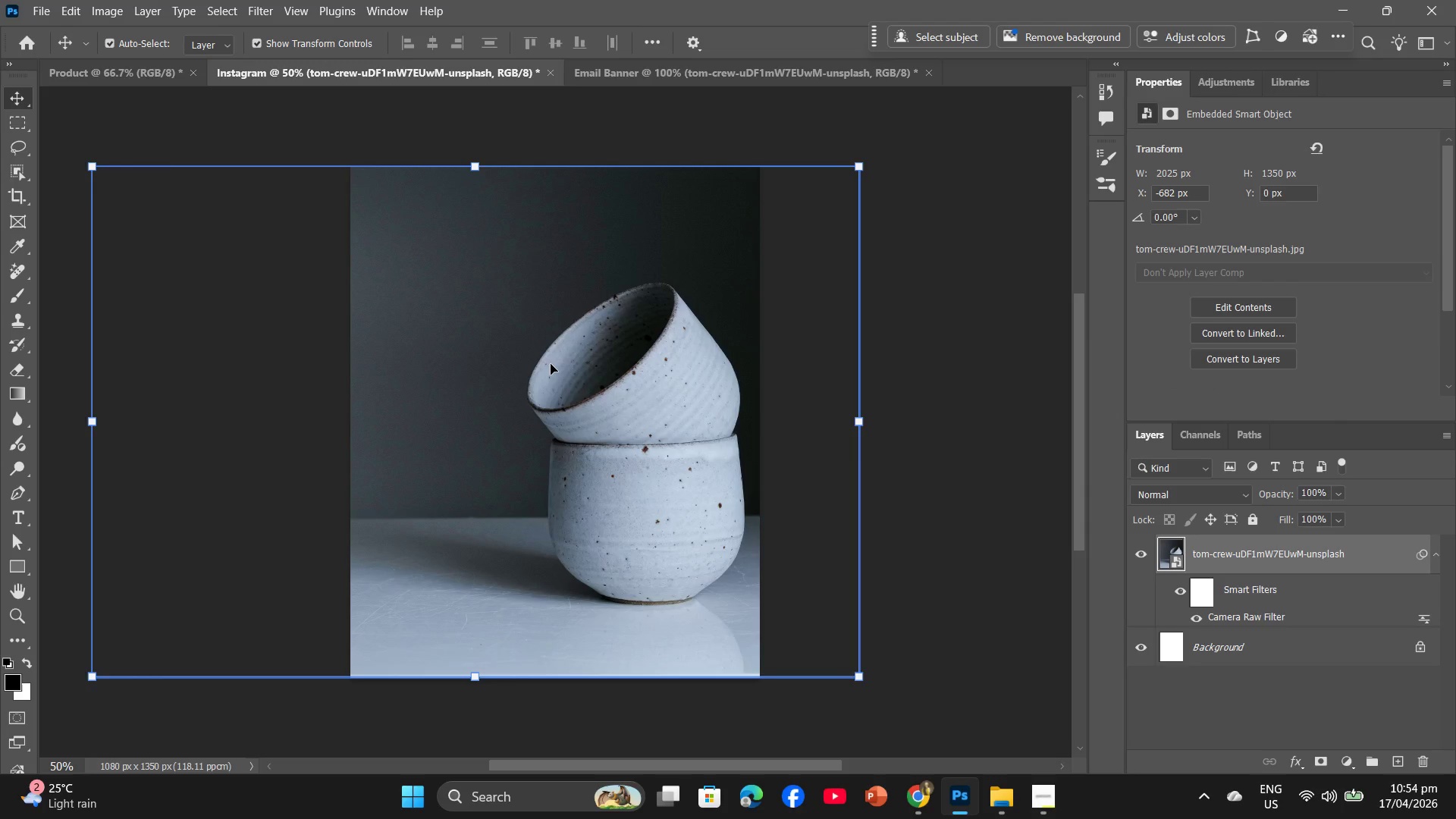 
key(Backspace)
 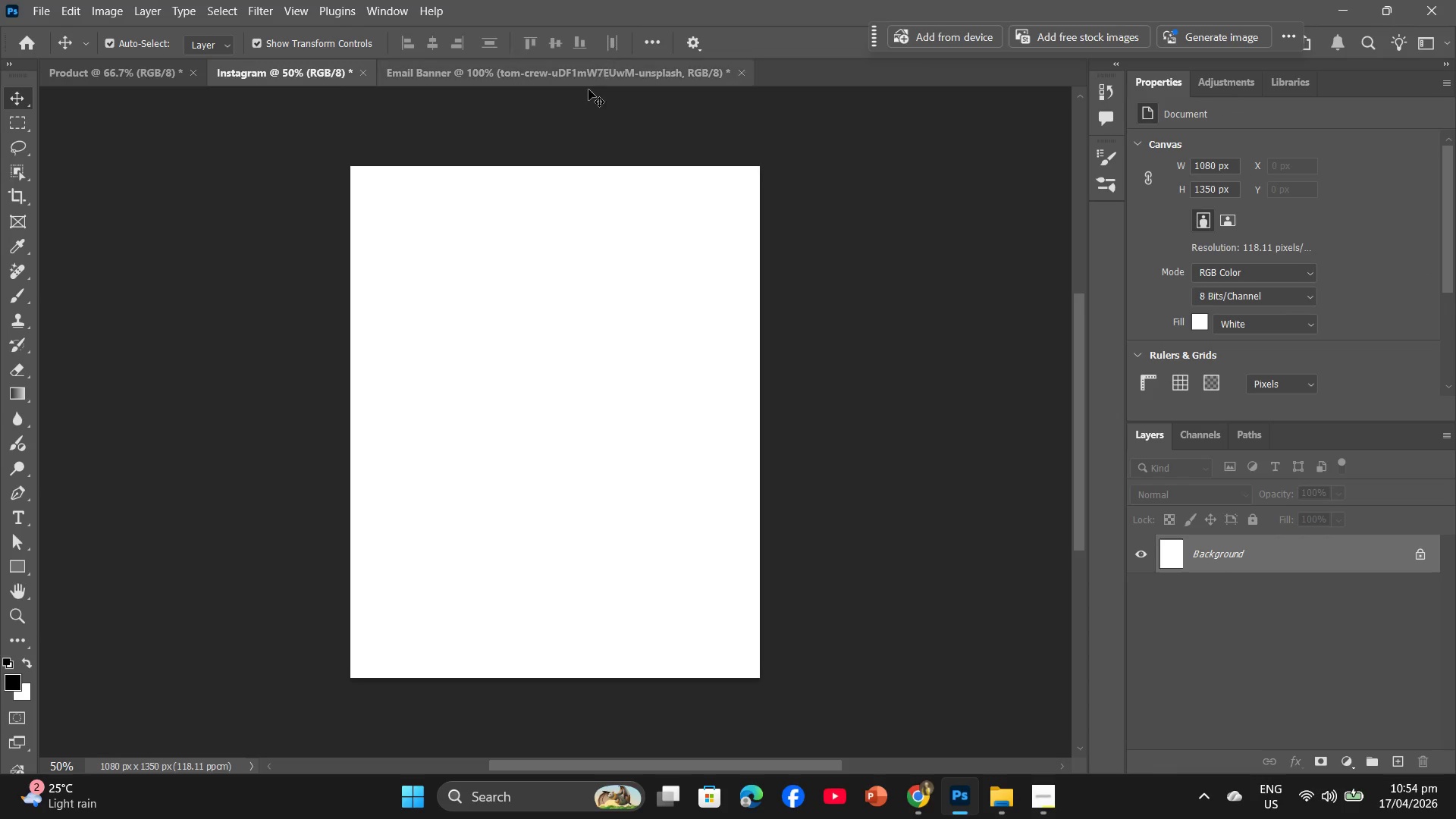 
left_click([594, 76])
 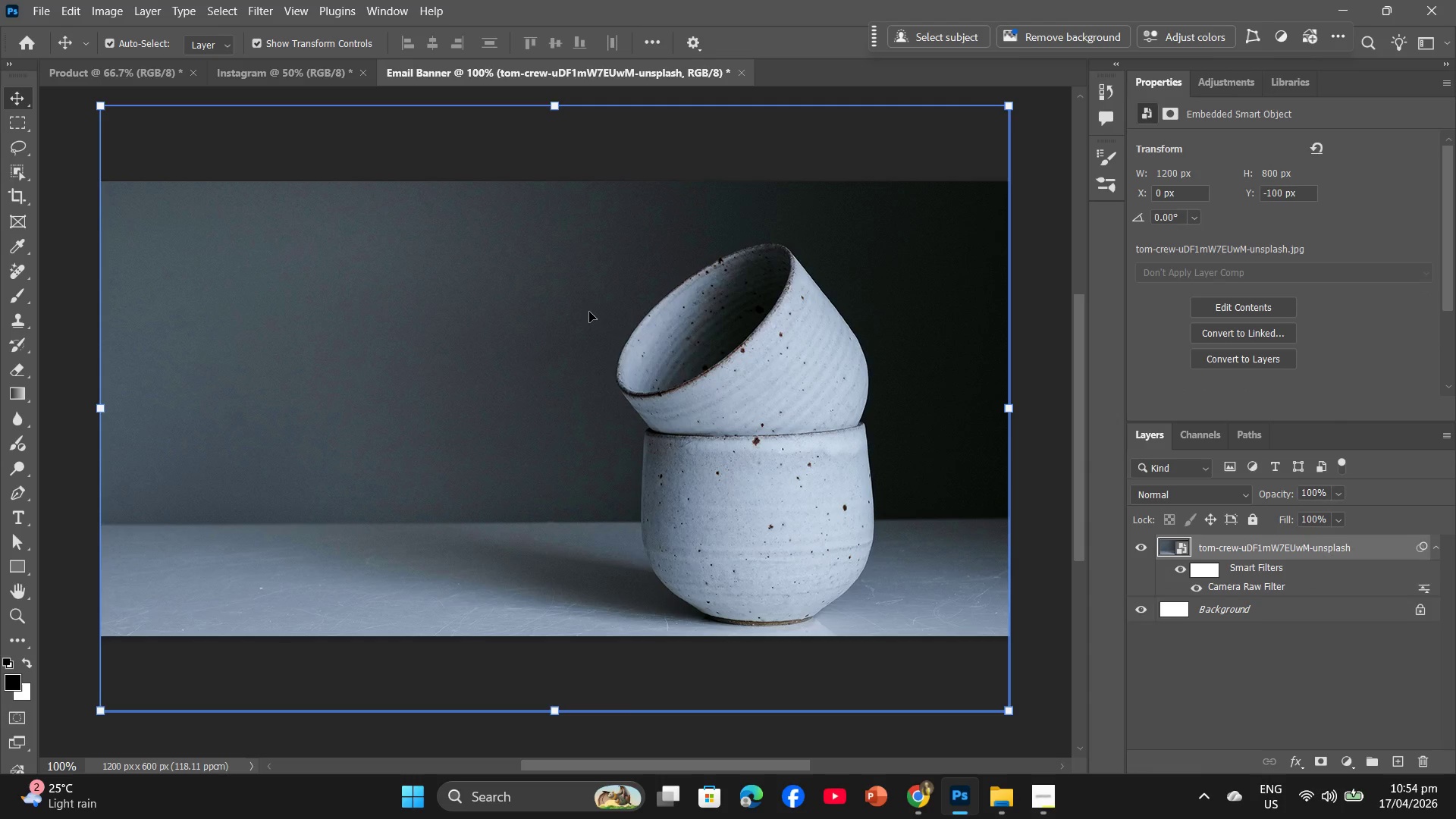 
hold_key(key=Backspace, duration=0.31)
 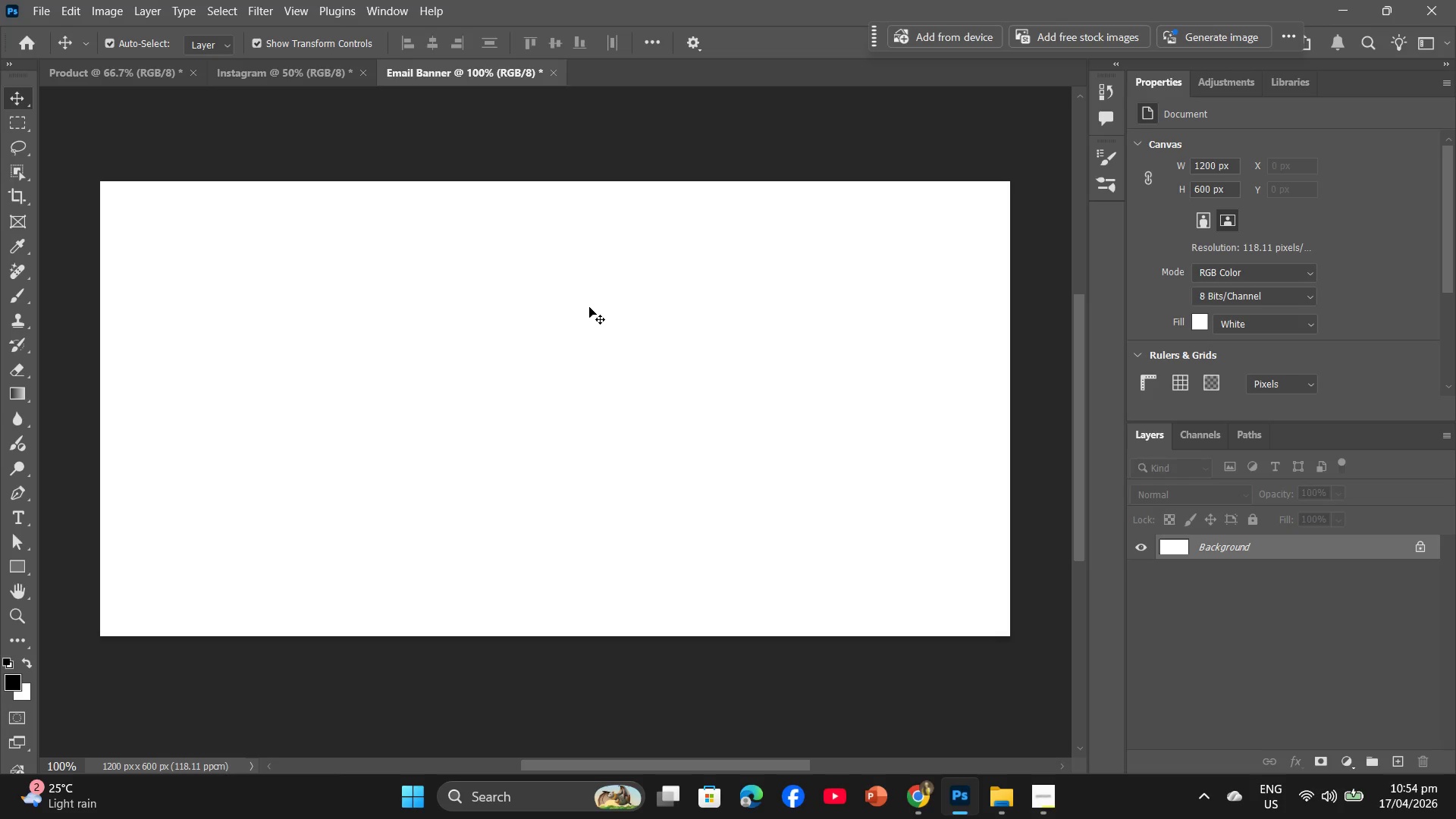 
wait(6.2)
 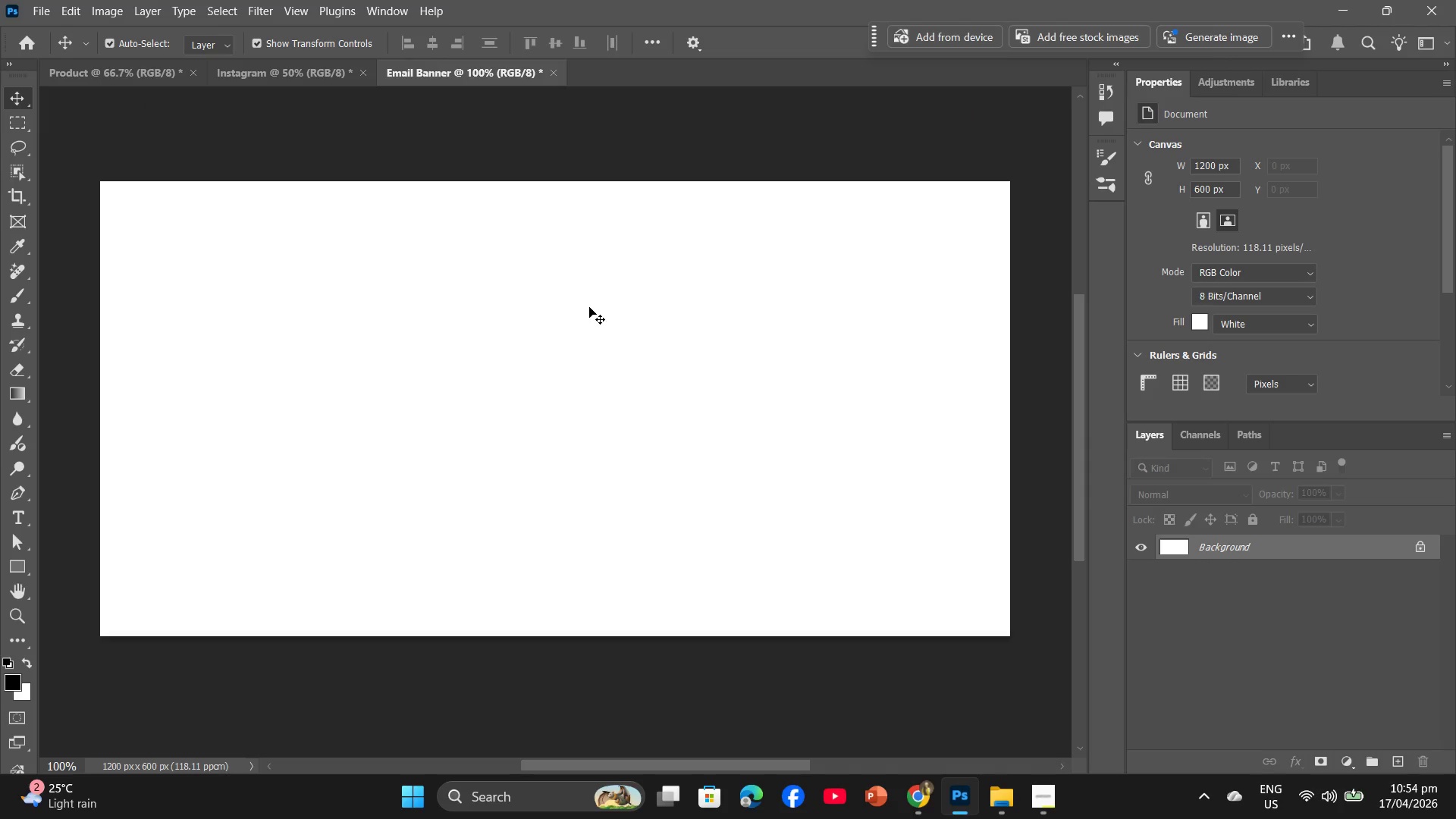 
left_click([140, 80])
 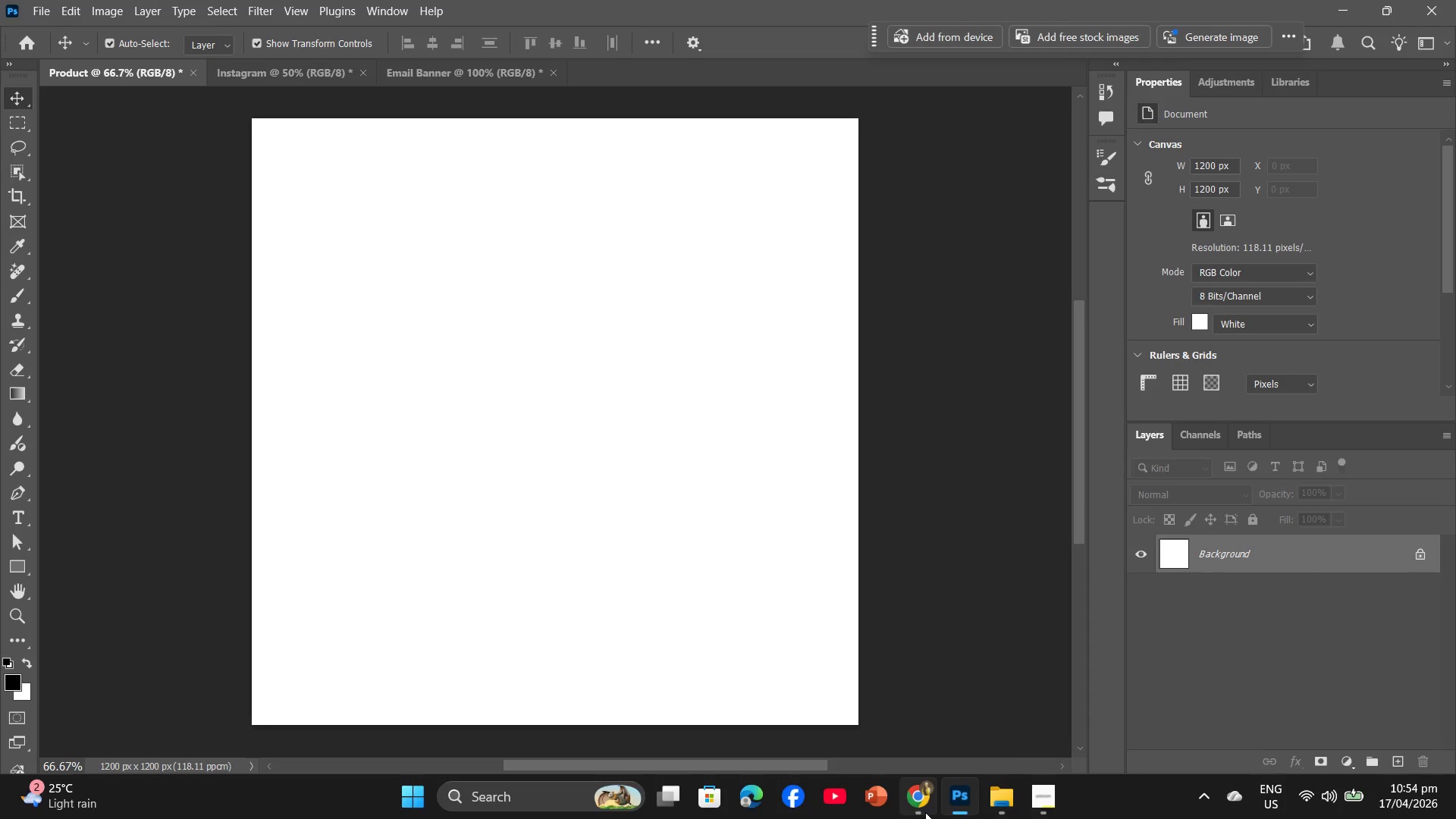 
scroll: coordinate [780, 424], scroll_direction: down, amount: 26.0
 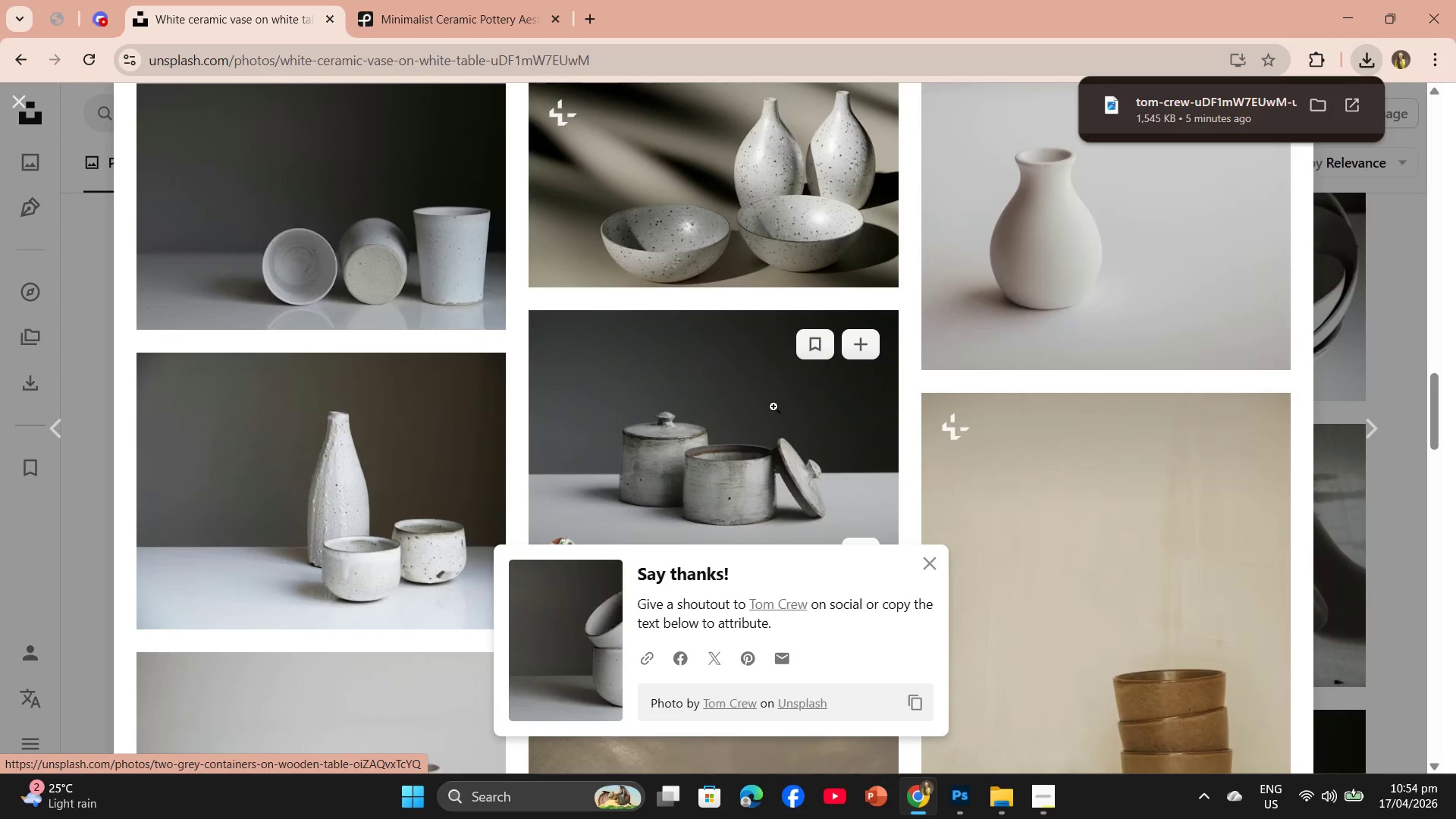 
scroll: coordinate [773, 399], scroll_direction: up, amount: 2.0
 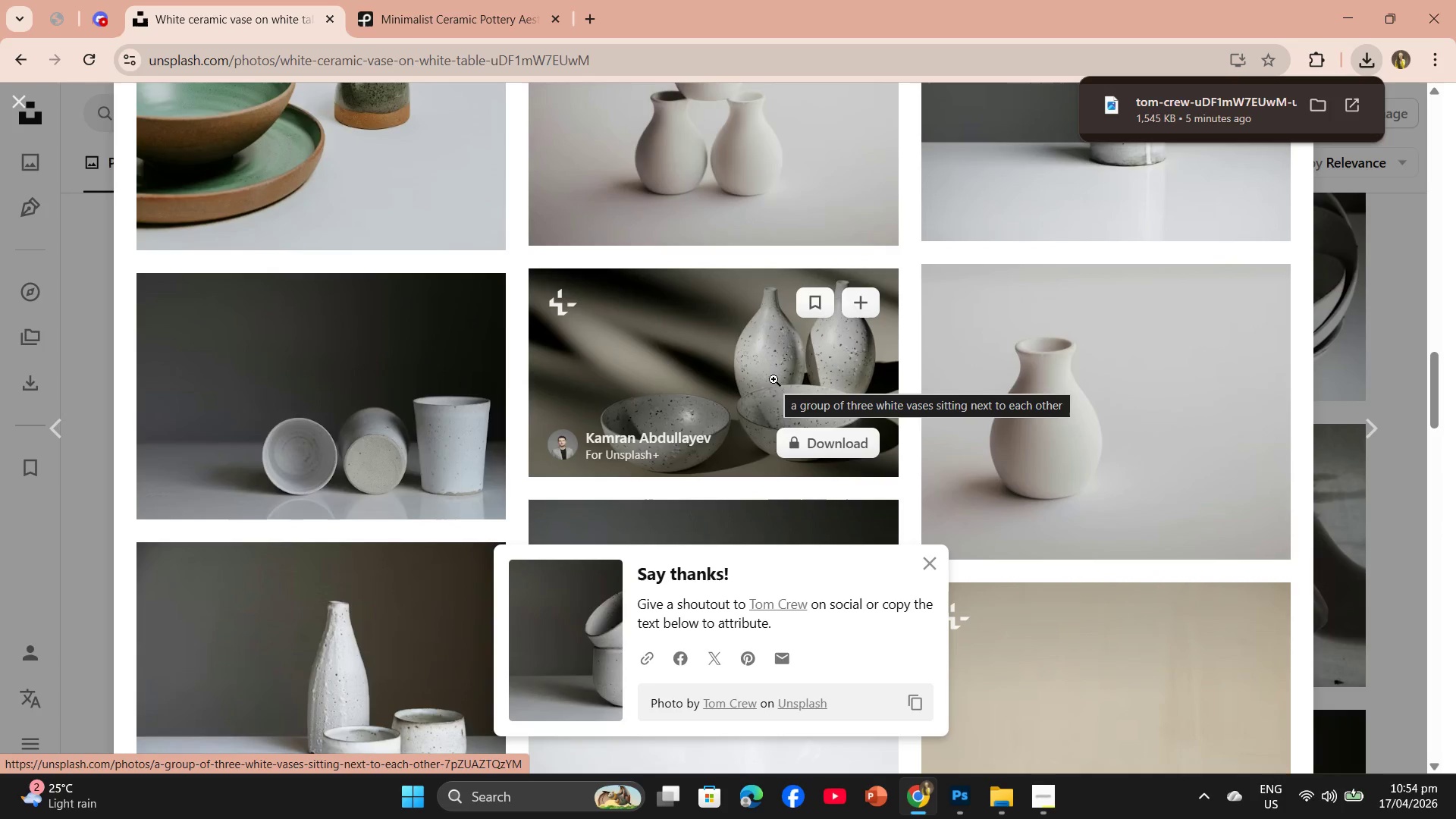 
scroll: coordinate [774, 375], scroll_direction: down, amount: 7.0
 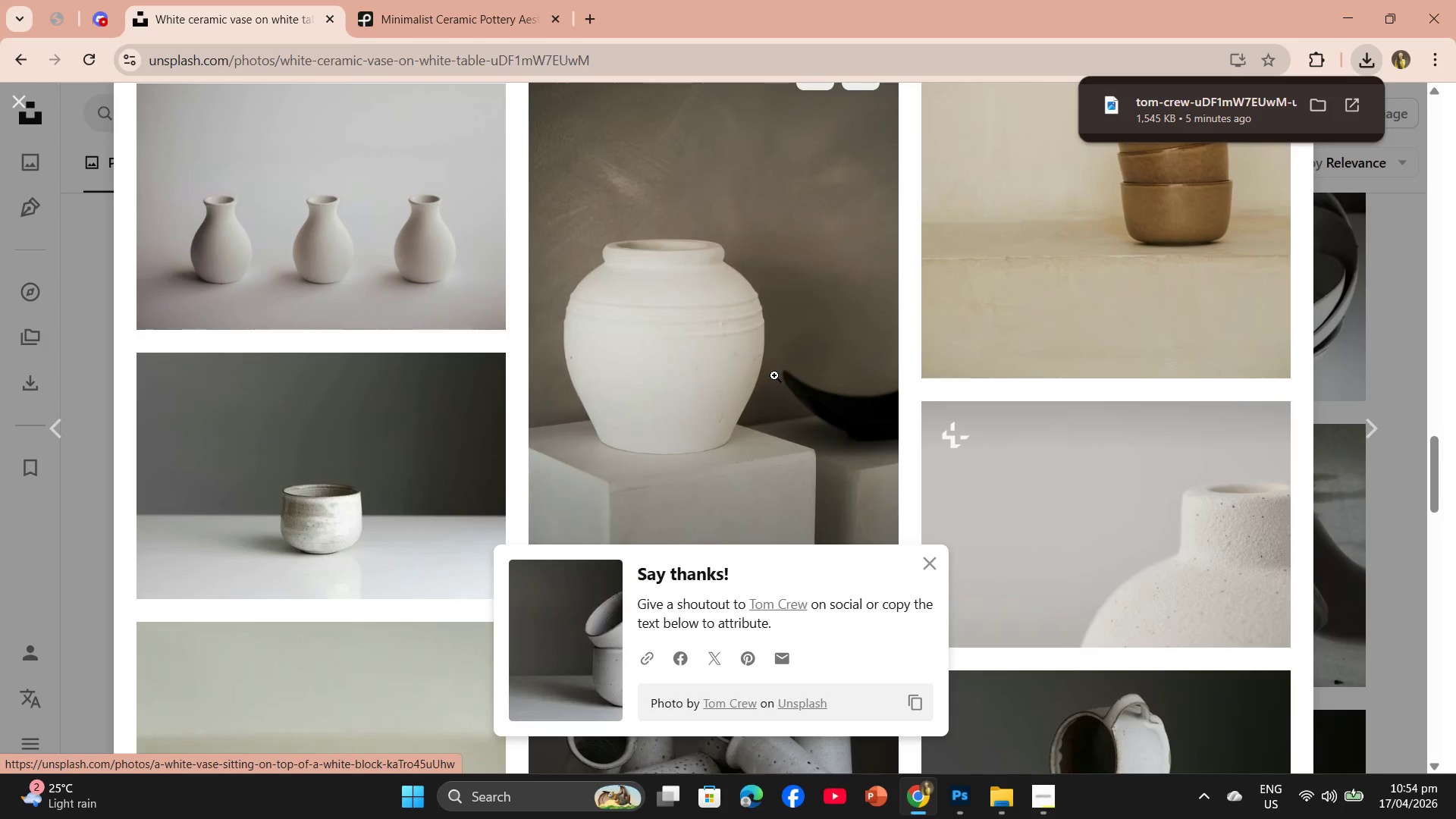 
left_click([774, 375])
 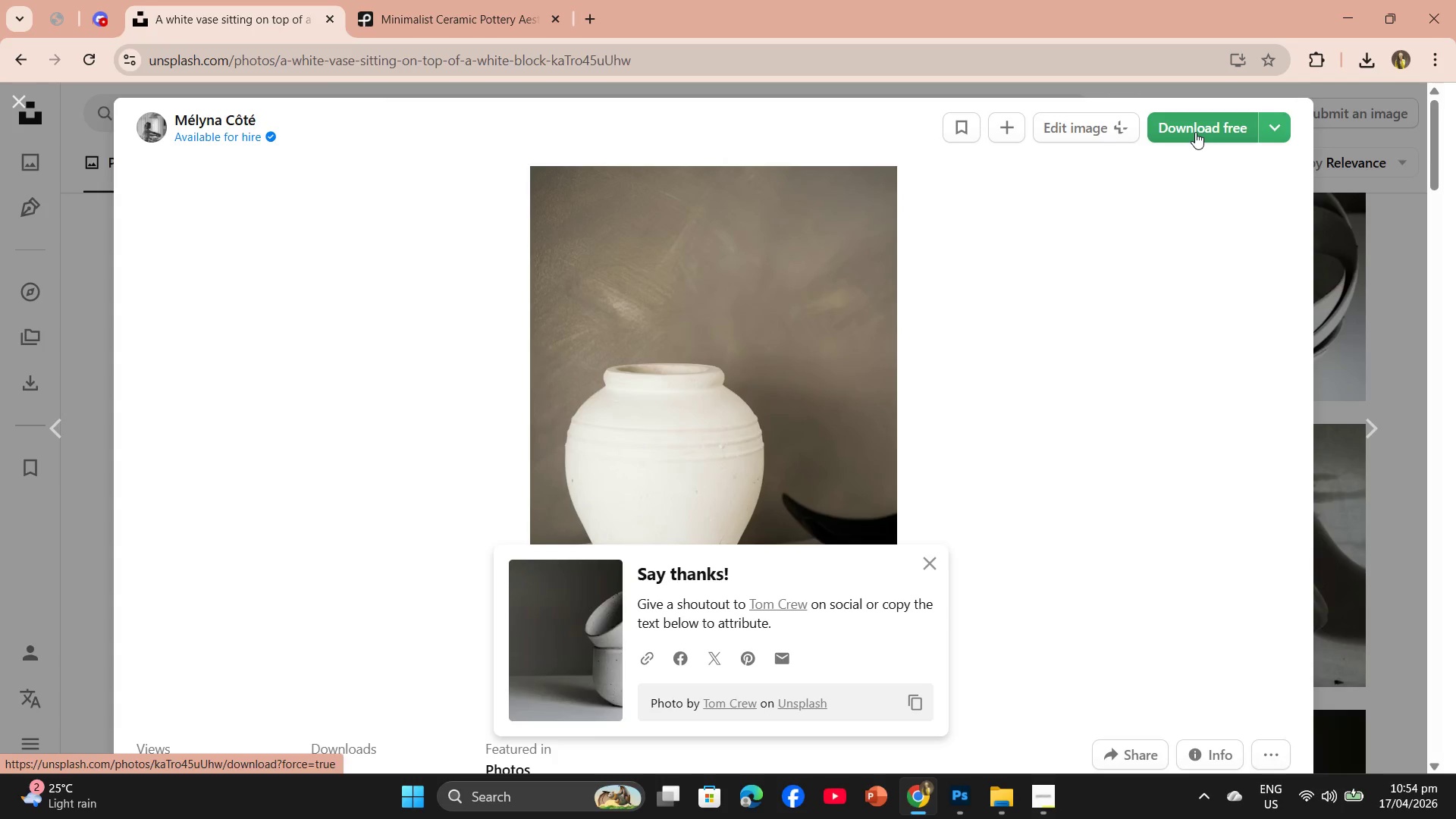 
scroll: coordinate [758, 308], scroll_direction: down, amount: 4.0
 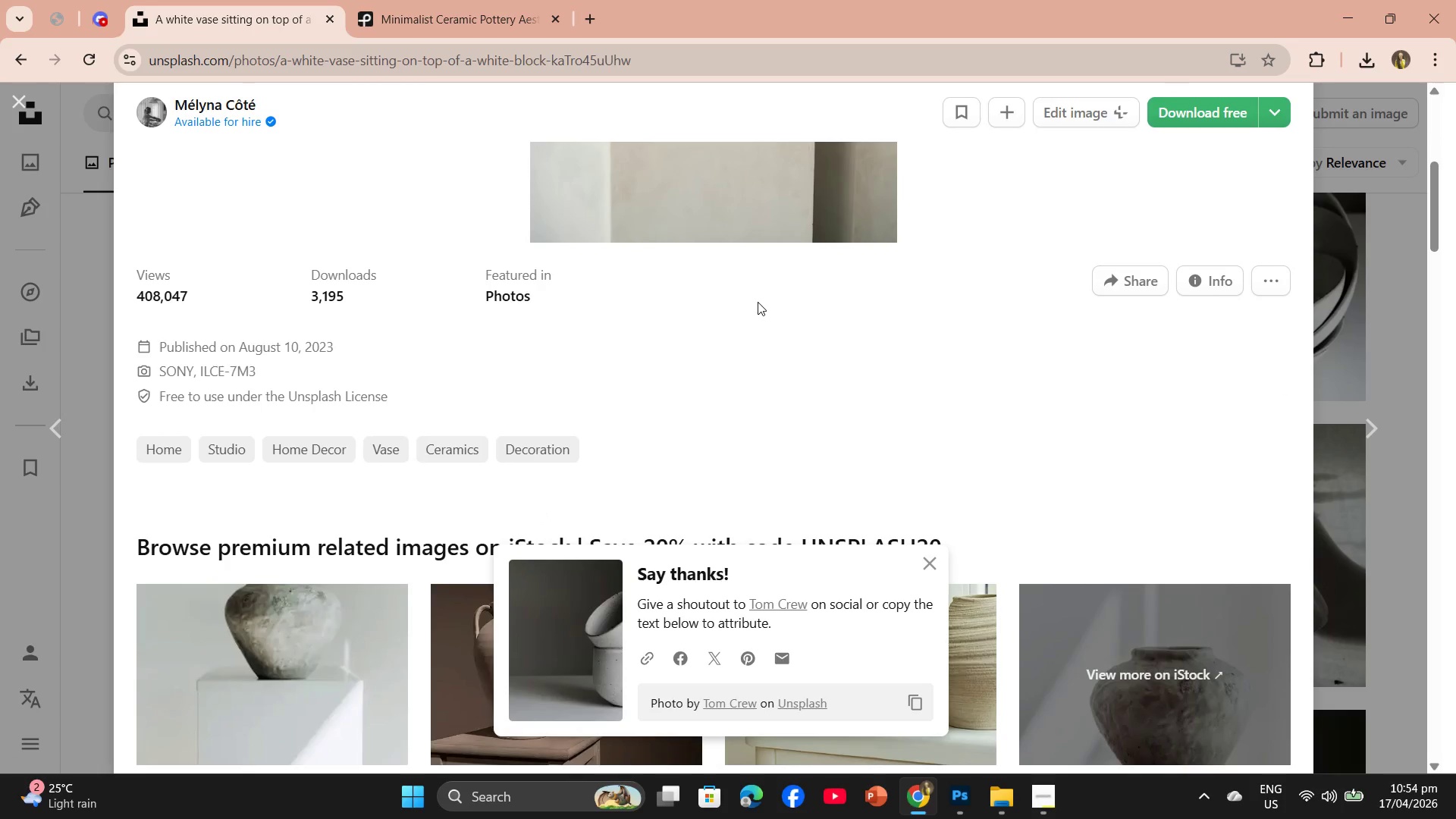 
scroll: coordinate [758, 299], scroll_direction: up, amount: 5.0
 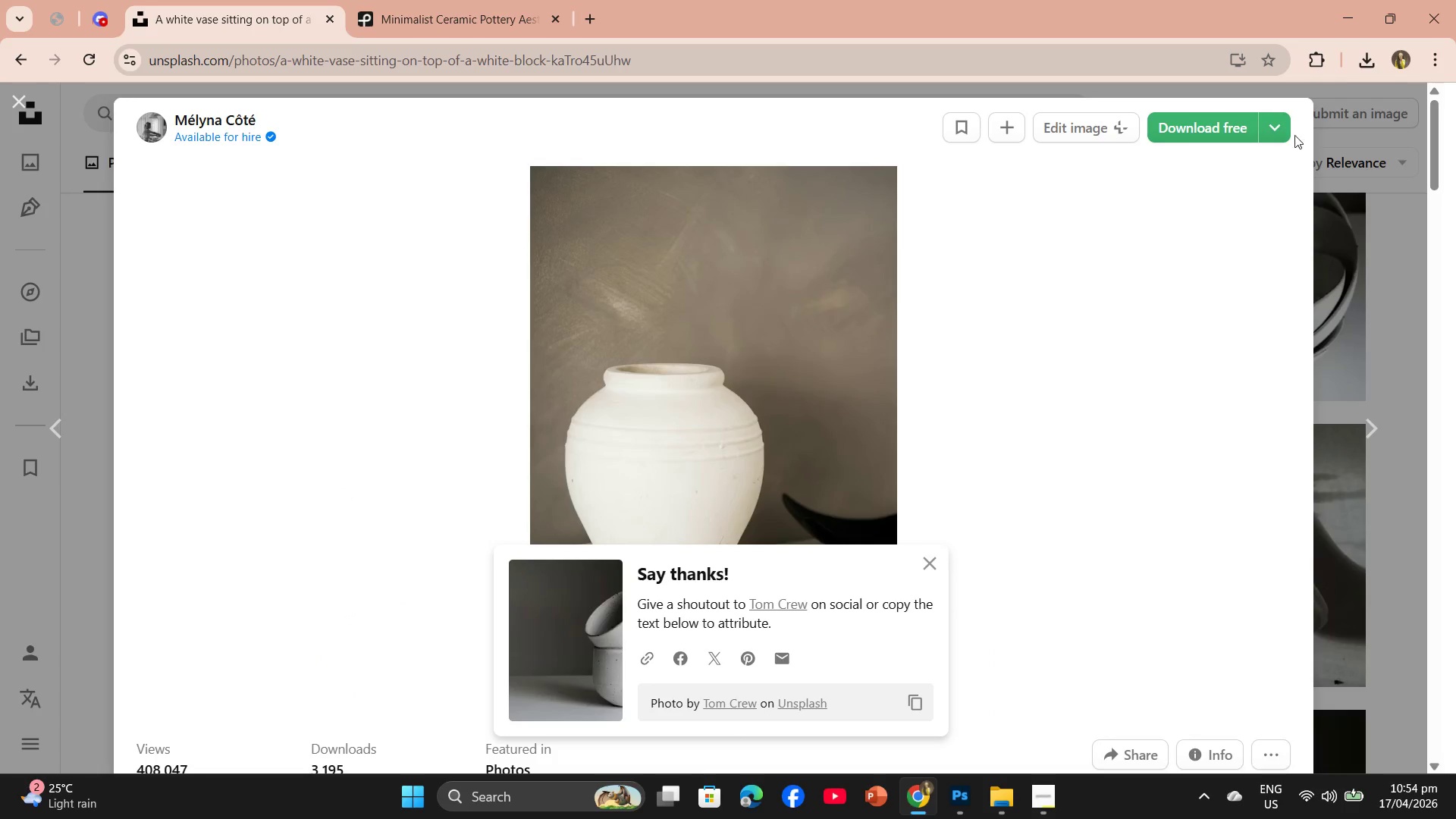 
left_click([1189, 118])
 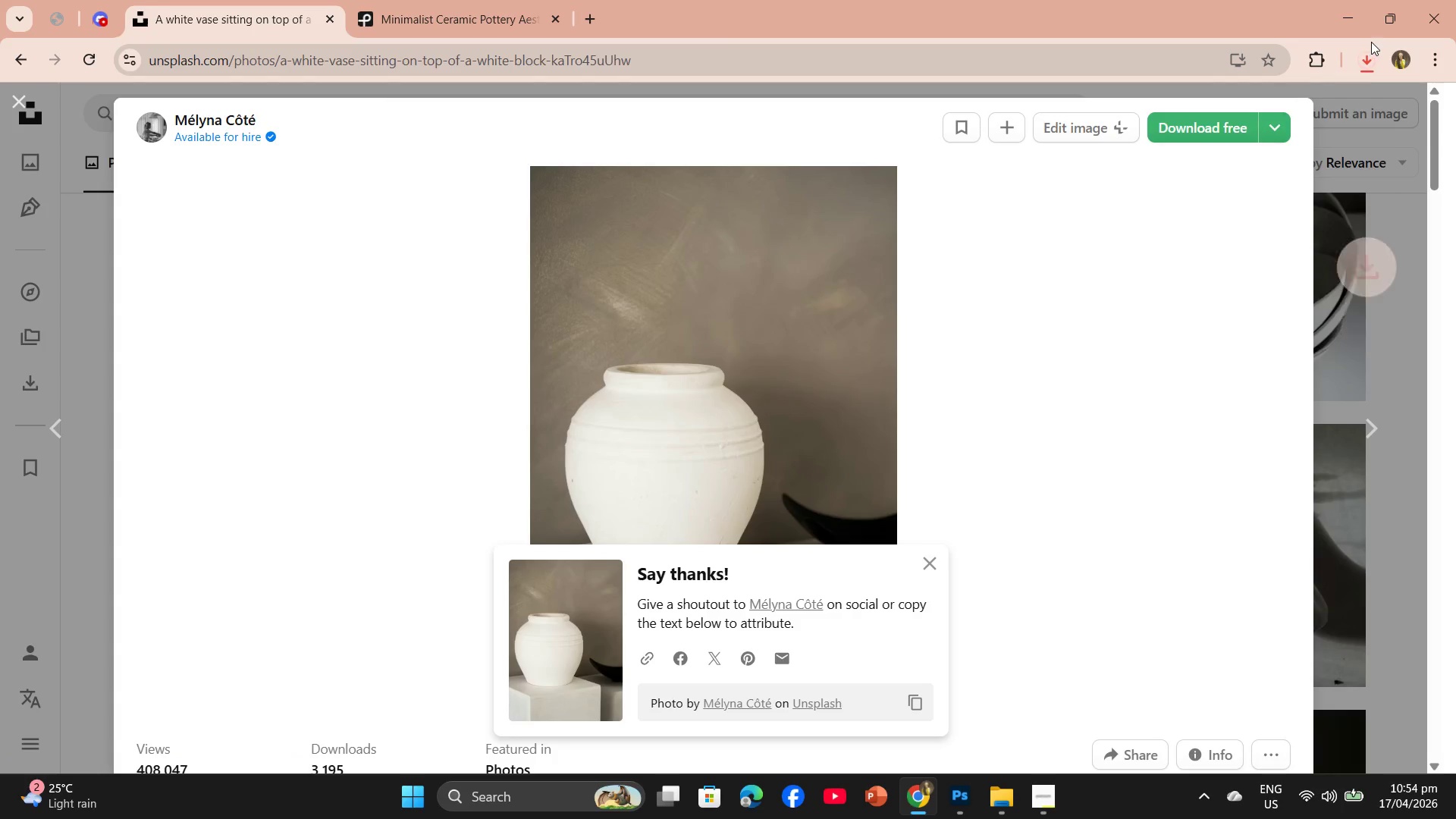 
left_click_drag(start_coordinate=[1257, 105], to_coordinate=[538, 408])
 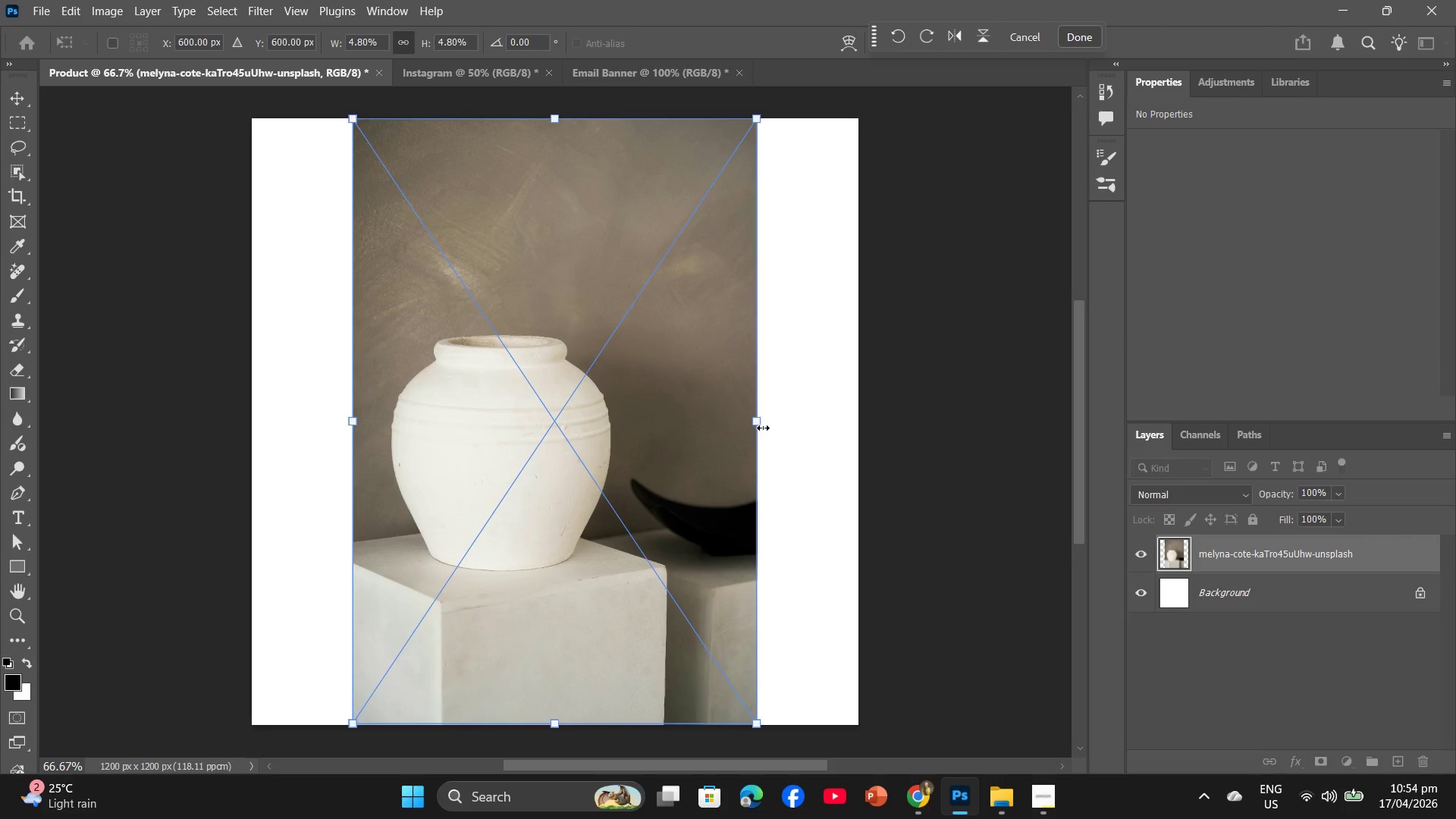 
left_click_drag(start_coordinate=[761, 424], to_coordinate=[857, 427])
 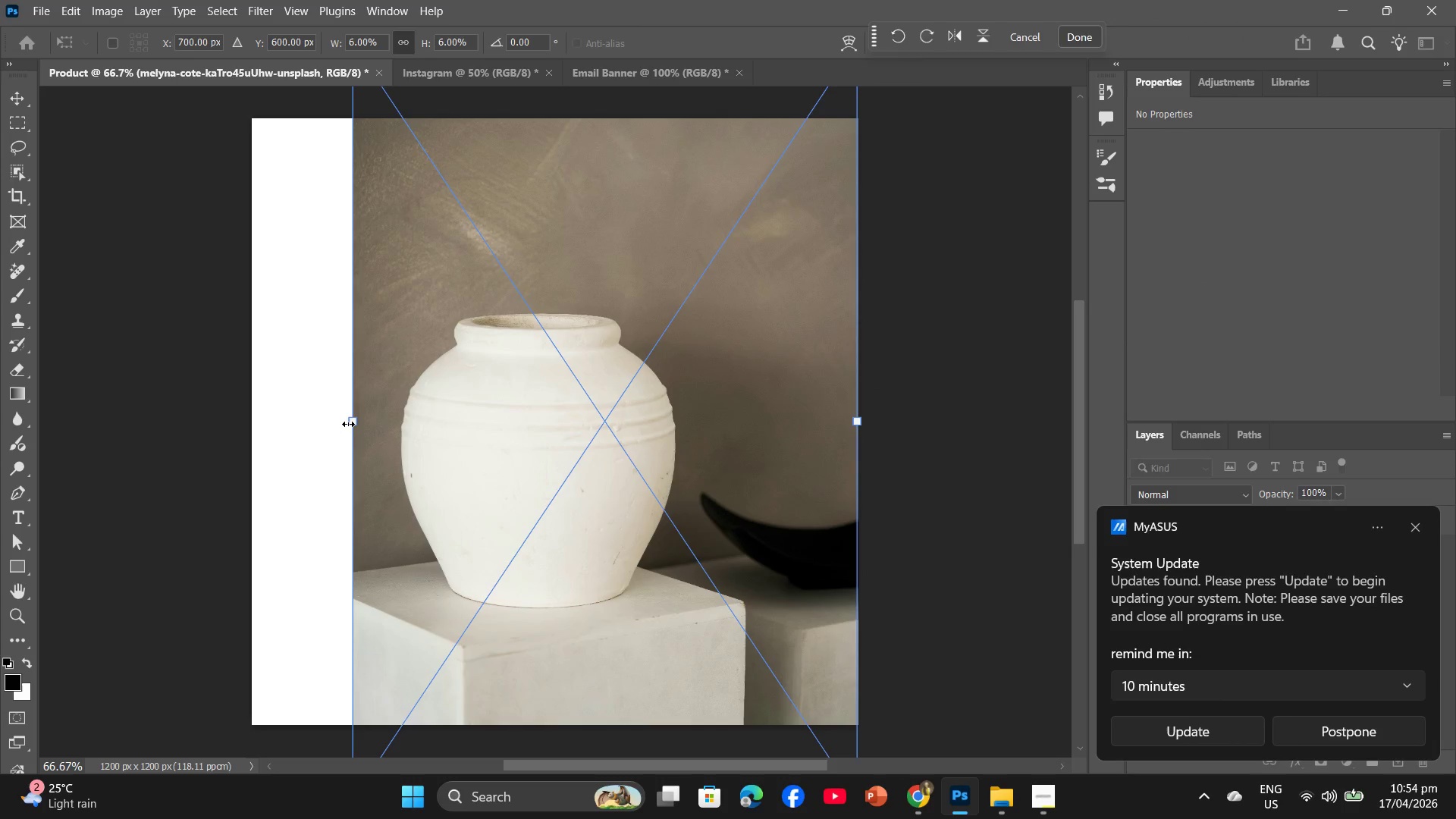 
left_click_drag(start_coordinate=[349, 424], to_coordinate=[254, 428])
 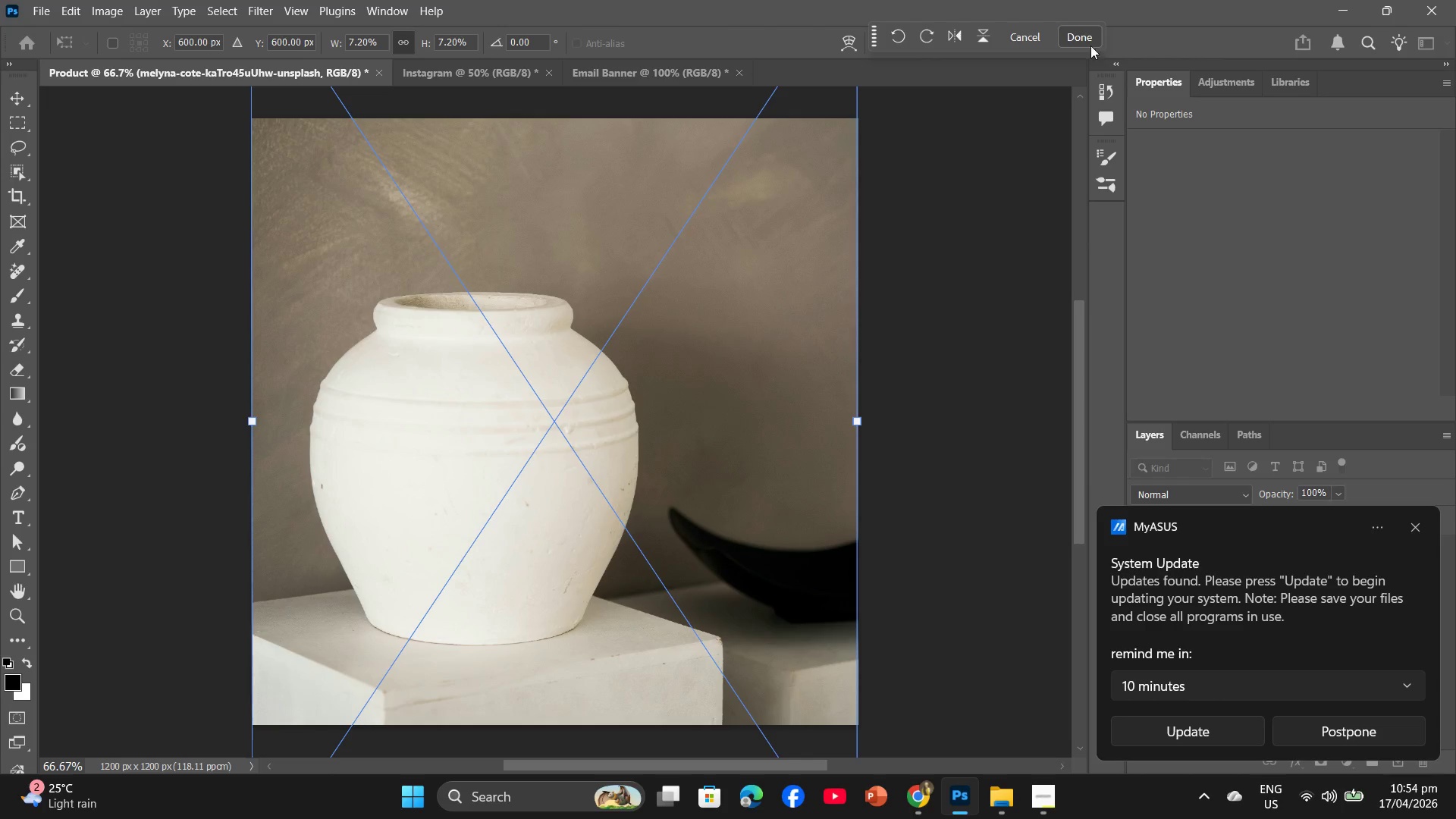 
left_click([1086, 43])
 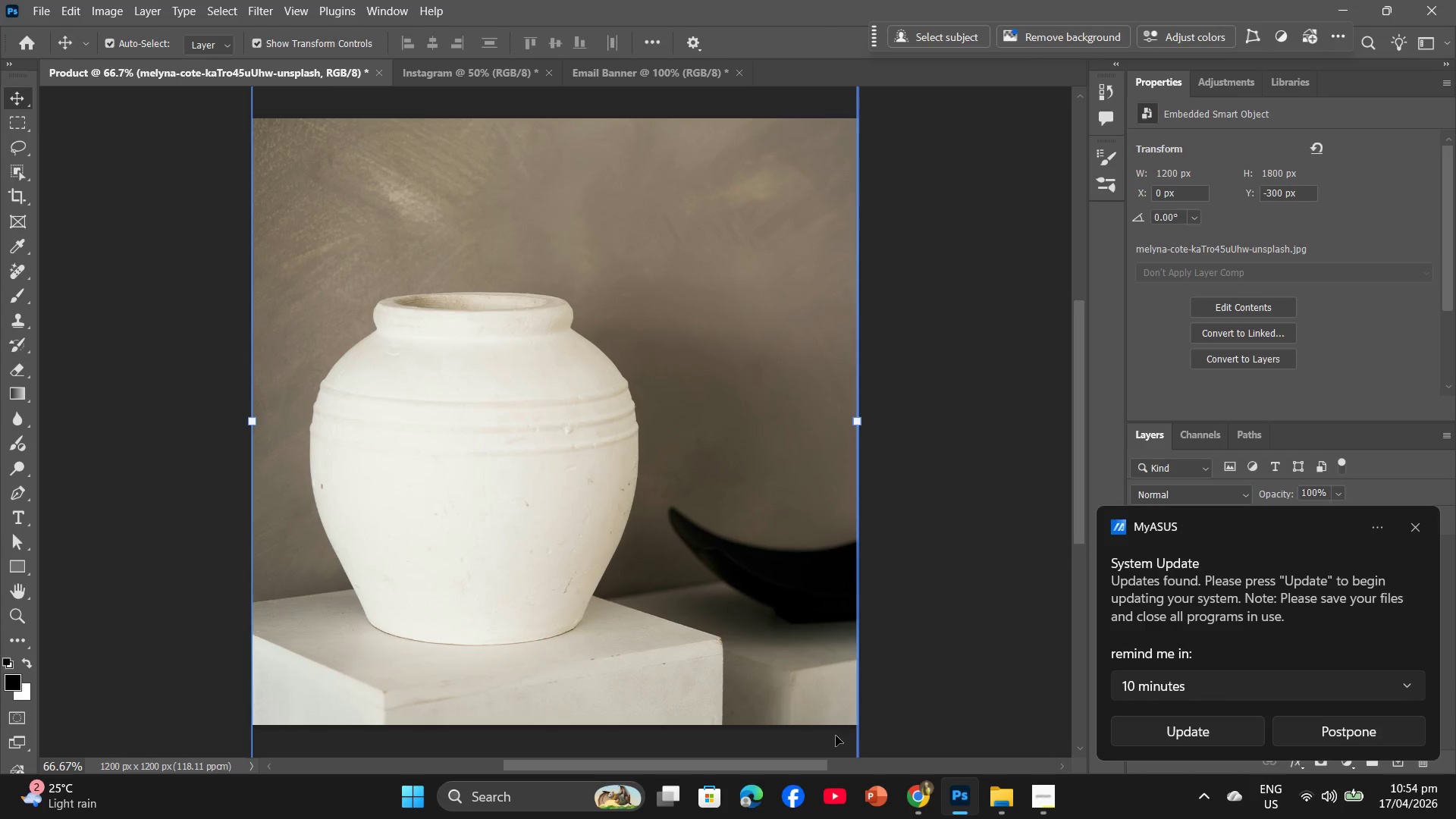 
mouse_move([894, 790])
 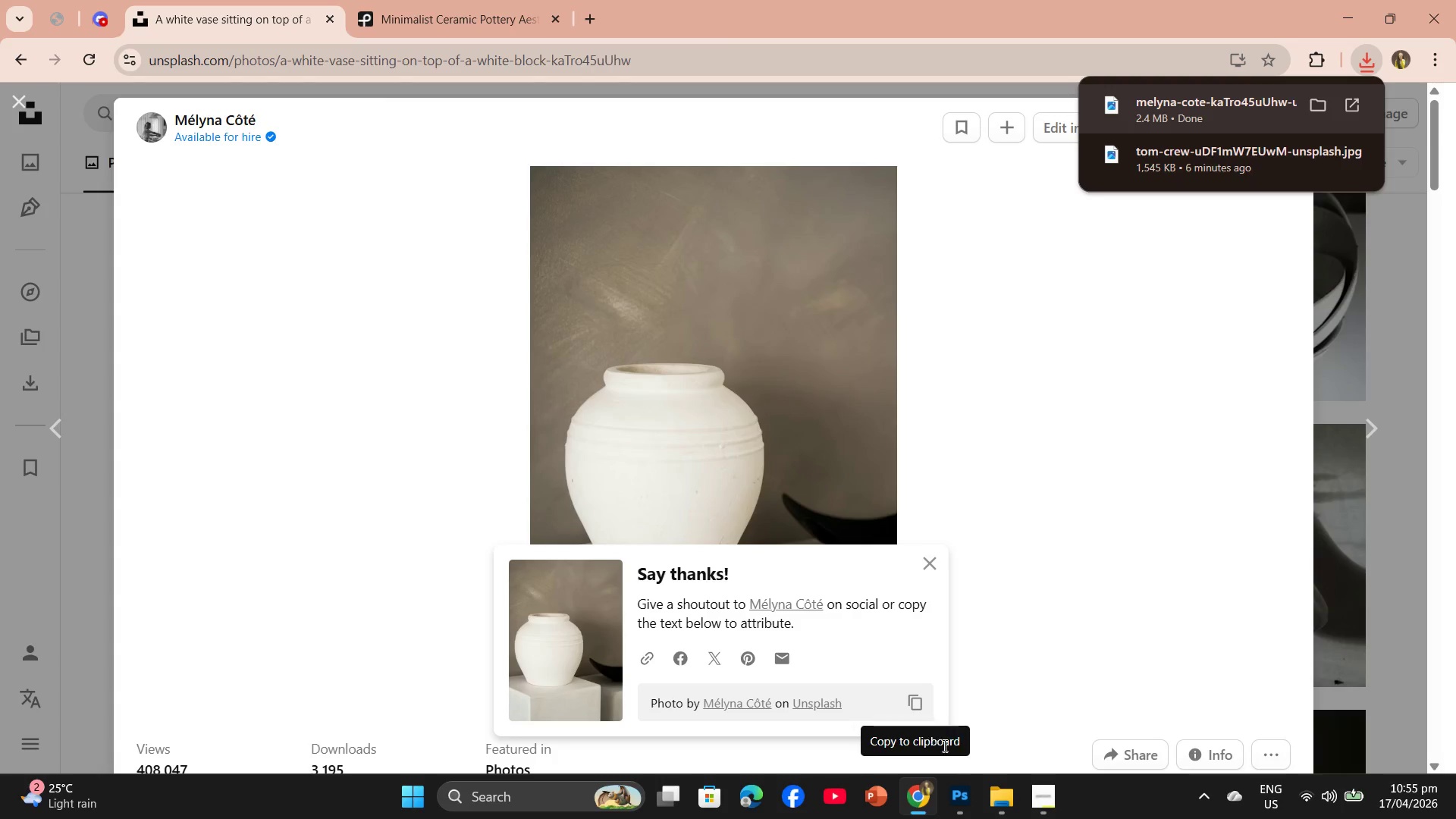 
left_click([965, 805])
 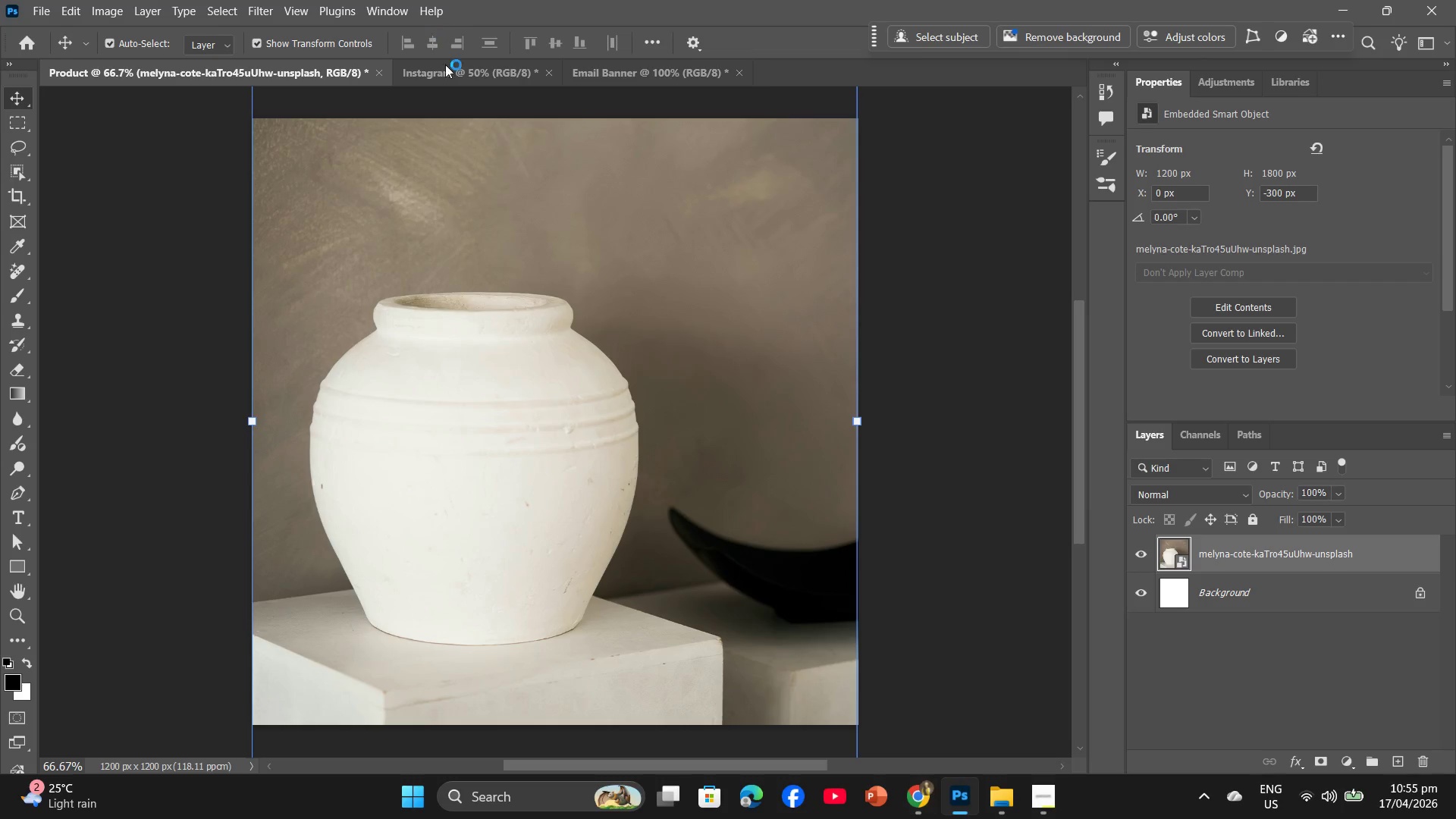 
left_click([446, 64])
 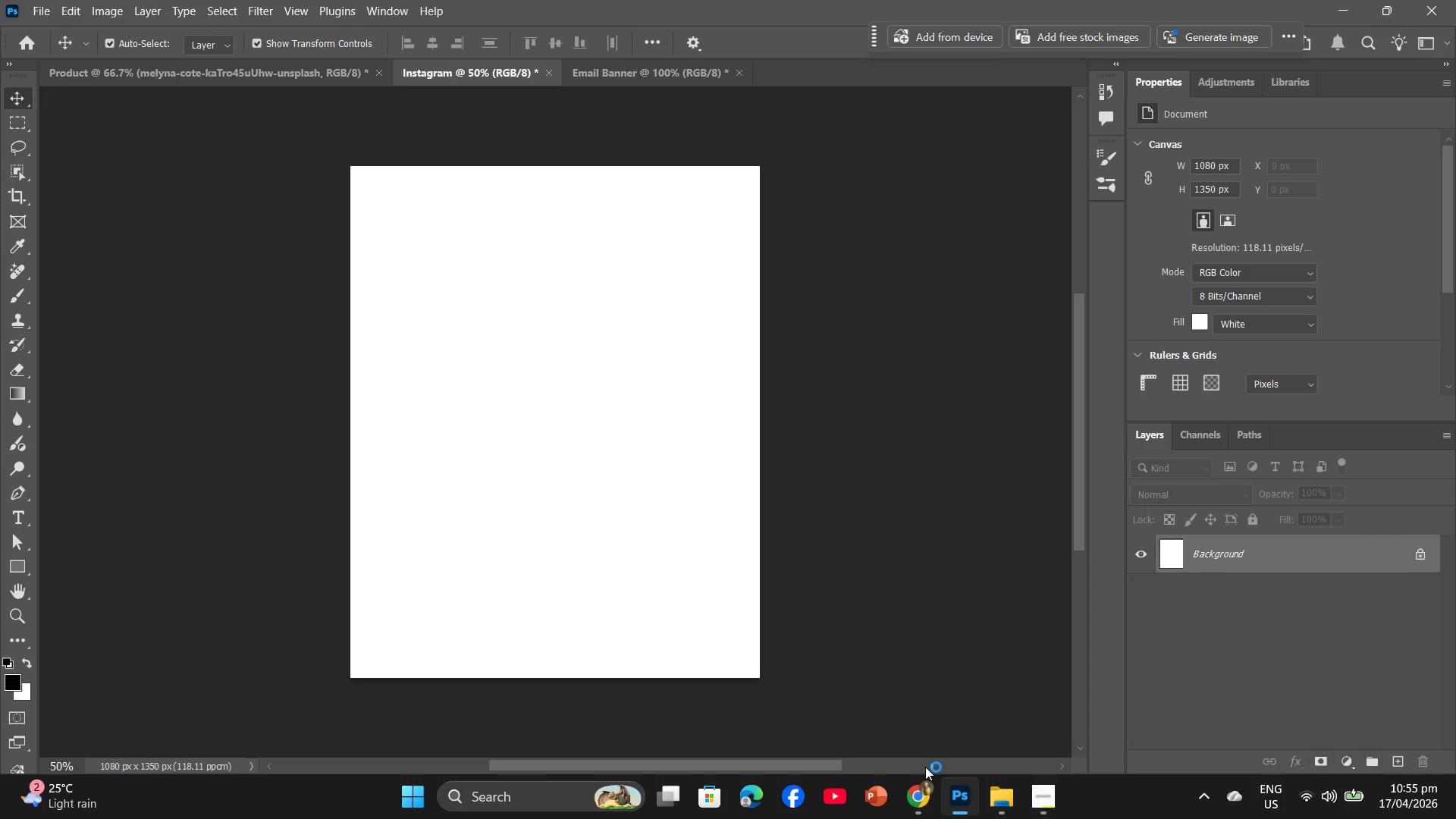 
left_click([923, 788])
 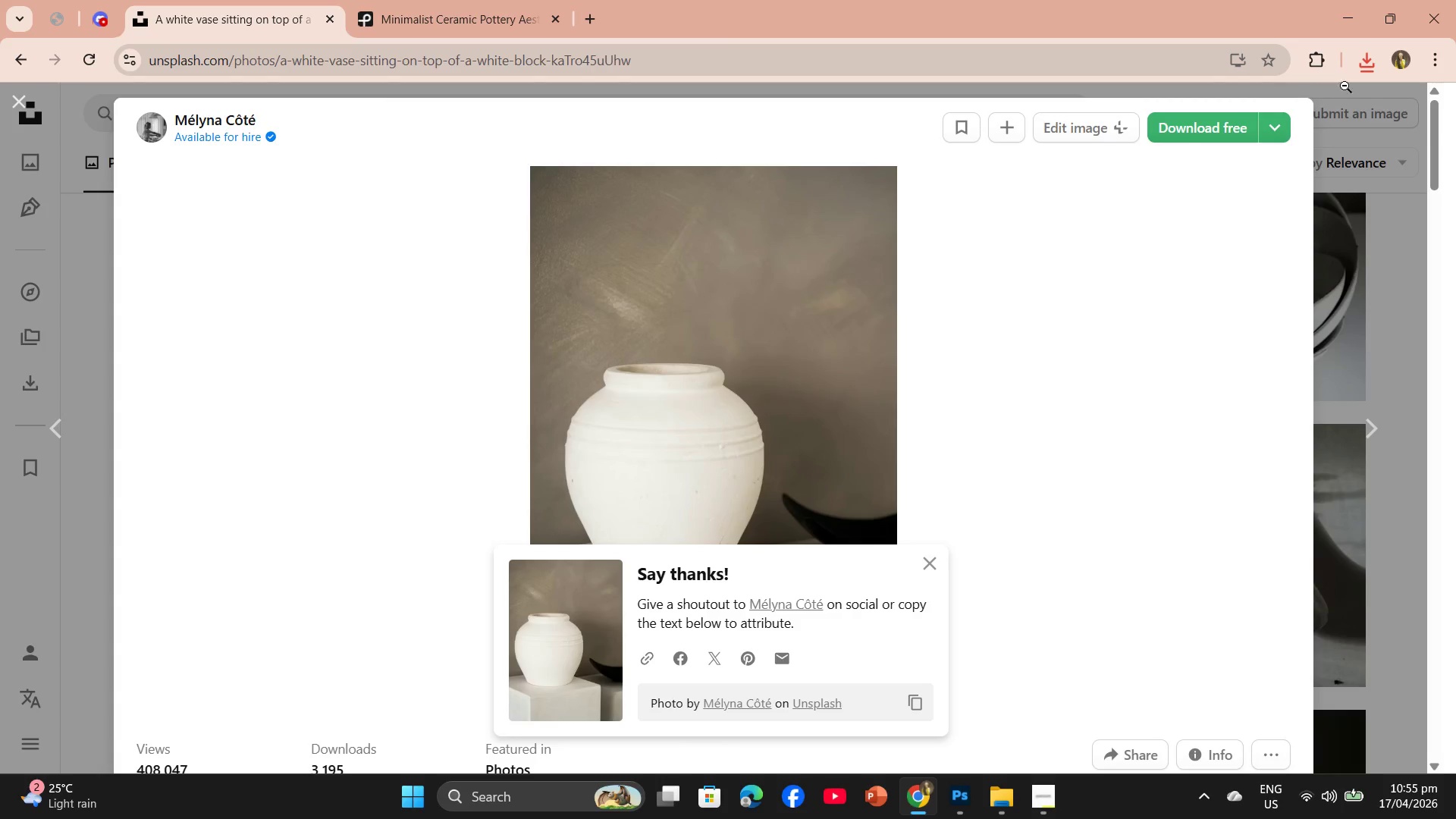 
left_click([1360, 71])
 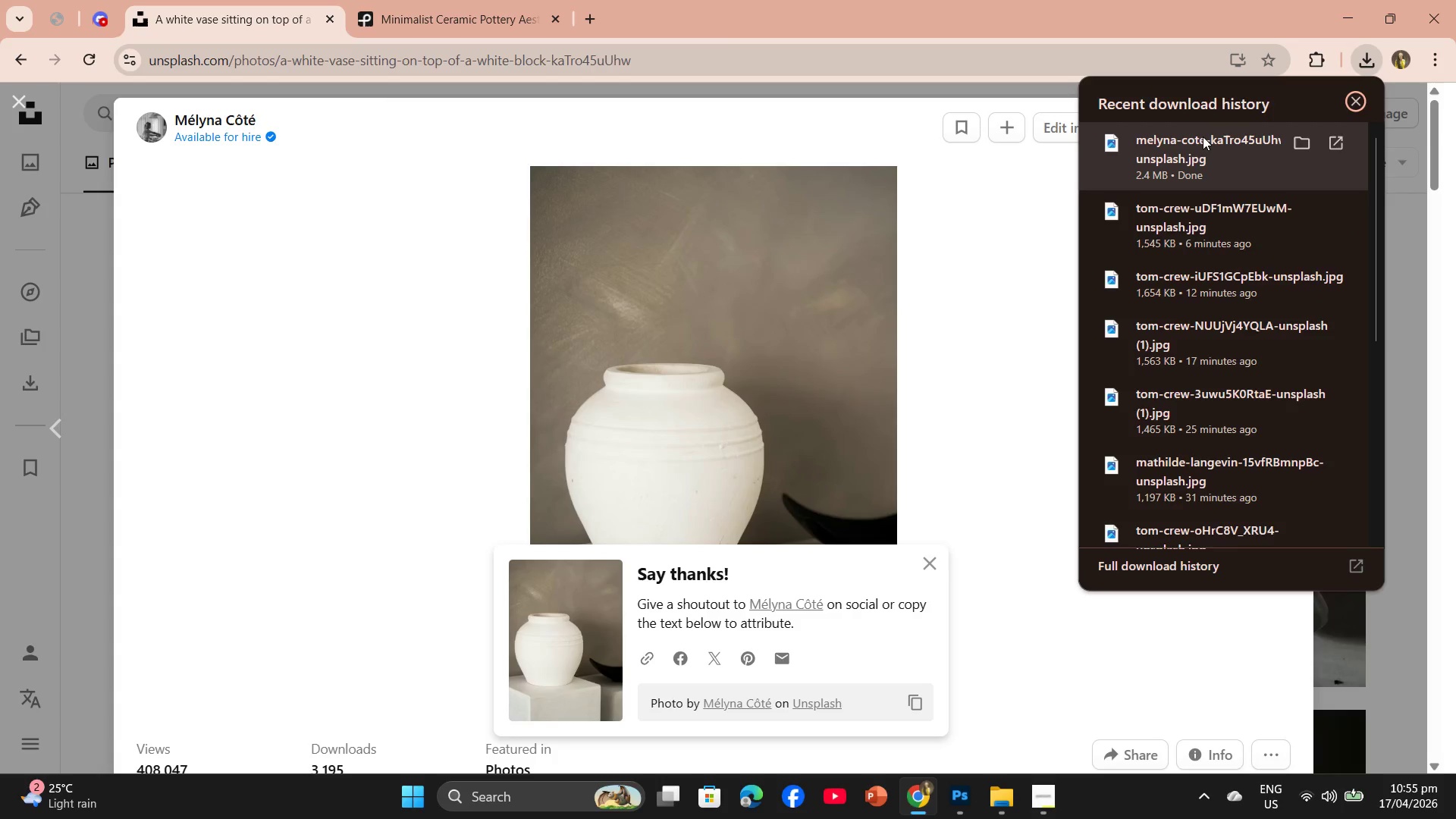 
left_click_drag(start_coordinate=[1201, 137], to_coordinate=[638, 397])
 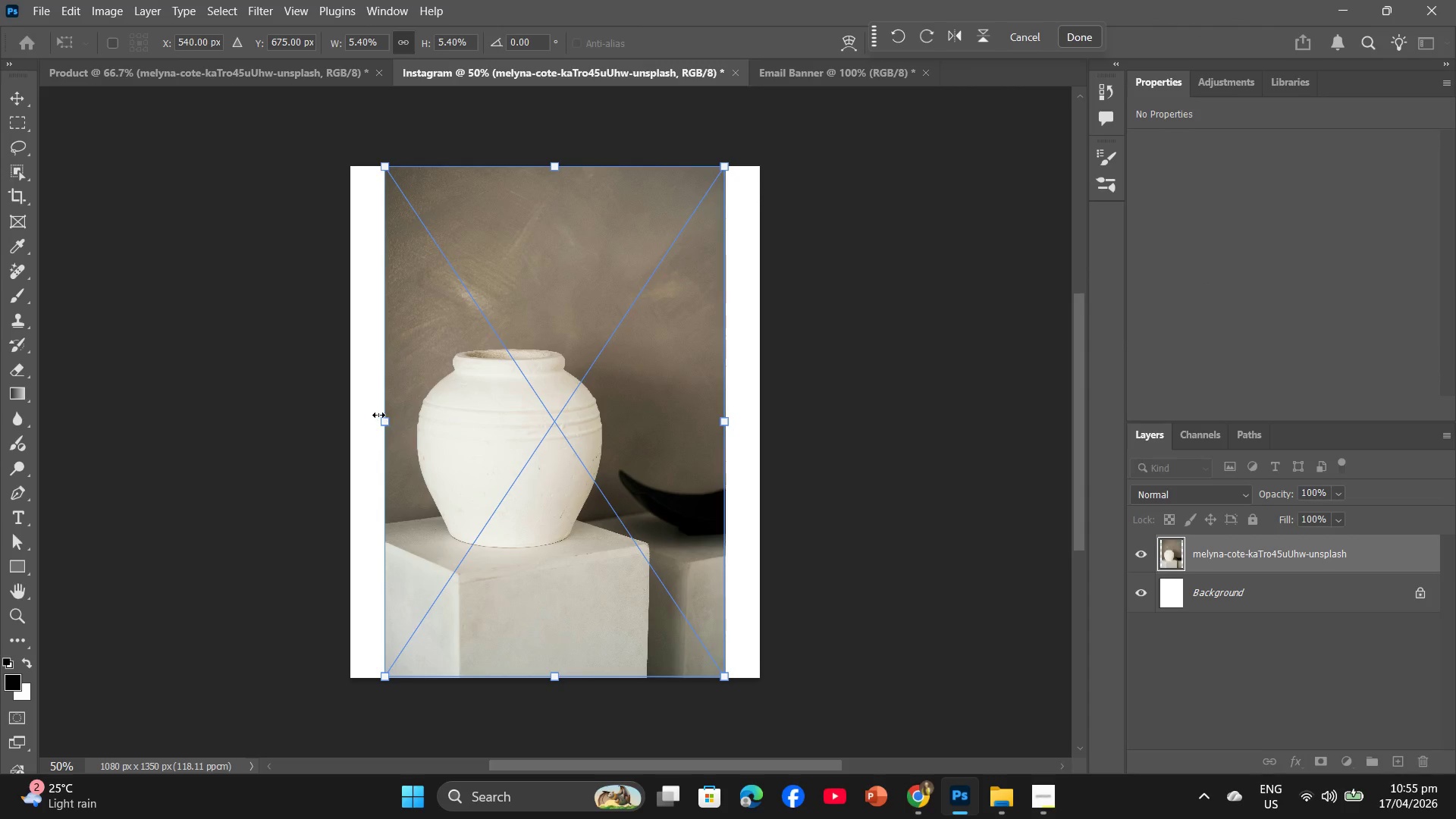 
left_click_drag(start_coordinate=[386, 420], to_coordinate=[358, 418])
 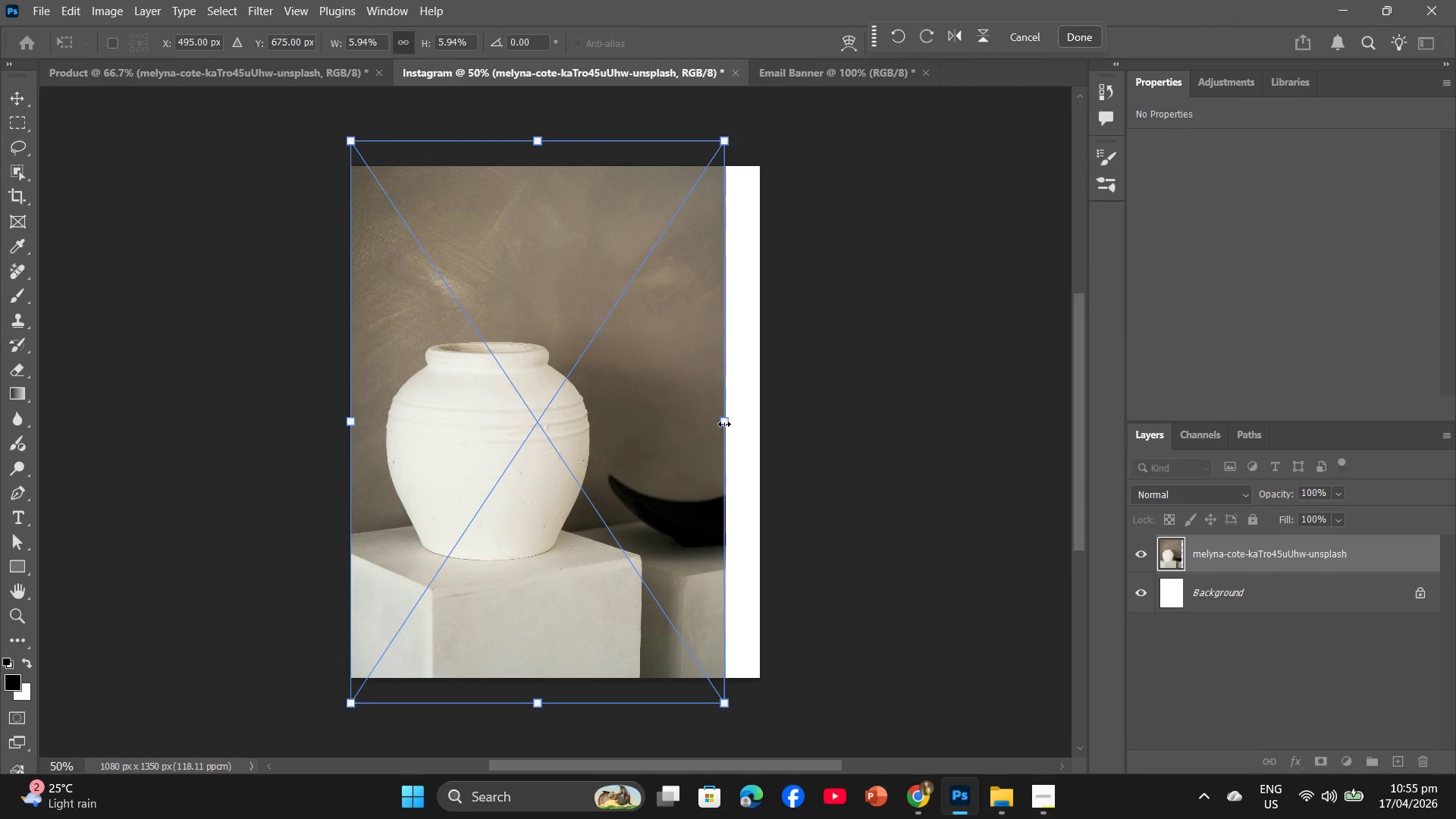 
left_click_drag(start_coordinate=[724, 424], to_coordinate=[752, 424])
 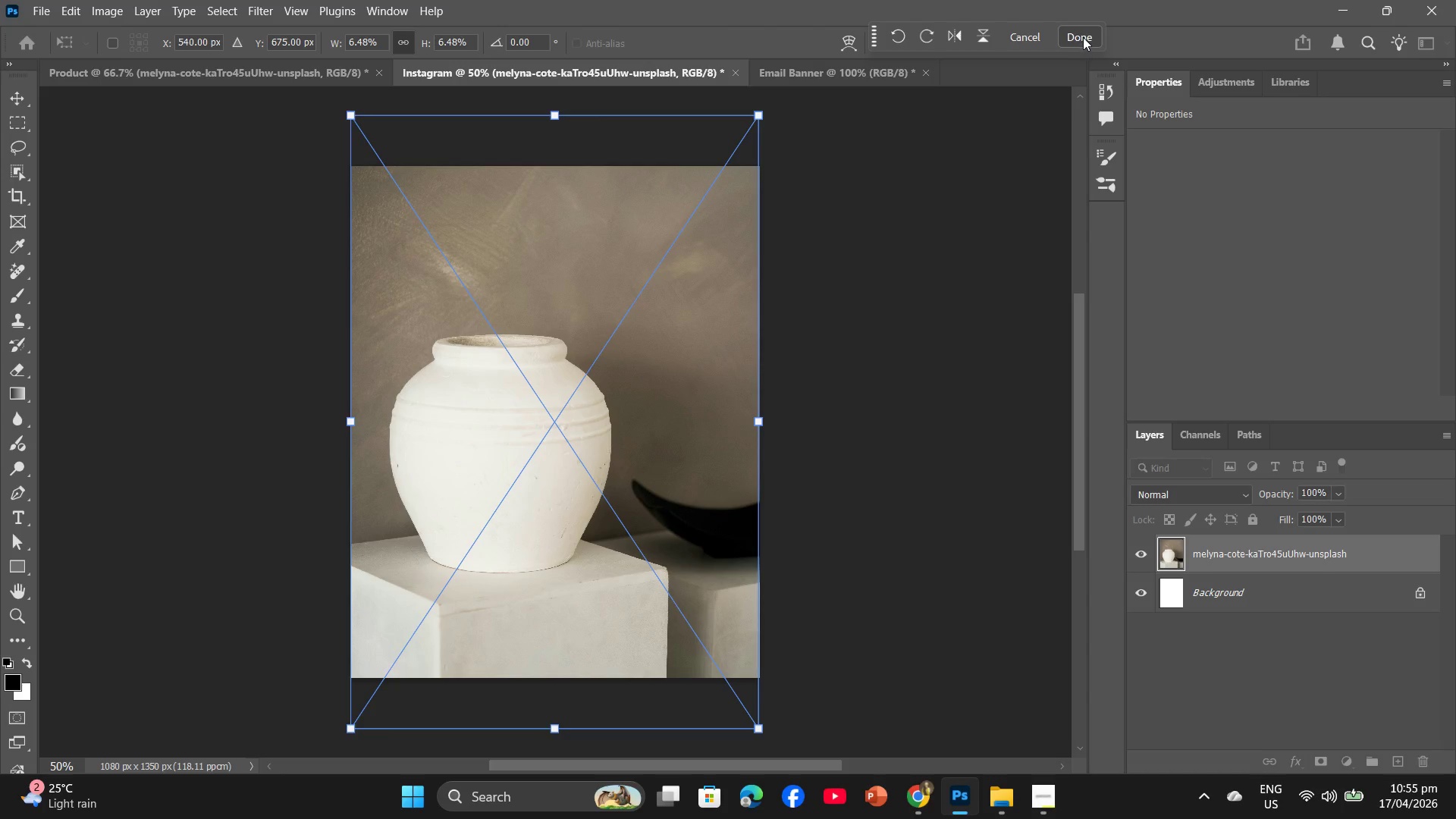 
left_click([1084, 36])
 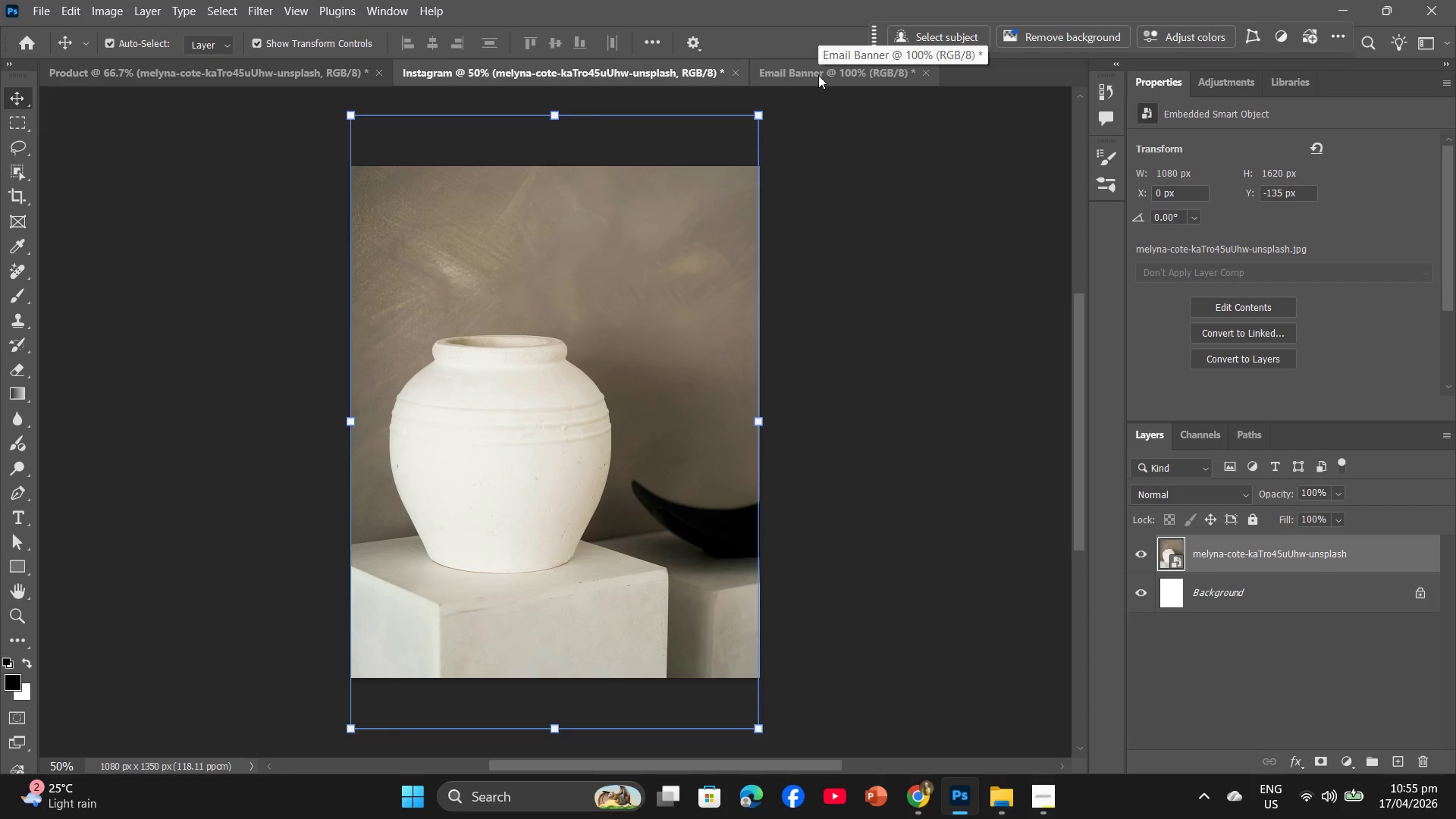 
left_click([818, 75])
 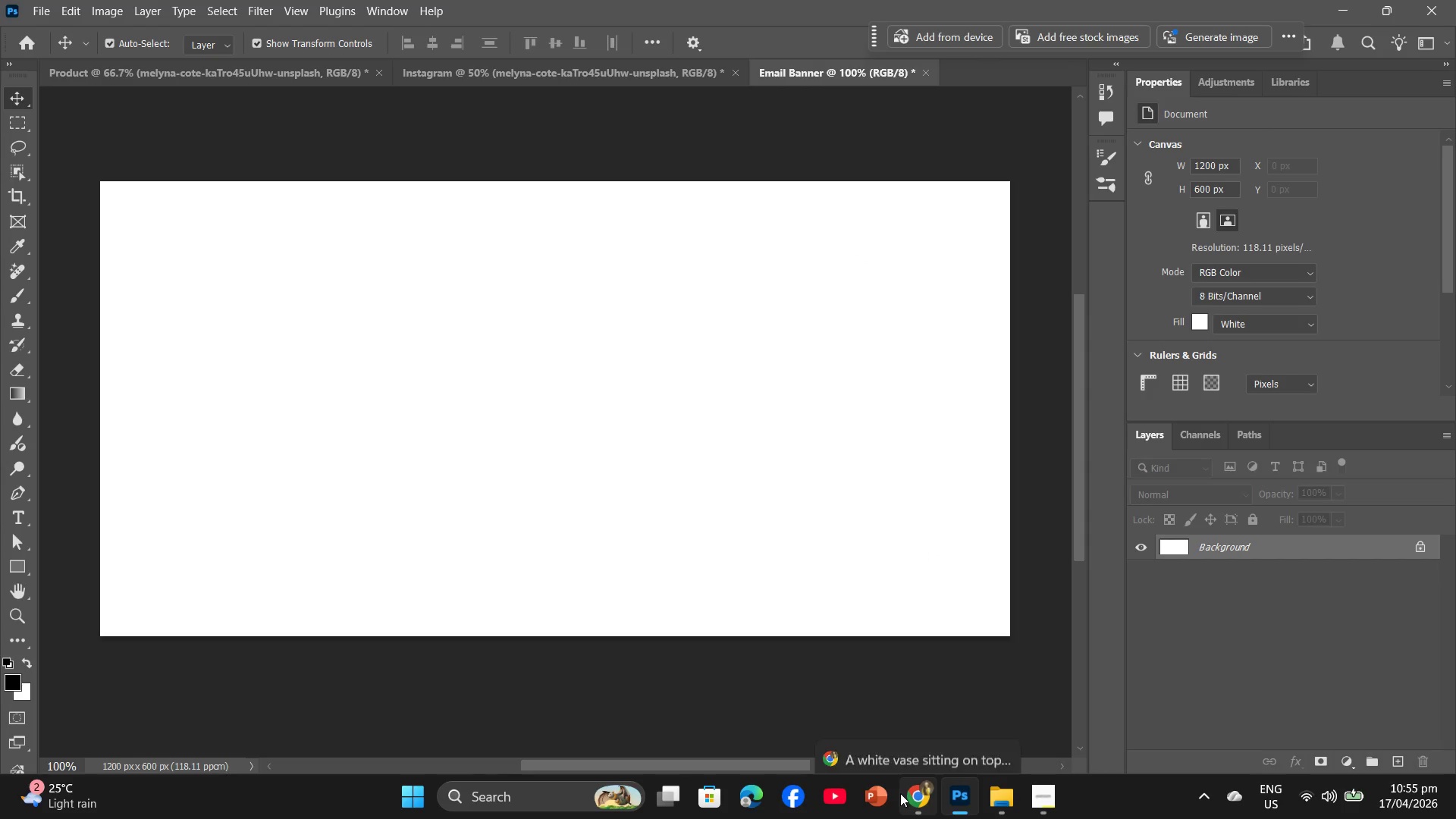 
left_click([908, 795])
 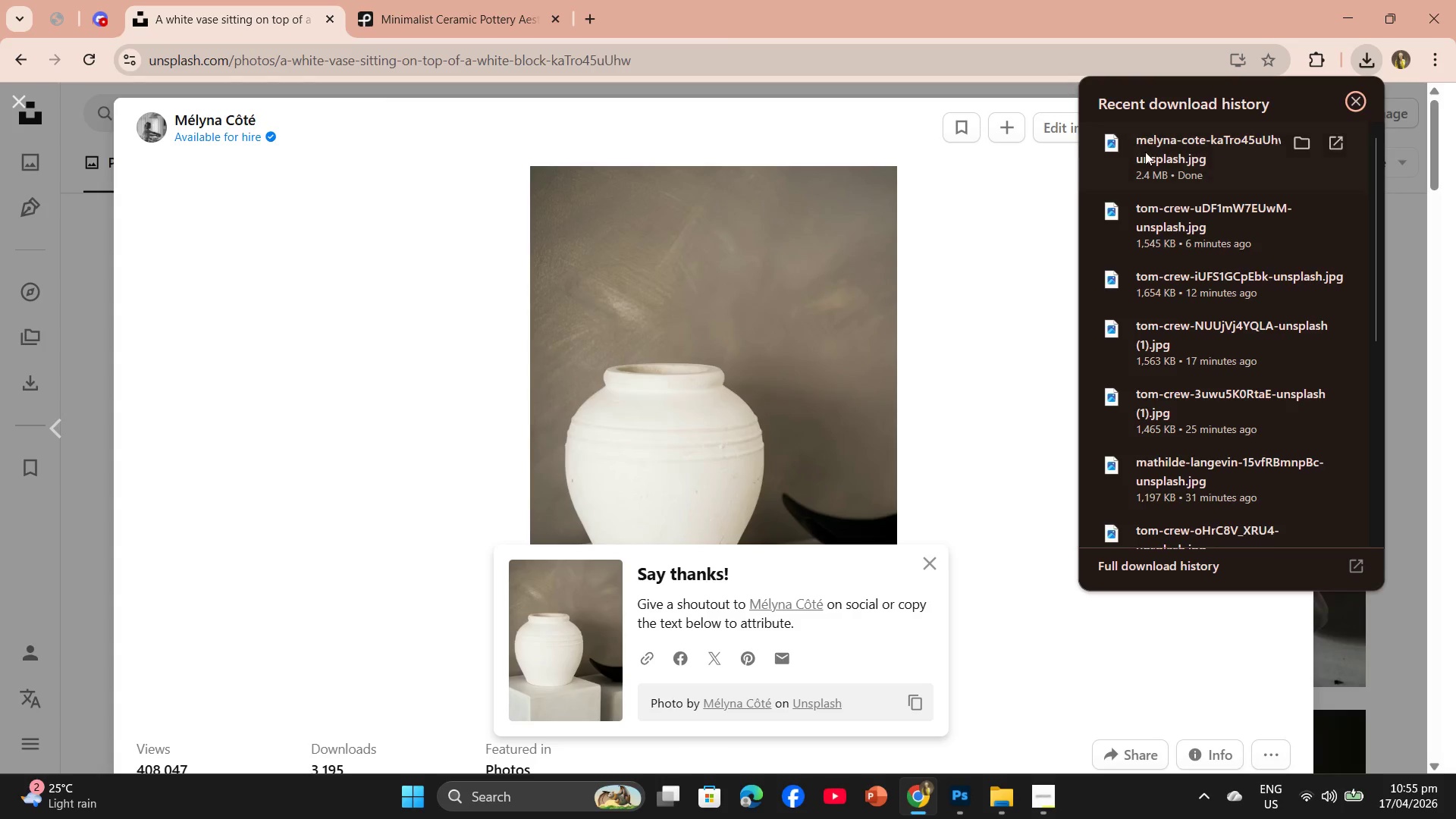 
left_click_drag(start_coordinate=[1145, 152], to_coordinate=[692, 418])
 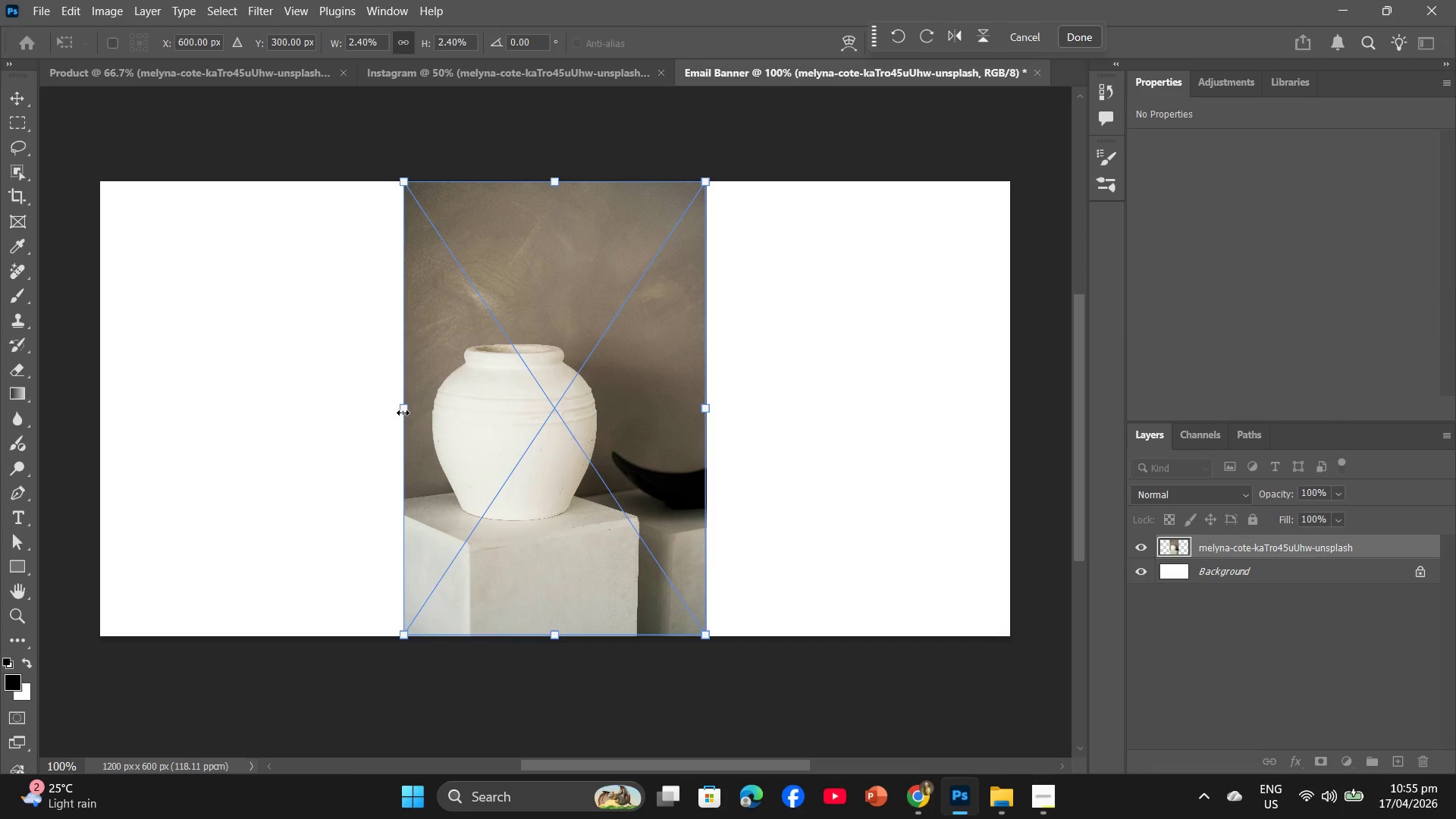 
left_click_drag(start_coordinate=[400, 410], to_coordinate=[102, 391])
 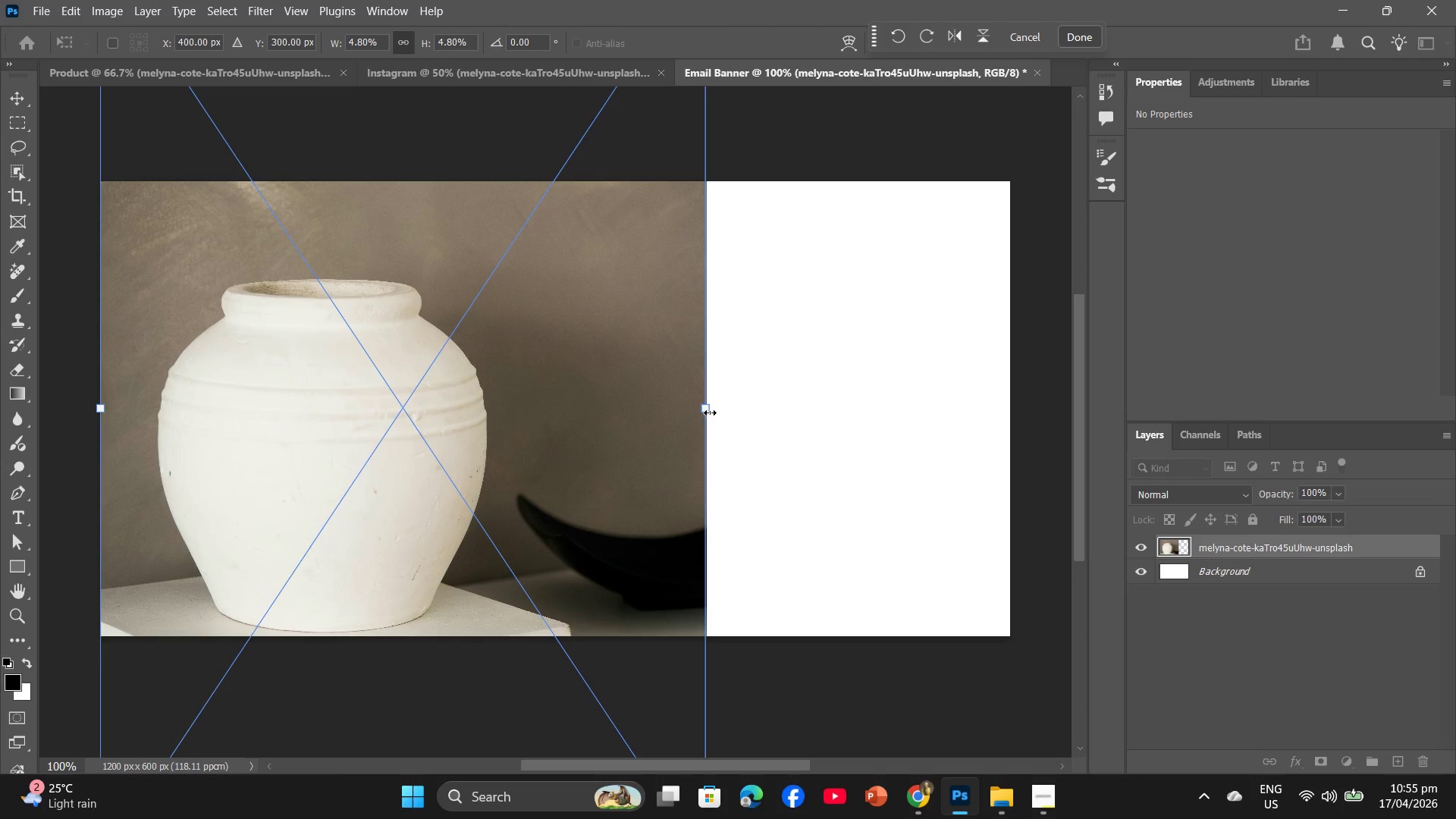 
left_click_drag(start_coordinate=[707, 411], to_coordinate=[1007, 407])
 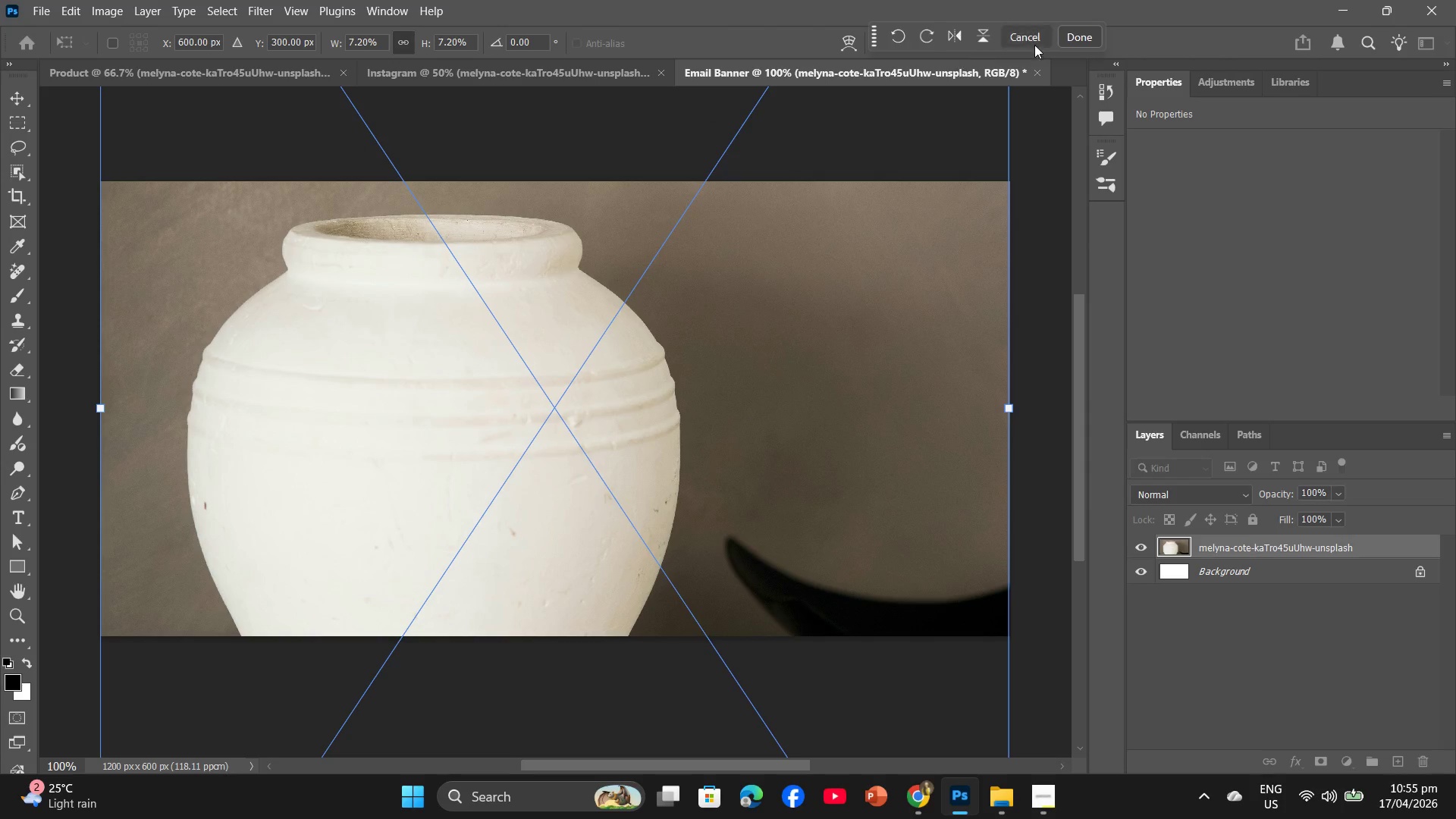 
left_click([1078, 37])
 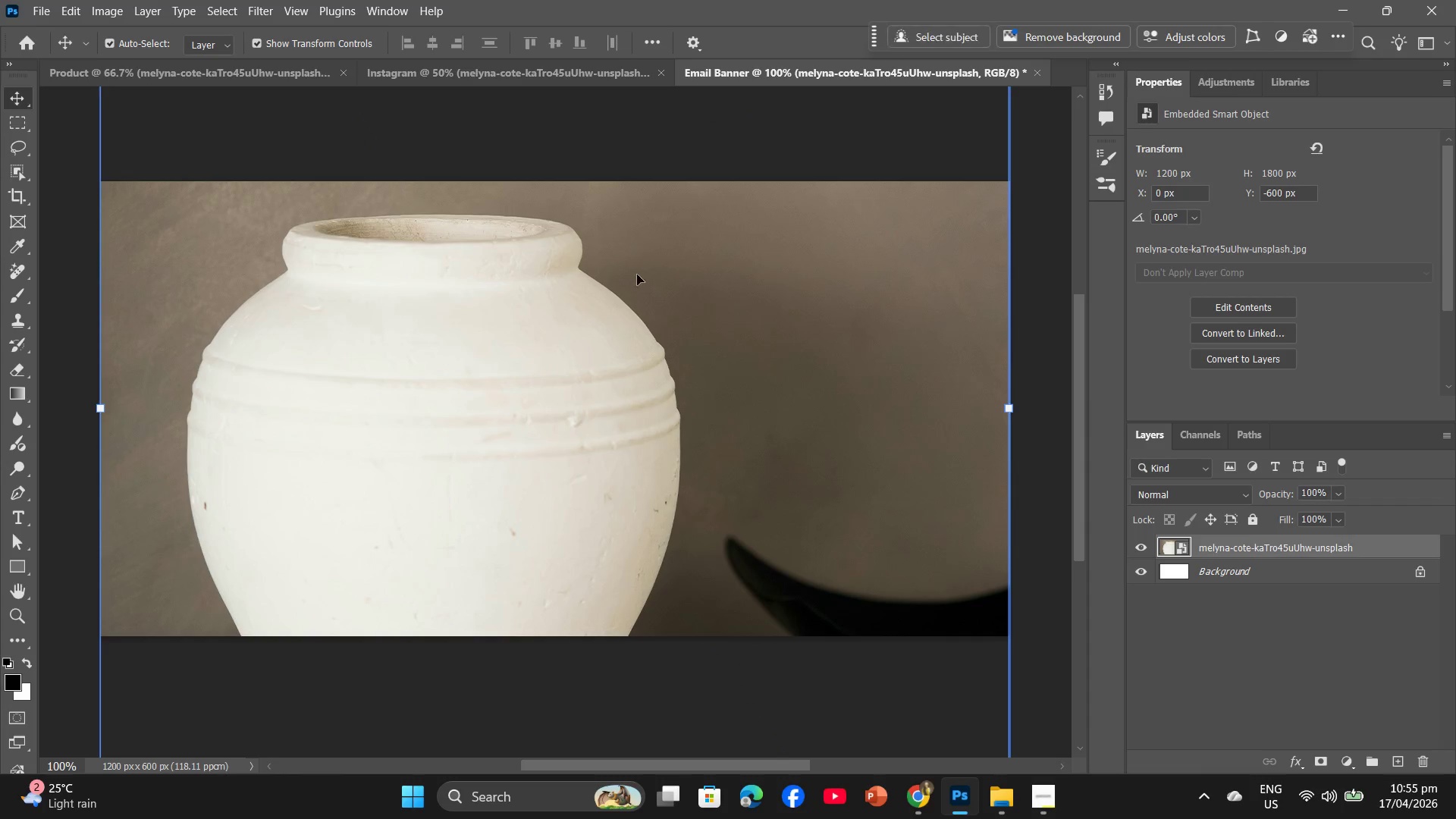 
left_click_drag(start_coordinate=[542, 304], to_coordinate=[539, 332])
 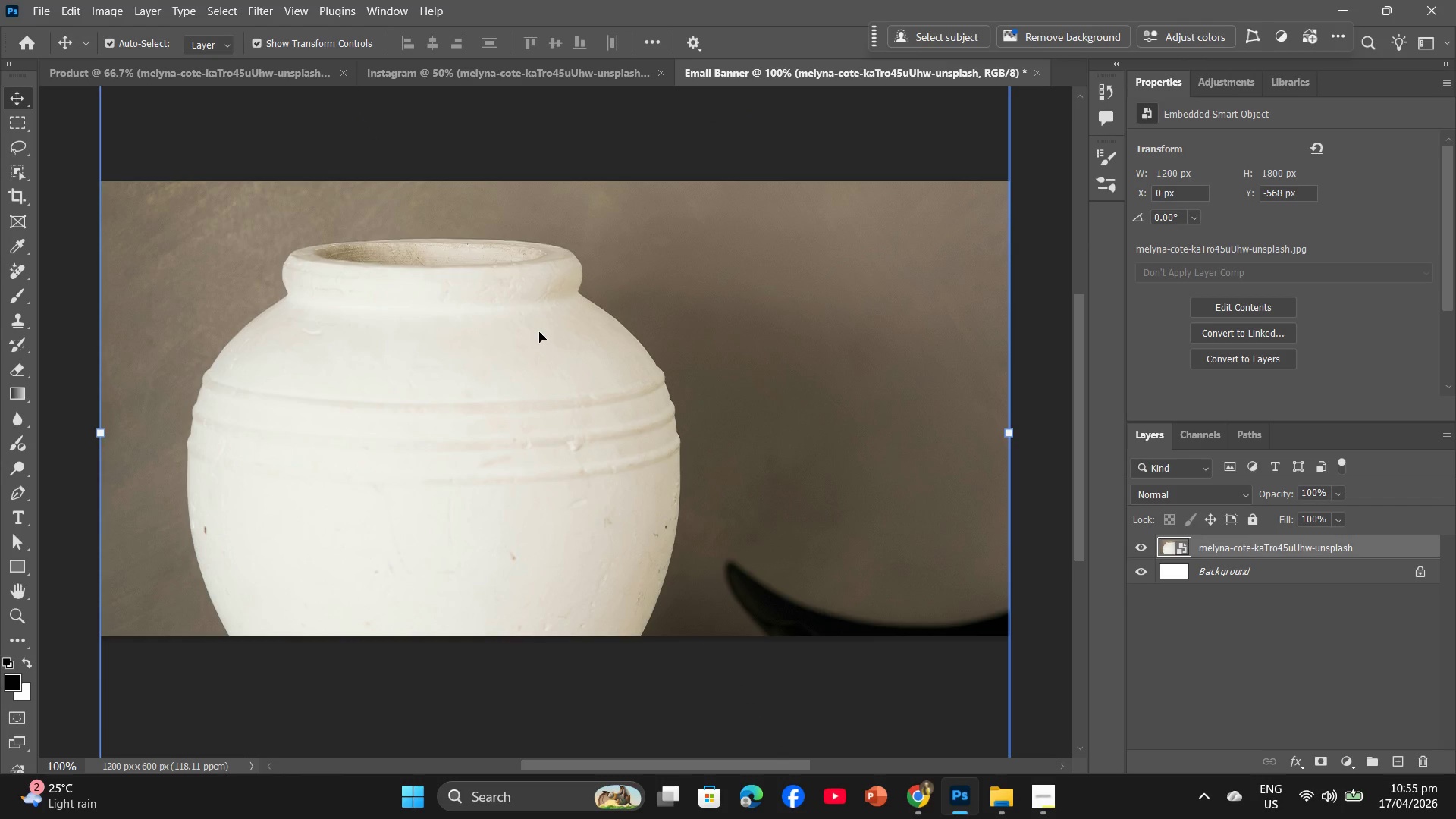 
left_click_drag(start_coordinate=[539, 332], to_coordinate=[541, 315])
 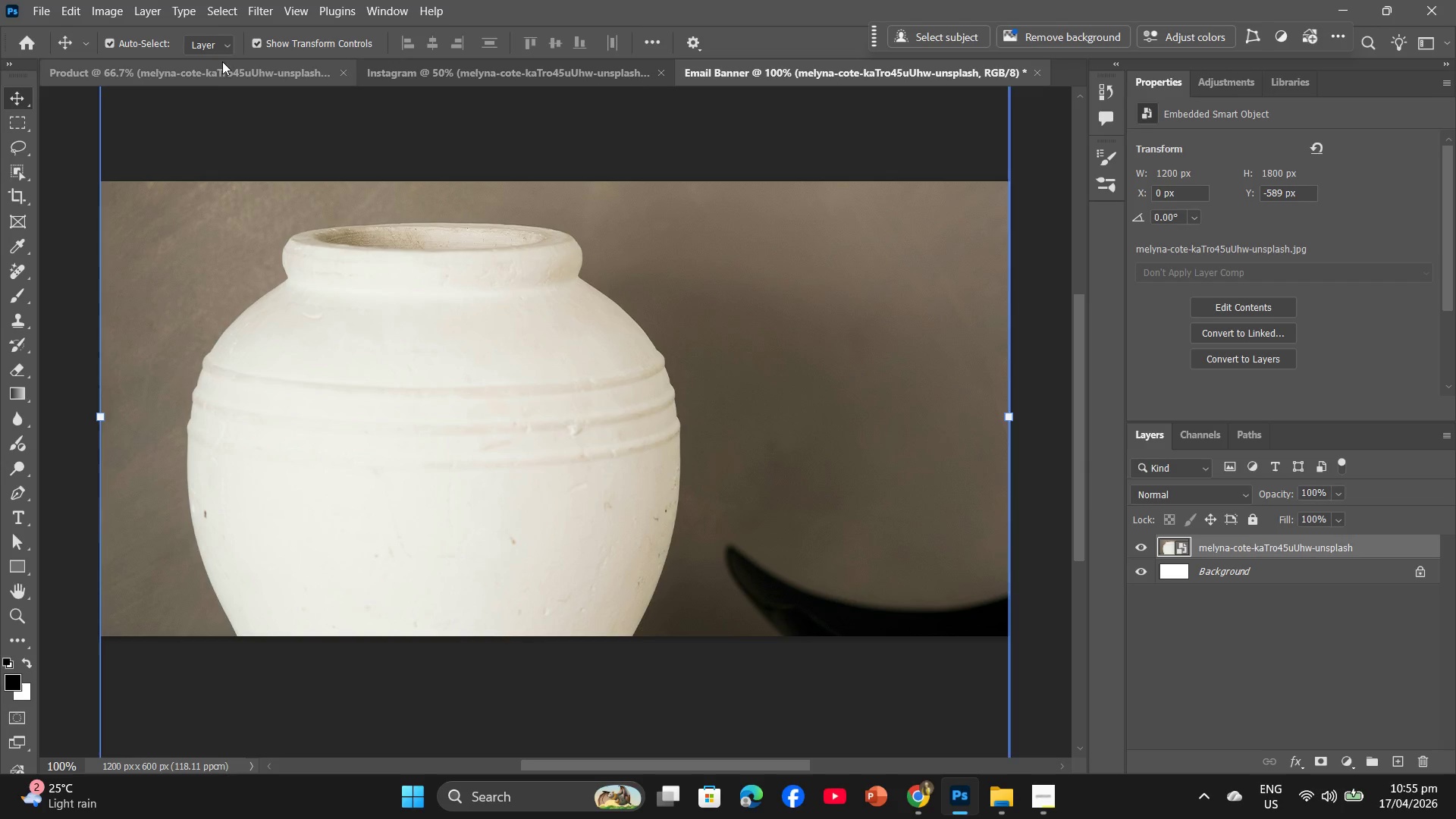 
left_click([206, 72])
 